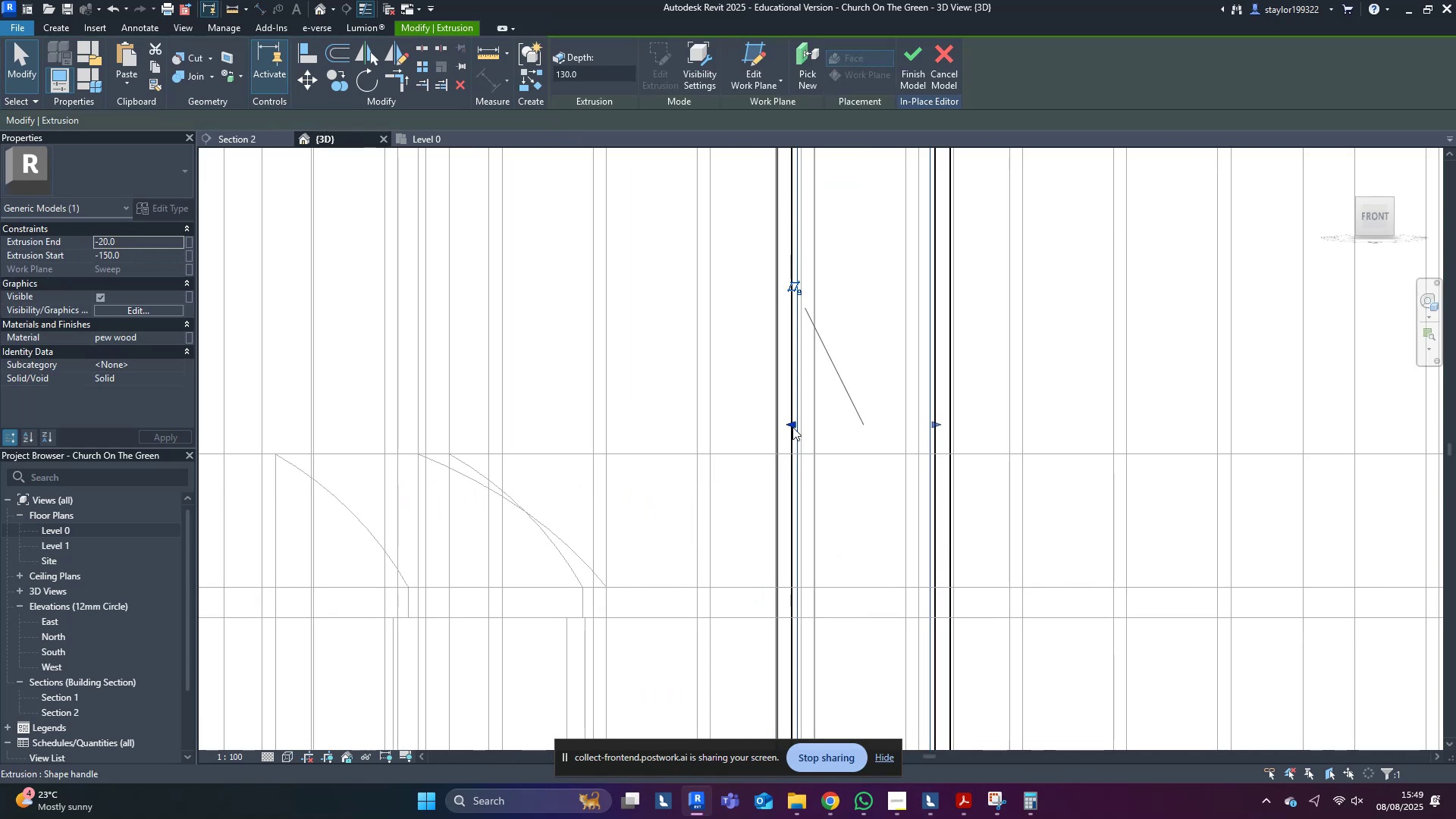 
type(wf)
 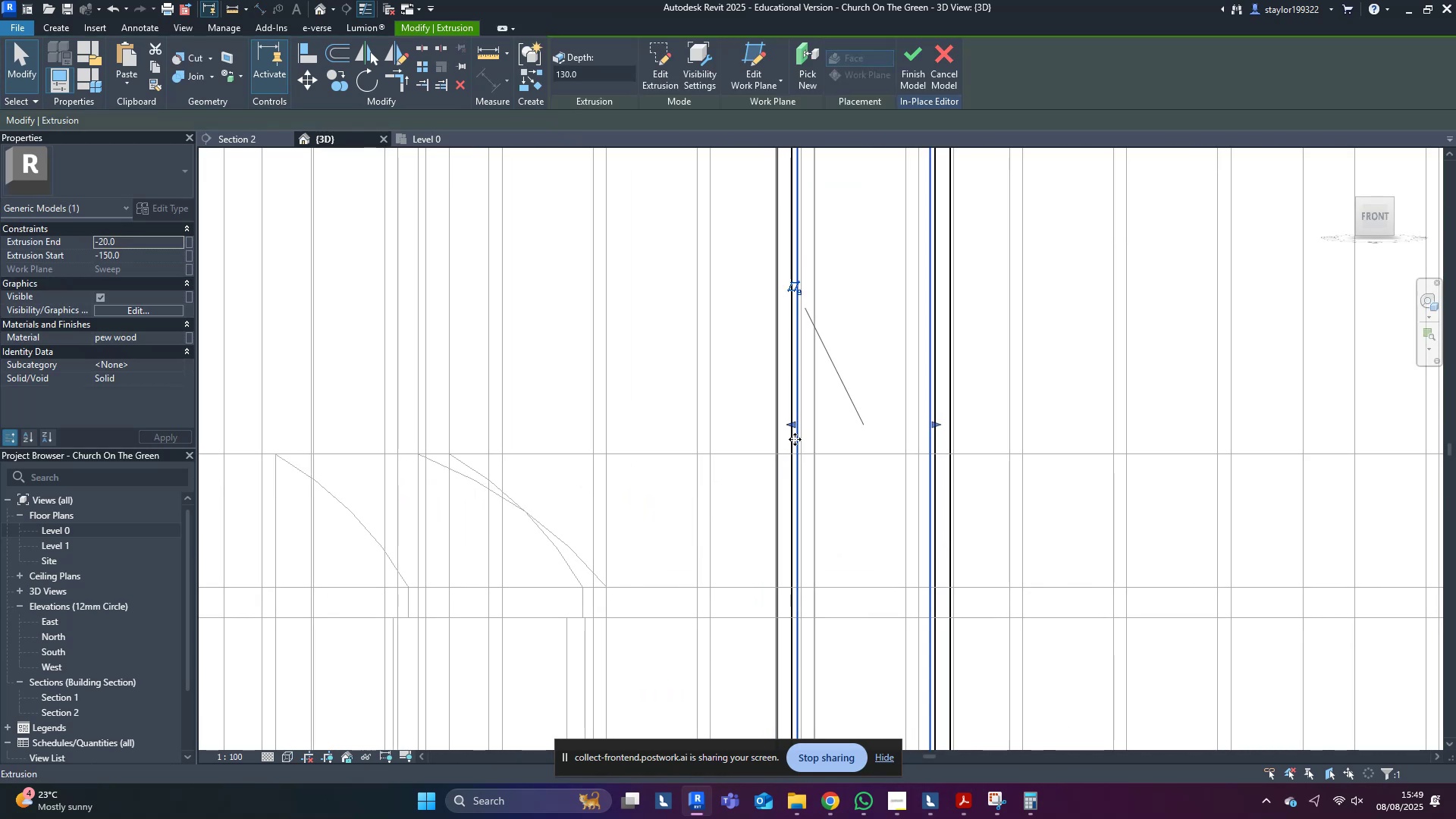 
left_click_drag(start_coordinate=[792, 426], to_coordinate=[837, 422])
 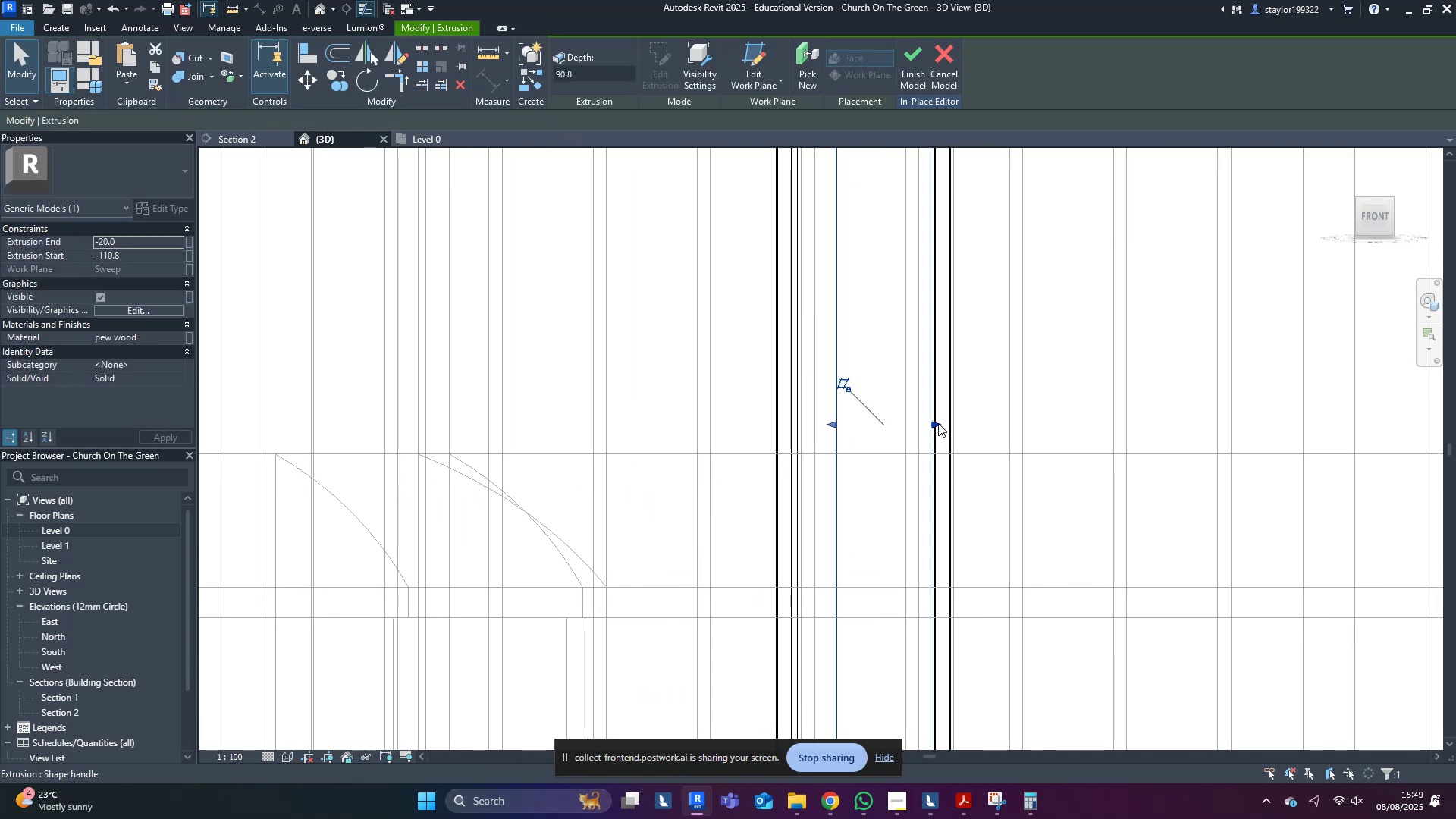 
left_click_drag(start_coordinate=[935, 424], to_coordinate=[896, 420])
 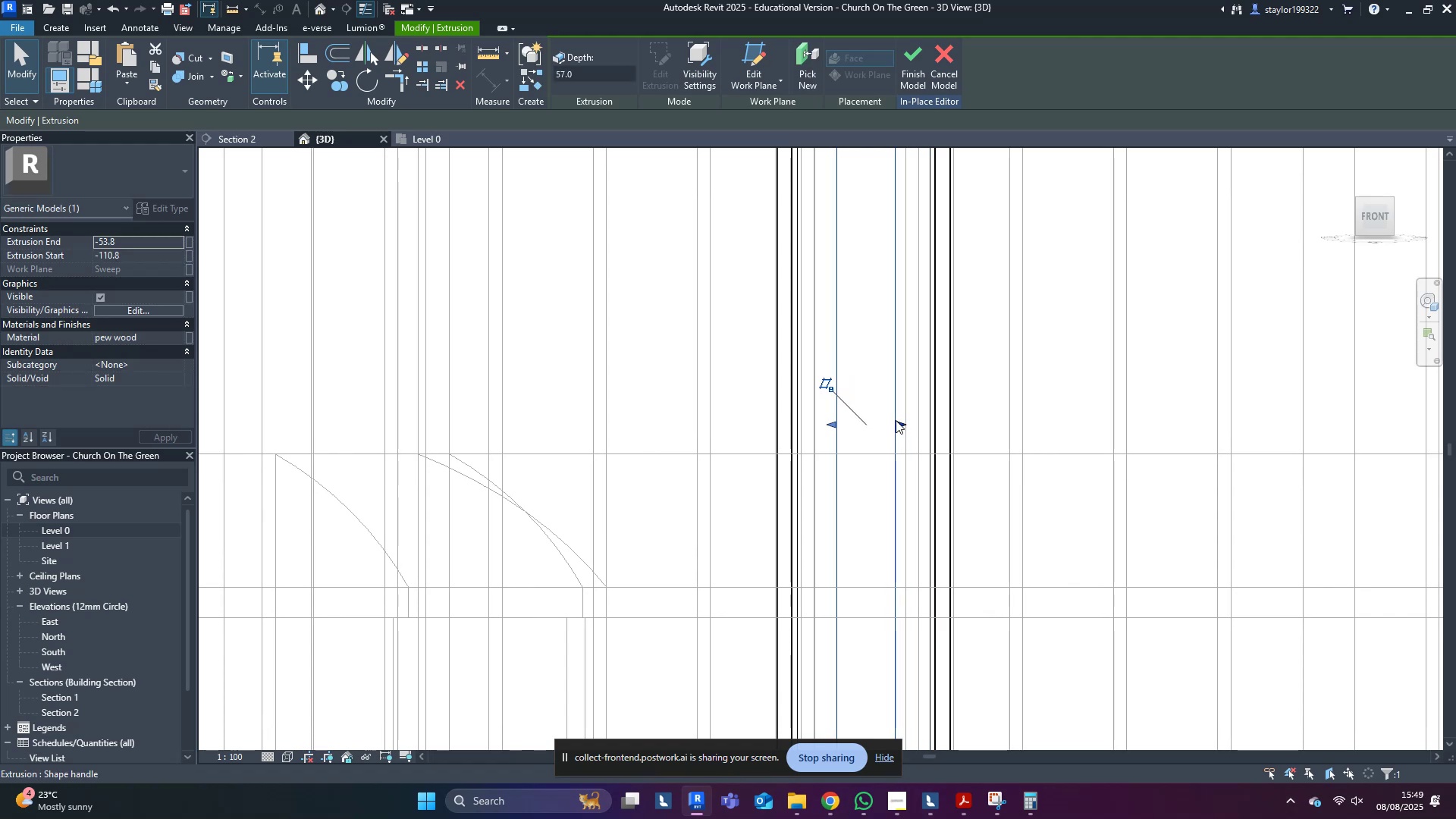 
left_click_drag(start_coordinate=[897, 421], to_coordinate=[893, 420])
 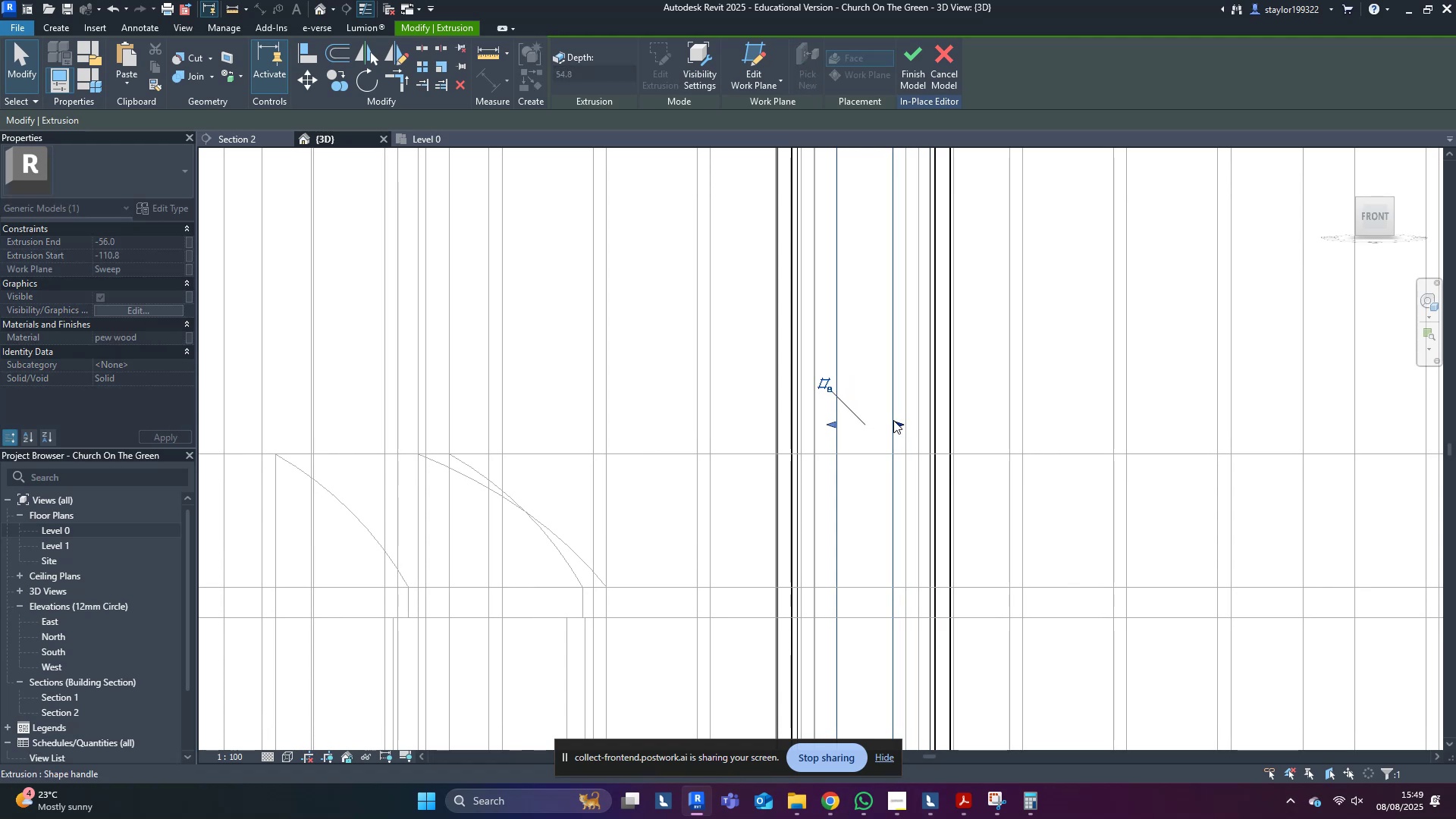 
type(sd)
 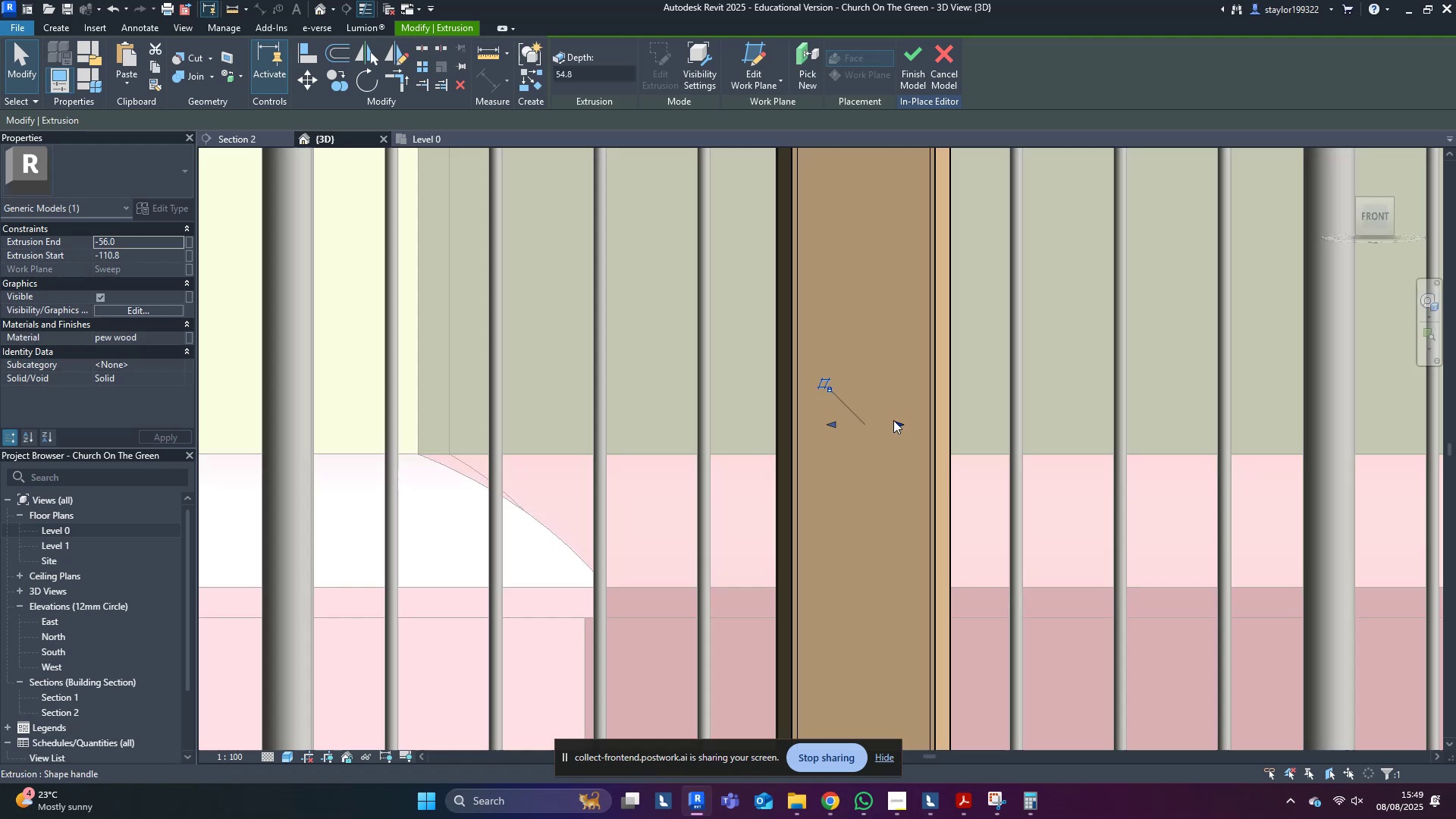 
scroll: coordinate [886, 433], scroll_direction: down, amount: 3.0
 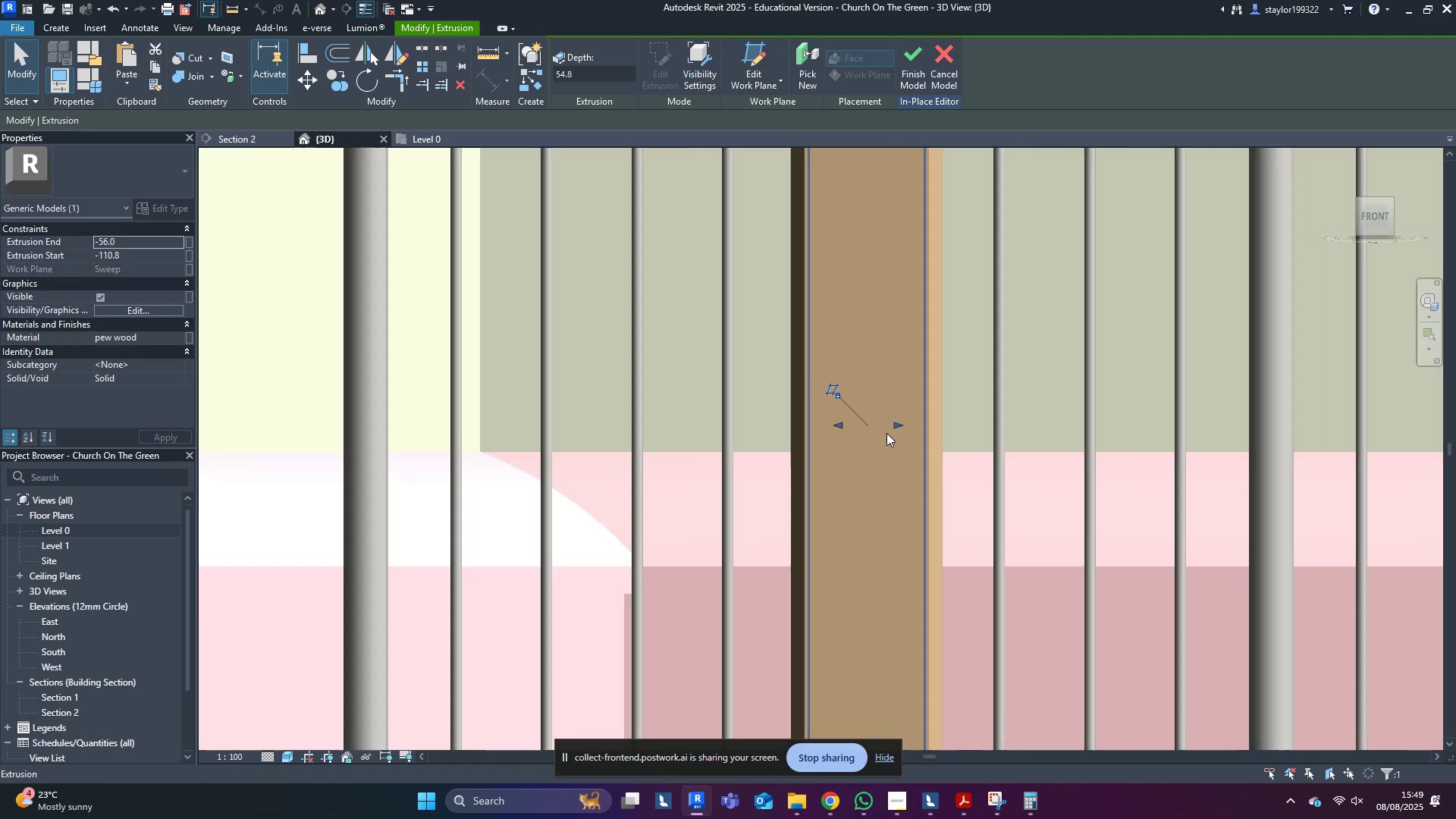 
hold_key(key=ShiftLeft, duration=0.31)
 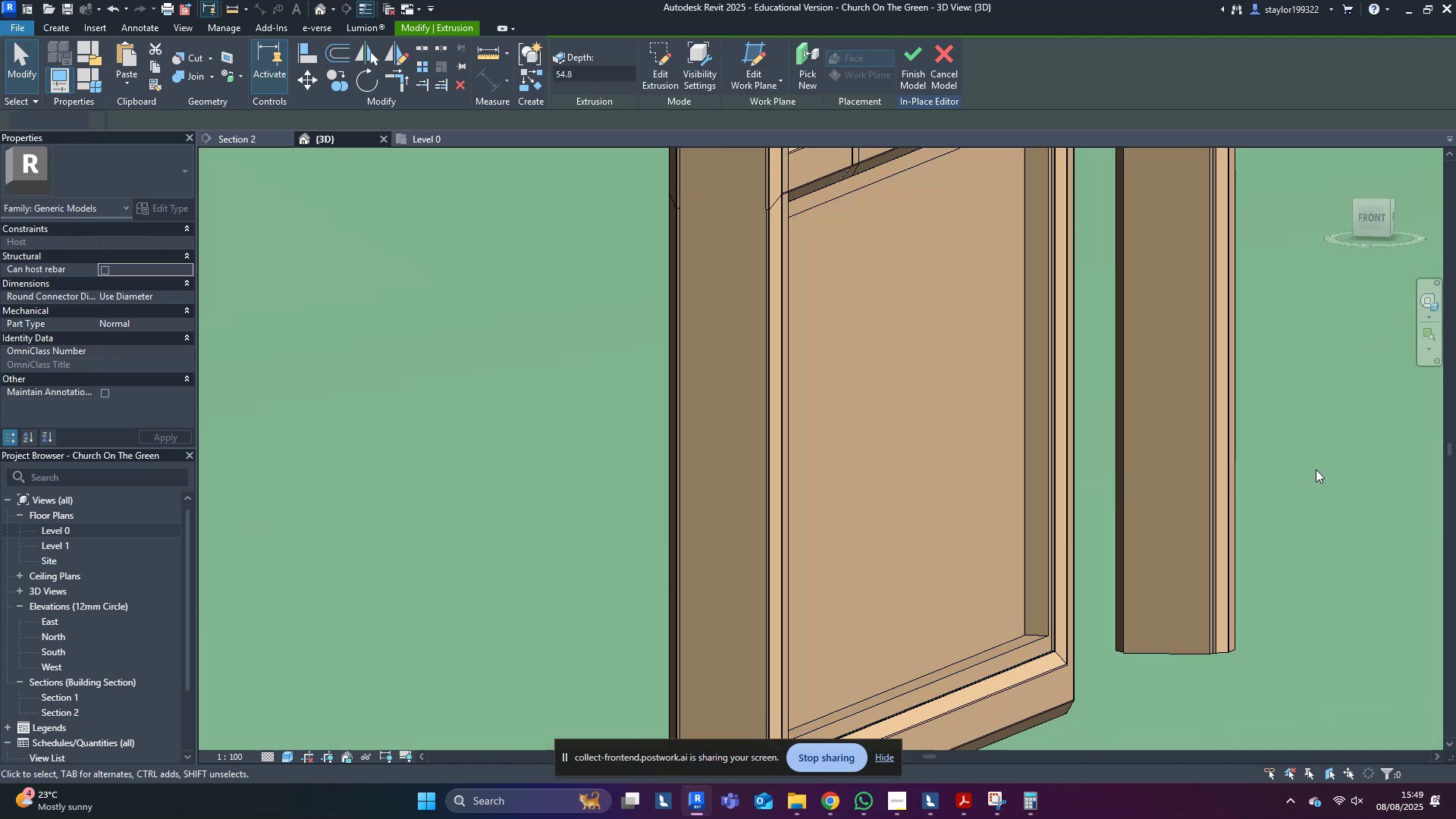 
scroll: coordinate [1304, 477], scroll_direction: down, amount: 14.0
 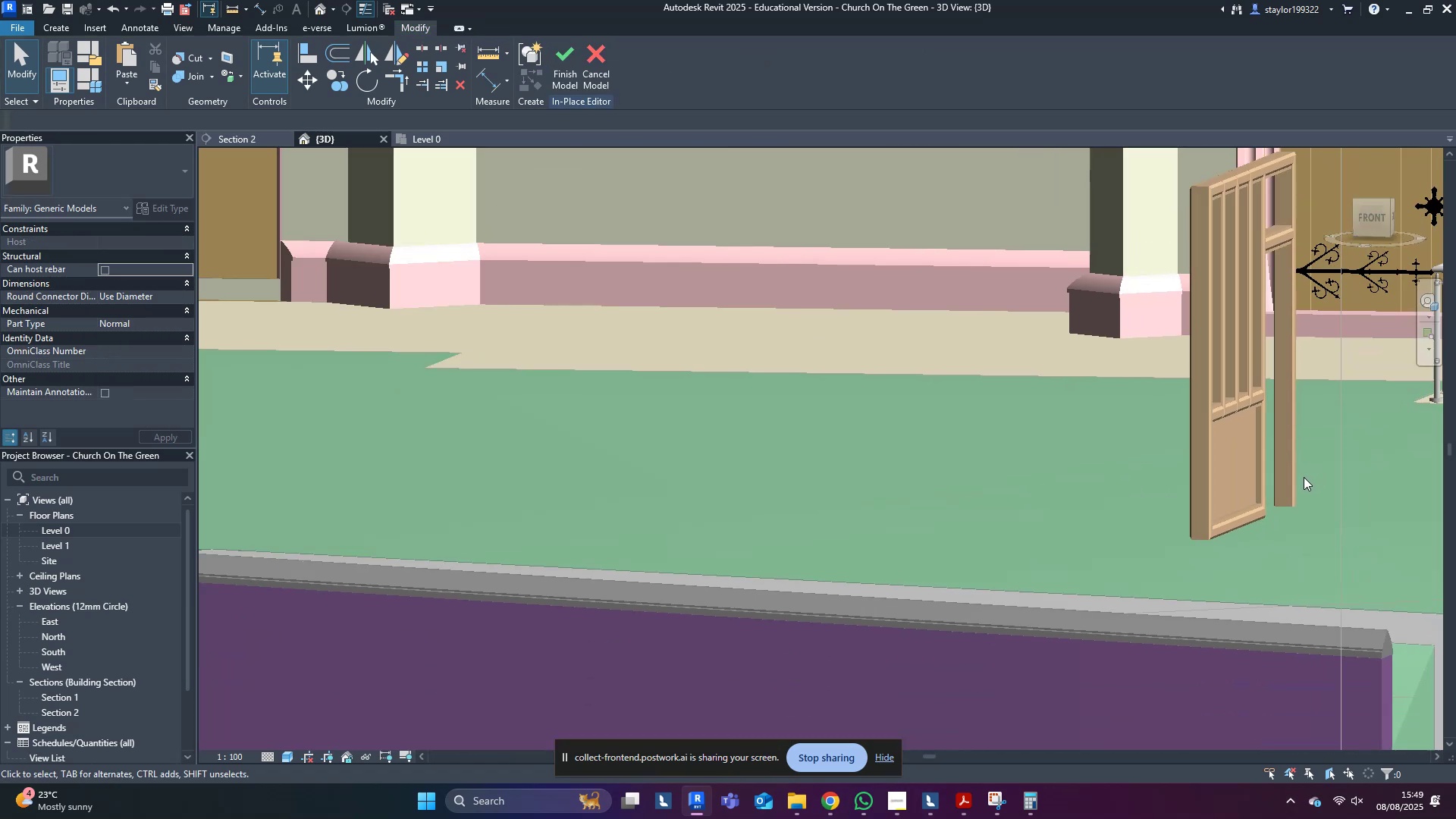 
hold_key(key=ShiftLeft, duration=0.78)
 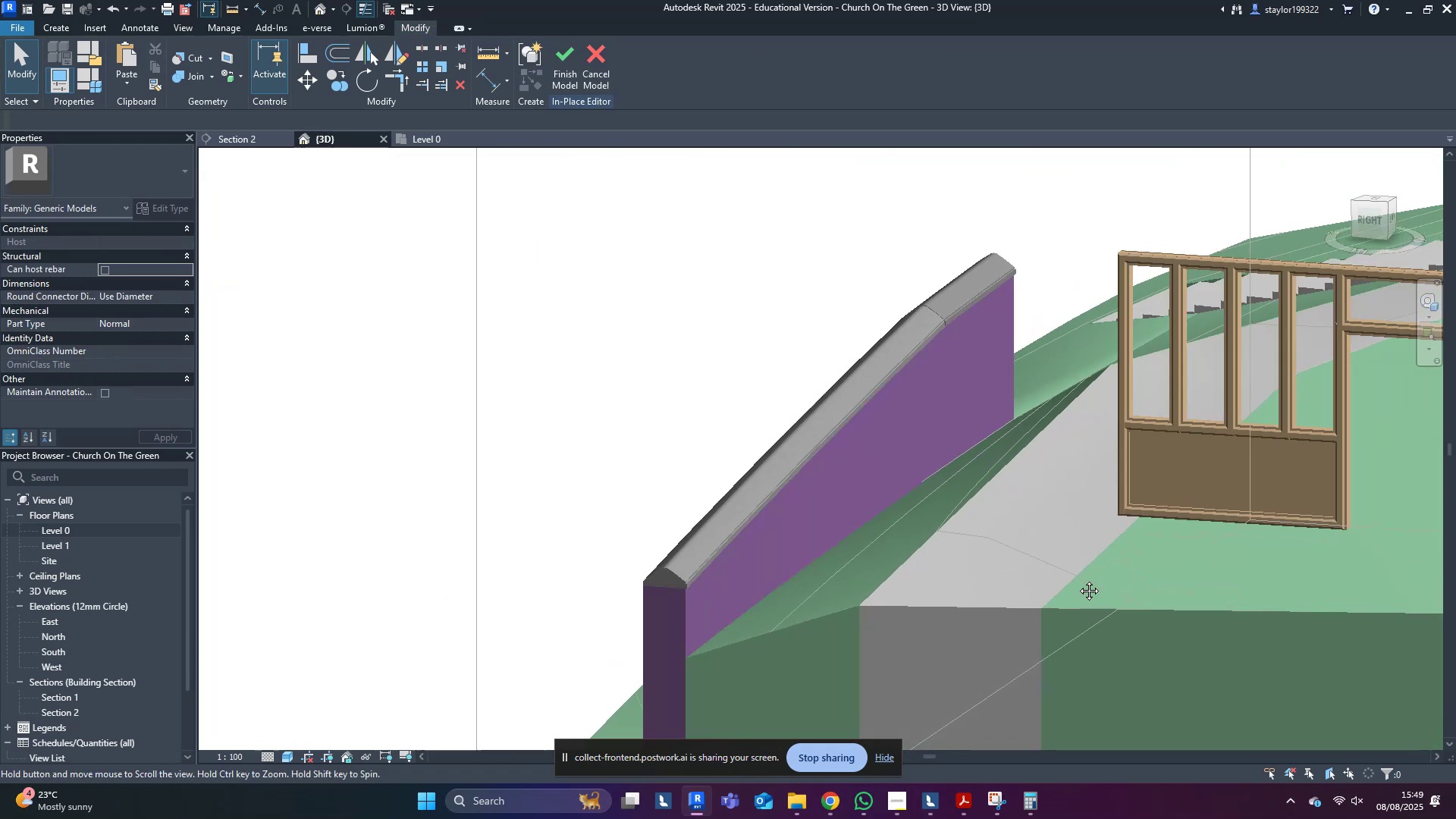 
hold_key(key=ShiftLeft, duration=0.34)
 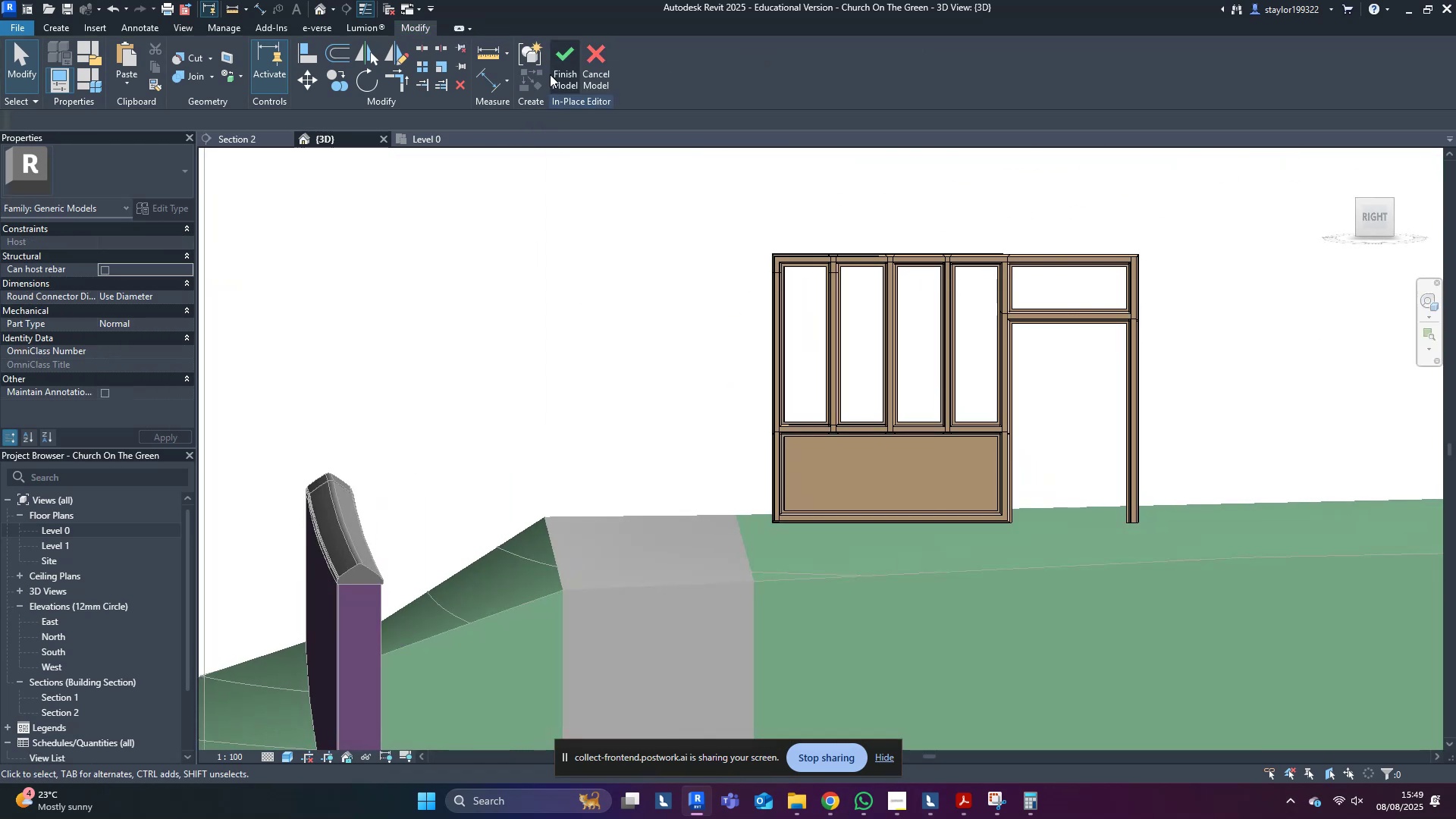 
left_click([554, 66])
 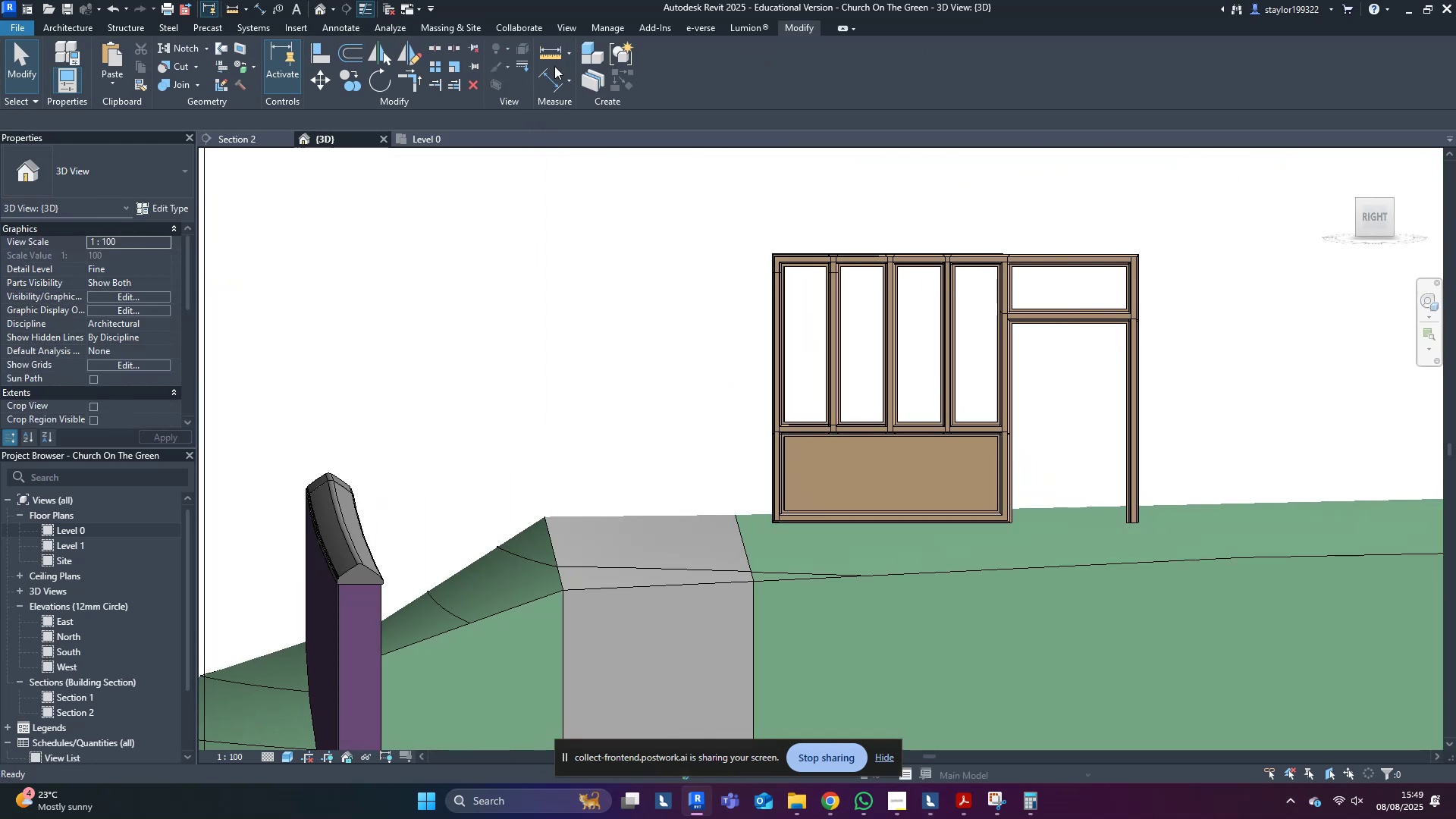 
key(Control+S)
 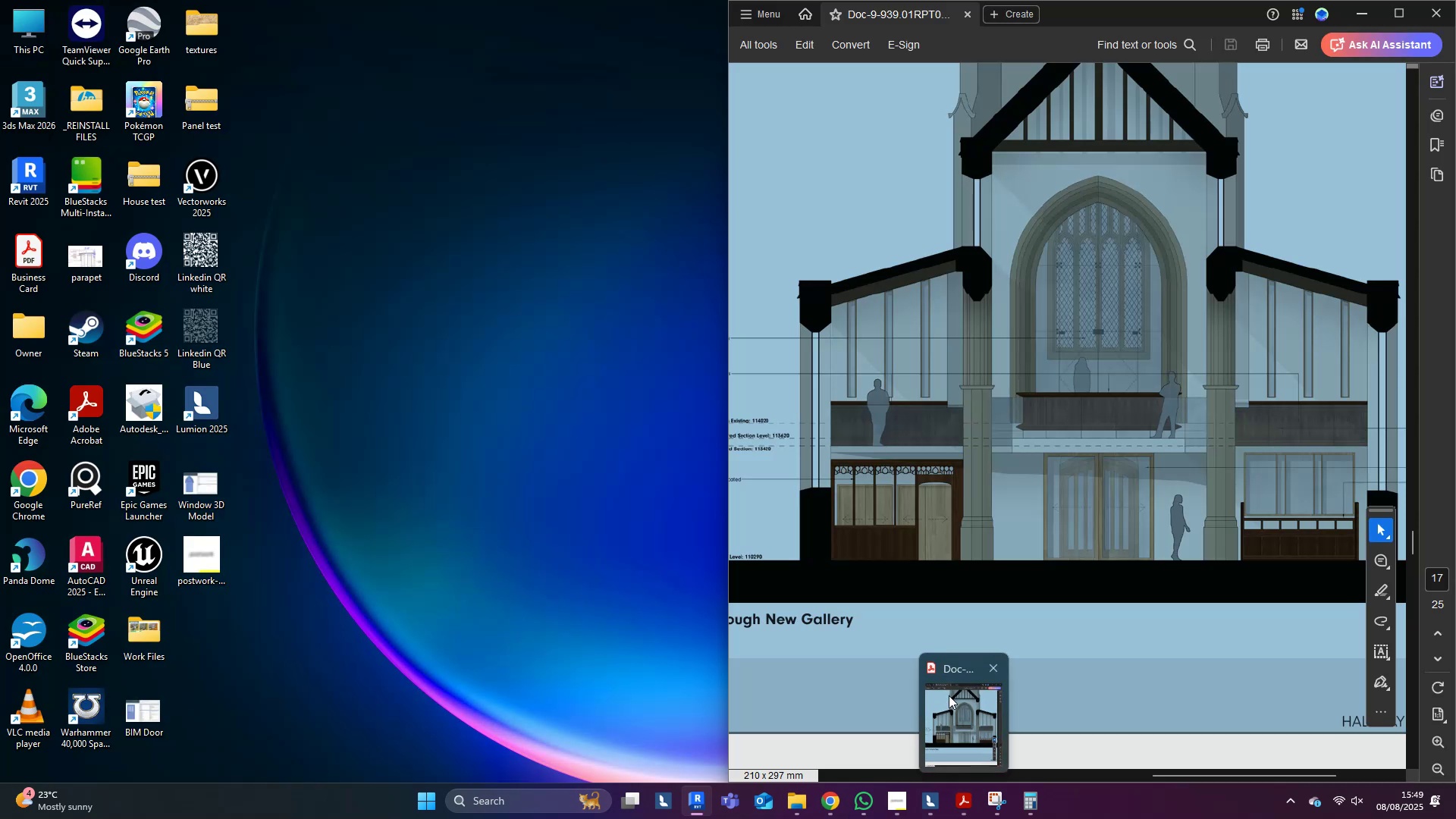 
wait(7.3)
 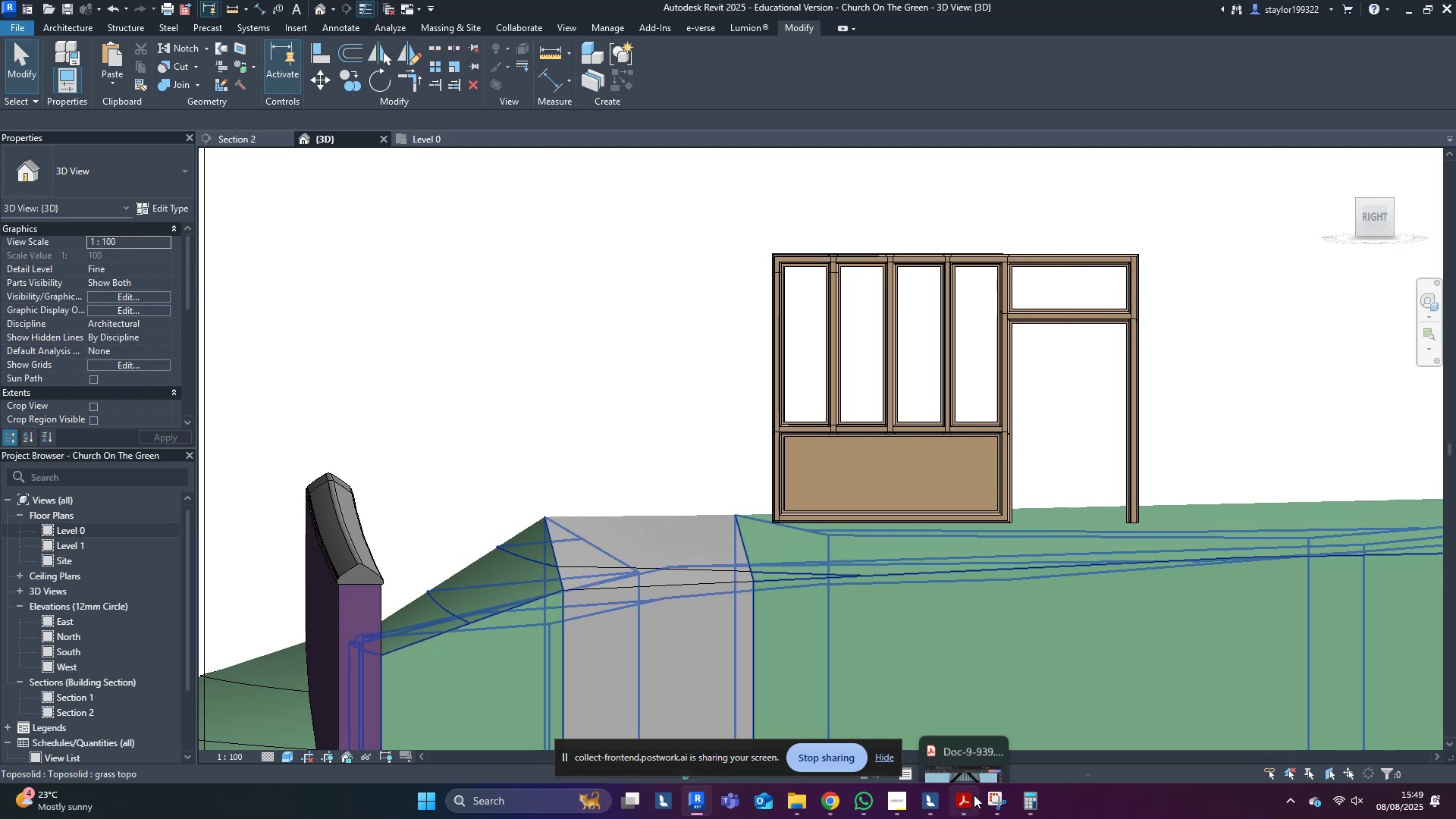 
middle_click([1288, 349])
 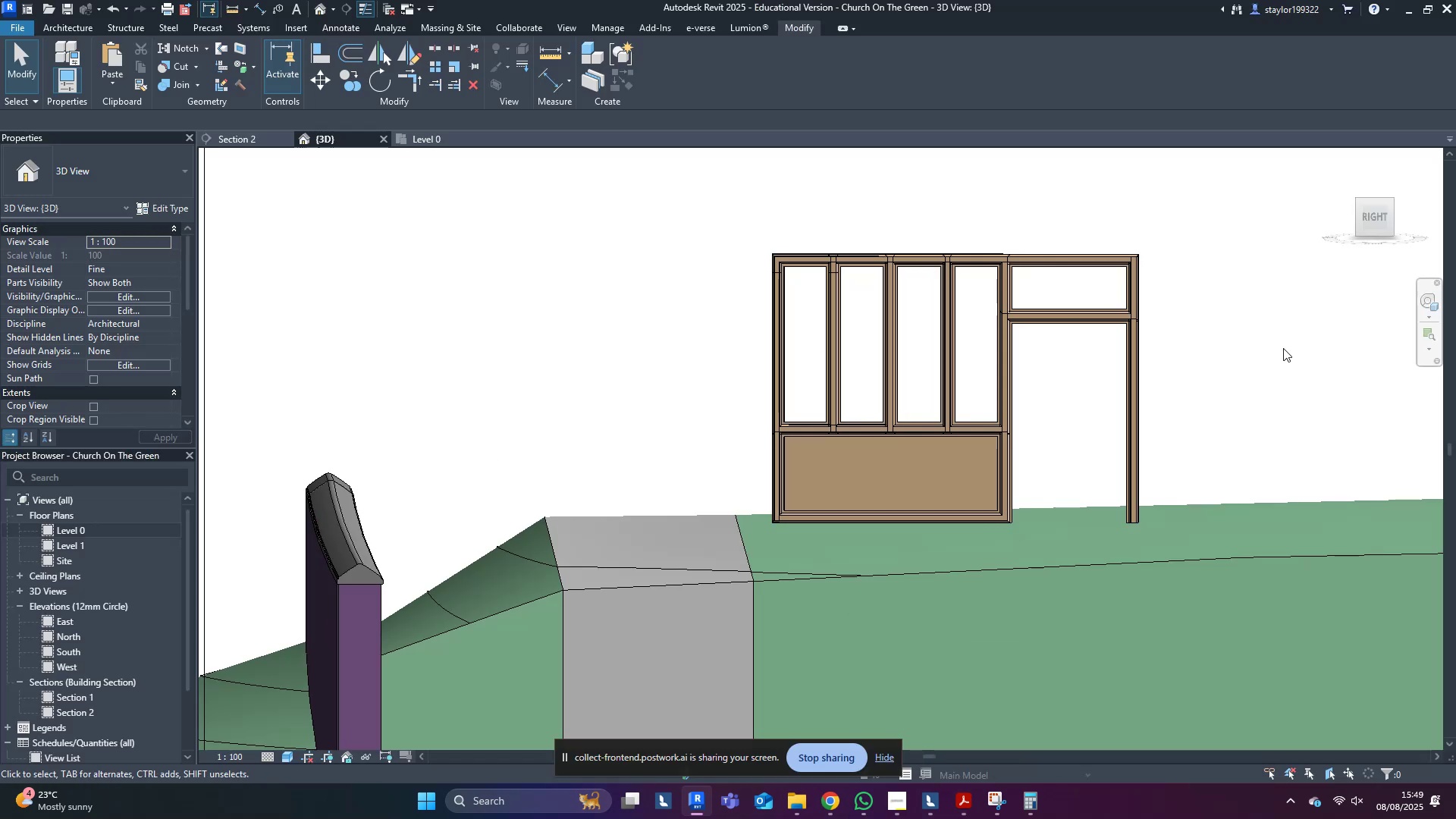 
type(wfsd)
 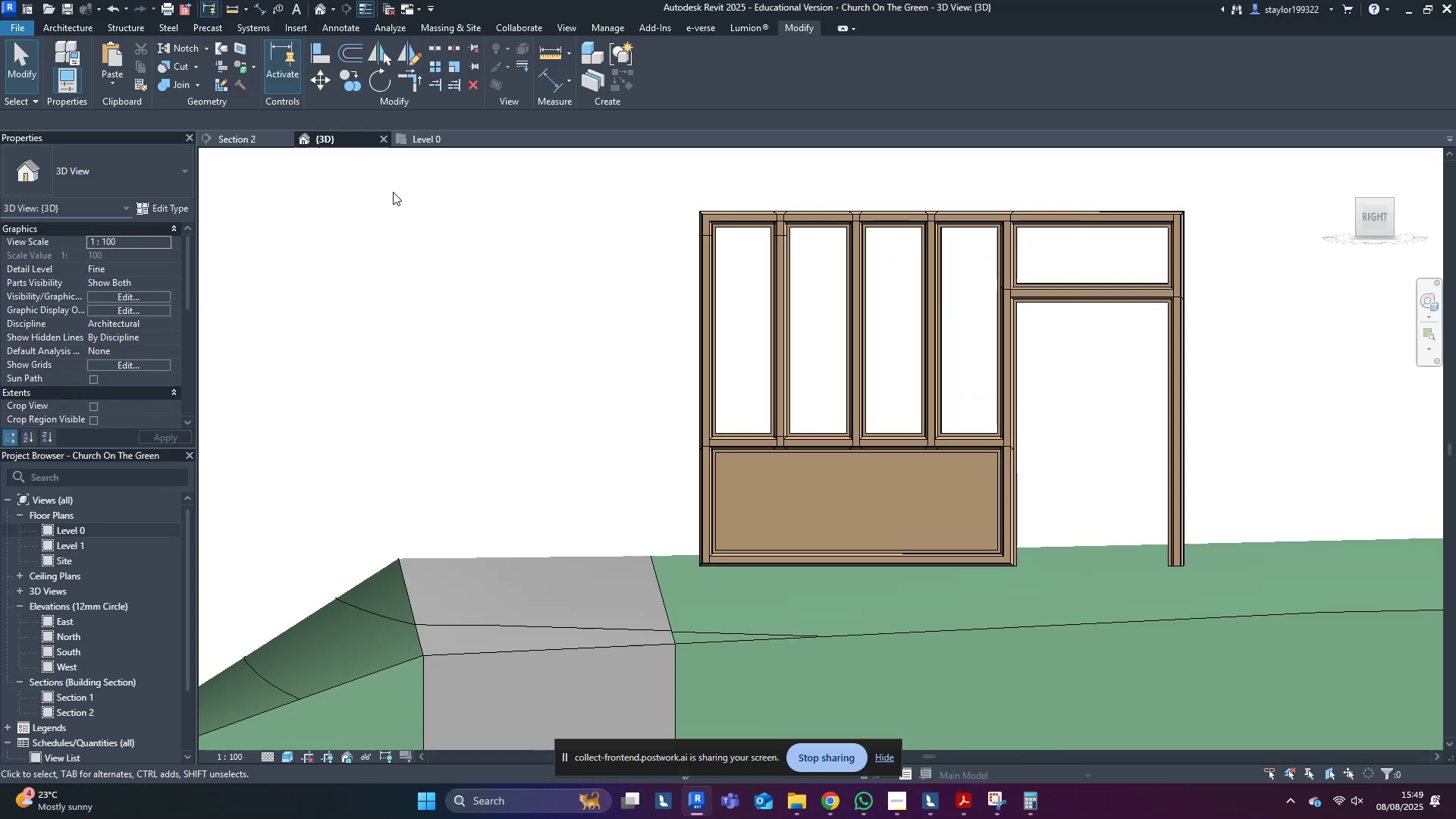 
scroll: coordinate [999, 387], scroll_direction: up, amount: 2.0
 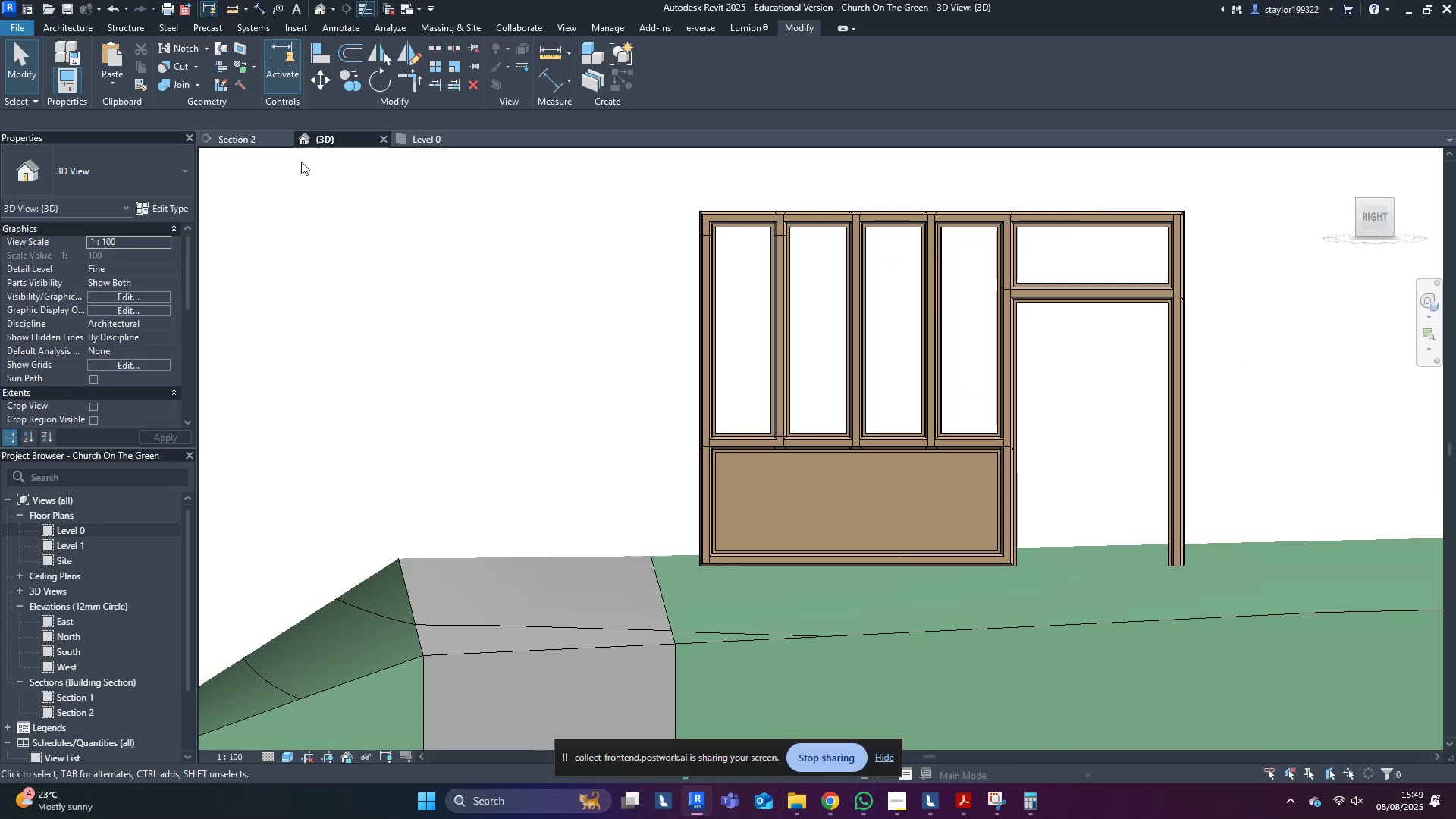 
left_click([243, 131])
 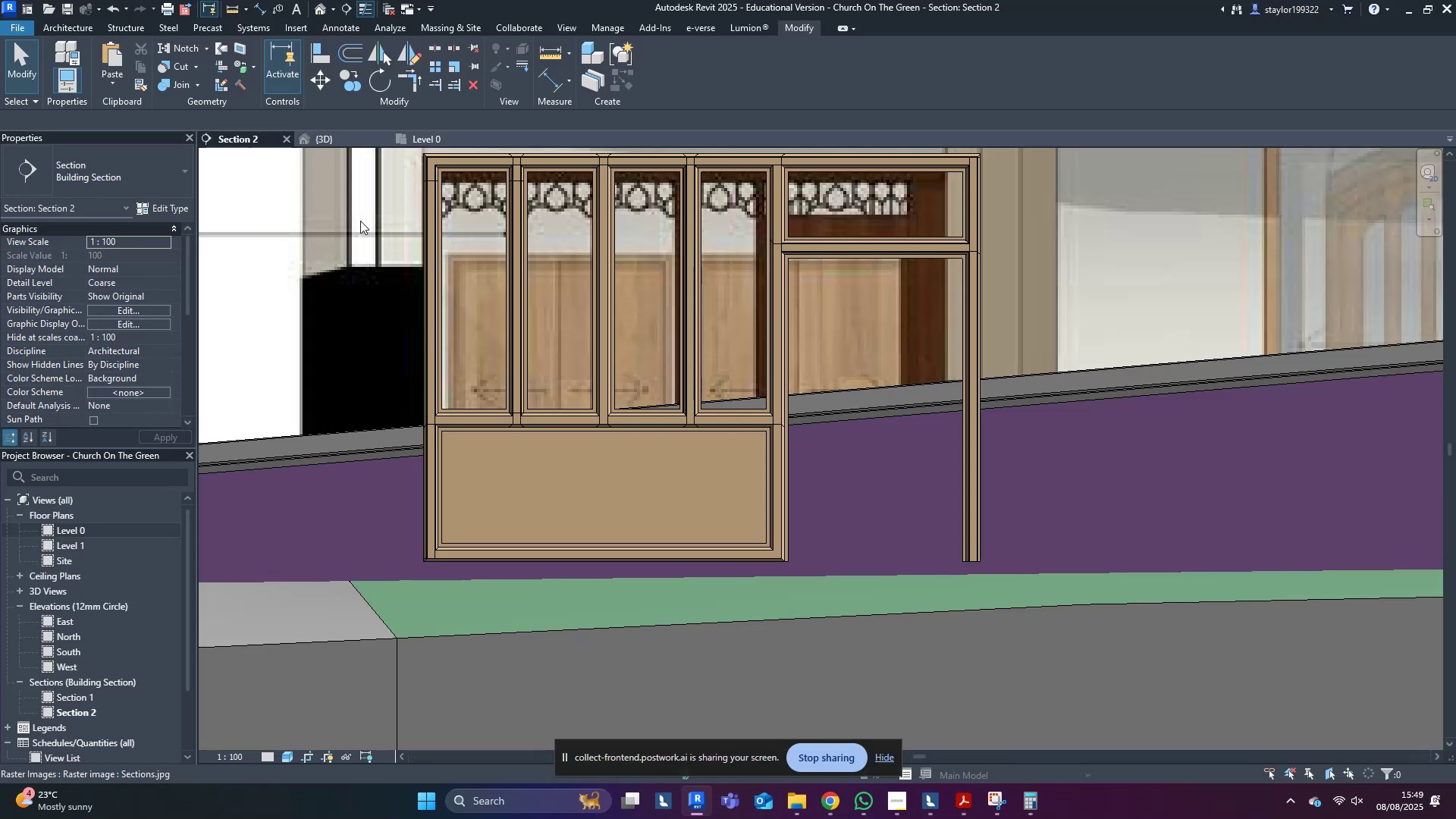 
middle_click([635, 290])
 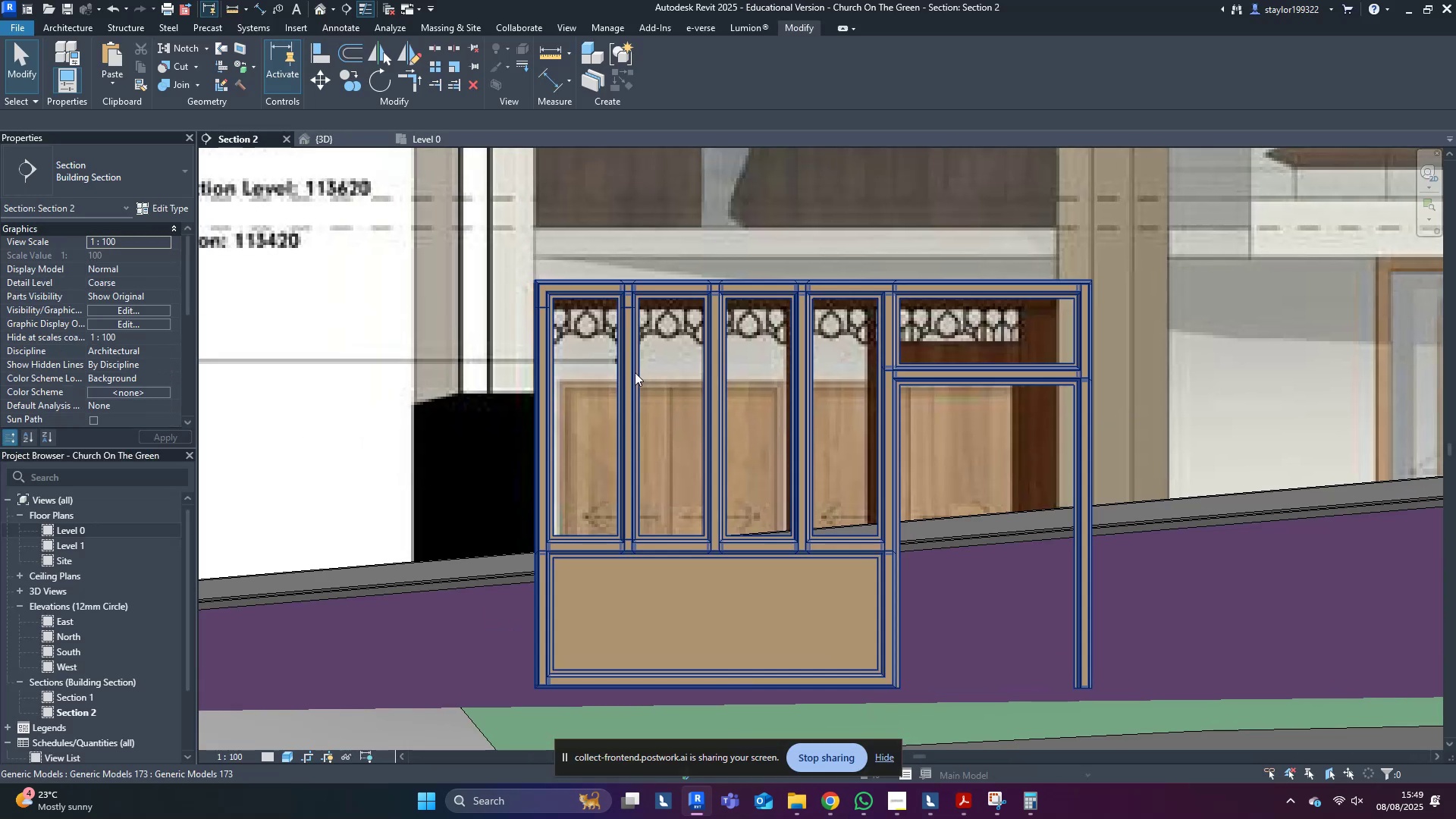 
scroll: coordinate [554, 348], scroll_direction: up, amount: 2.0
 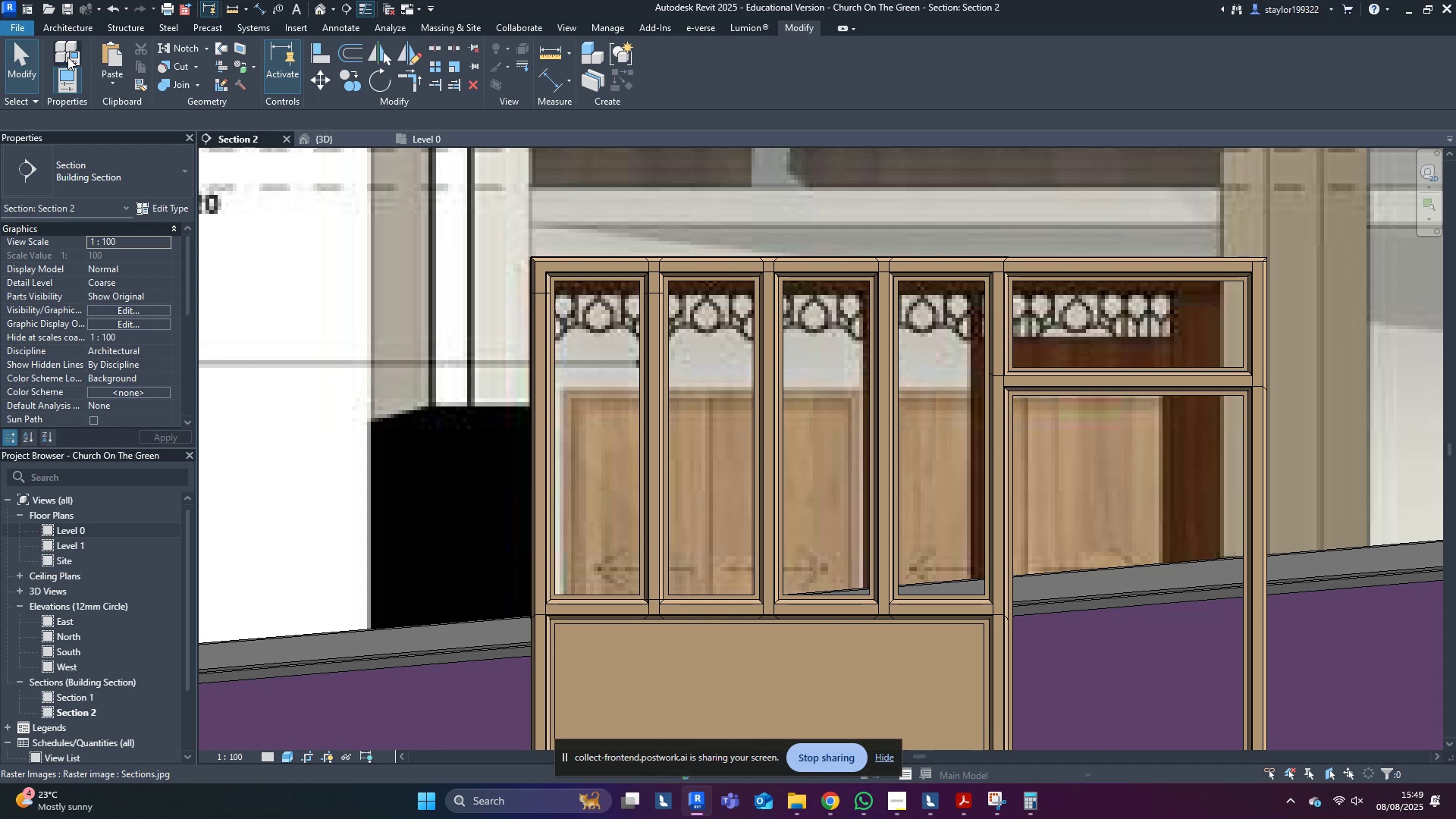 
left_click([67, 31])
 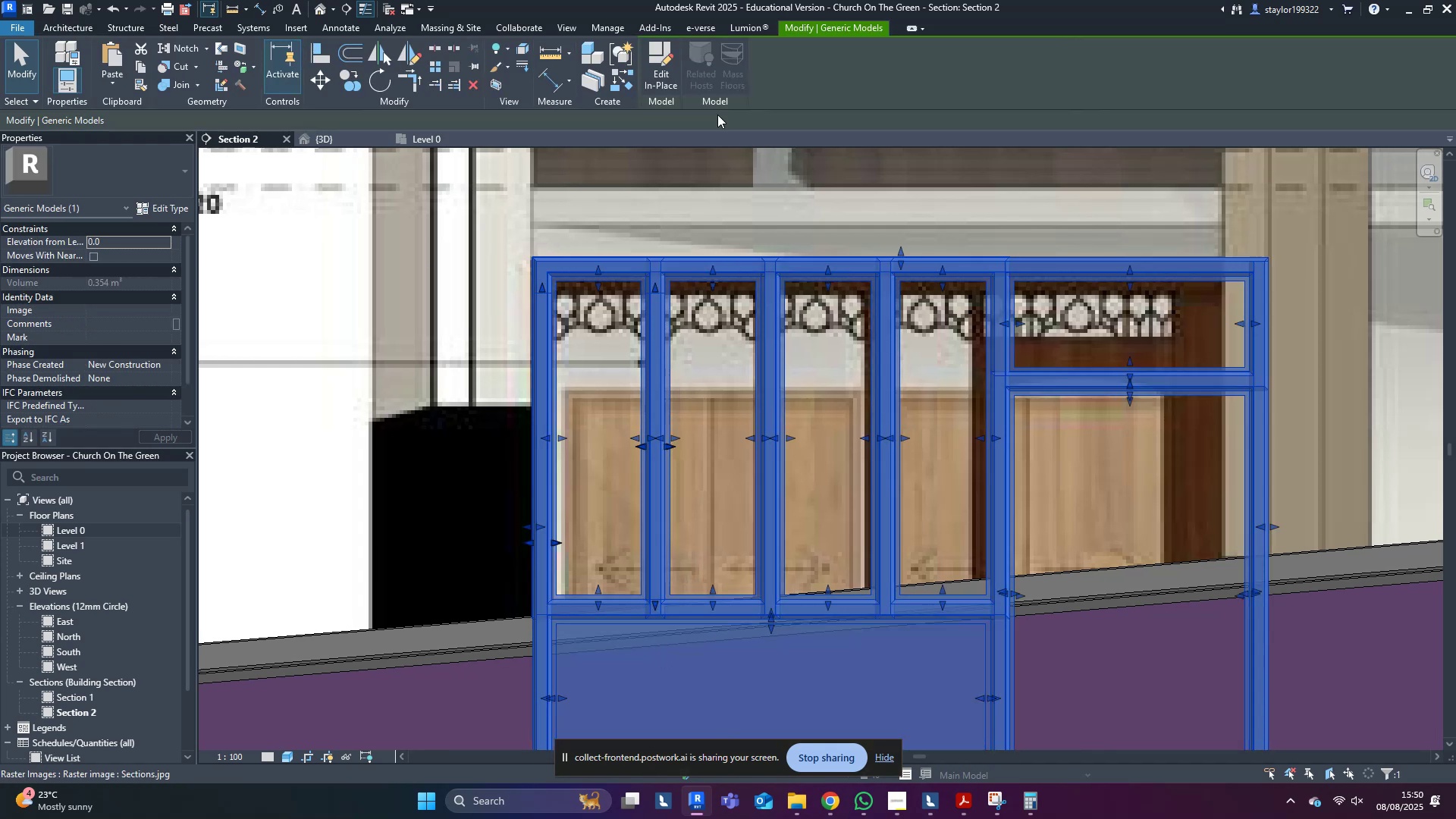 
left_click([655, 74])
 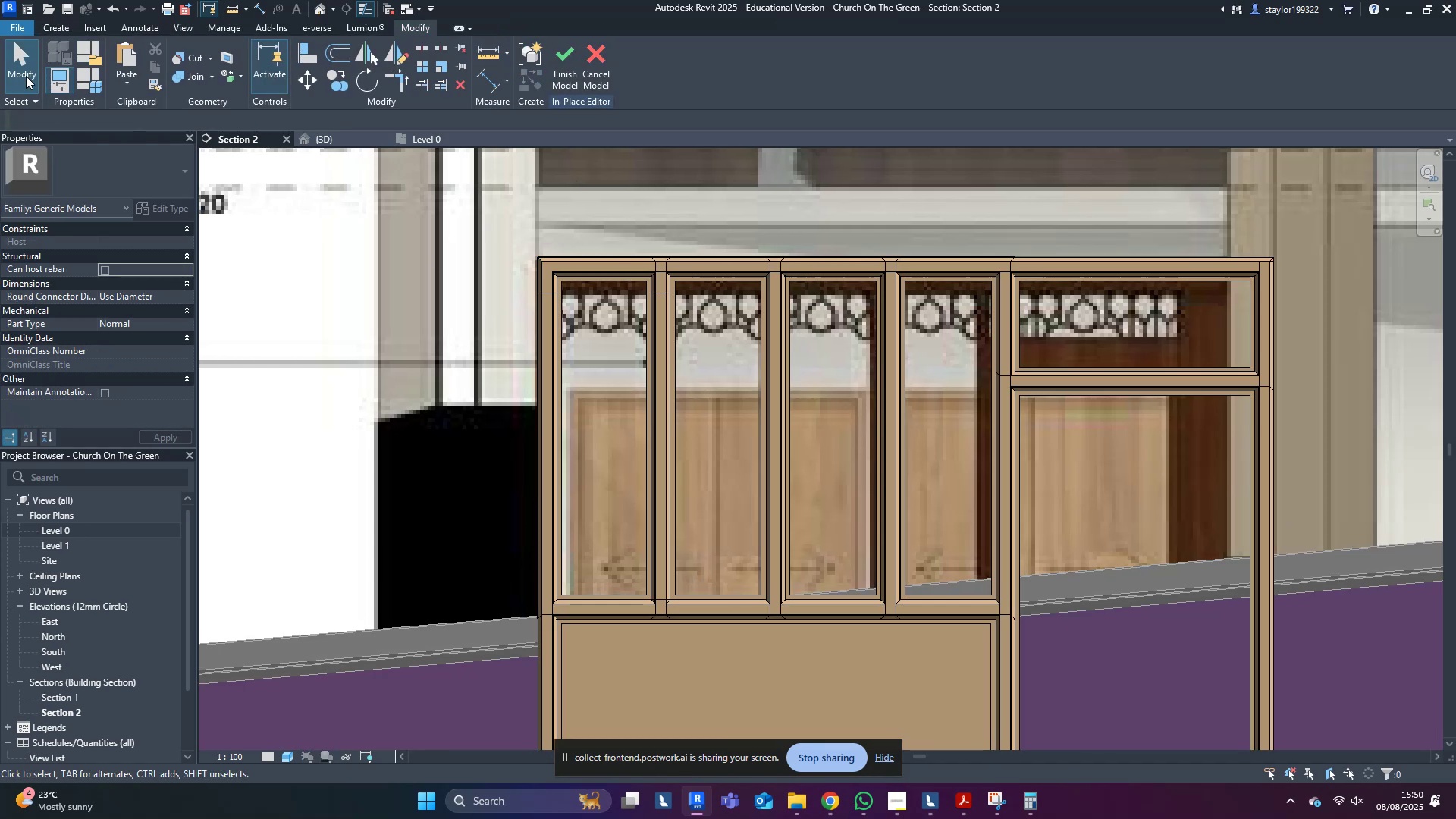 
left_click([60, 27])
 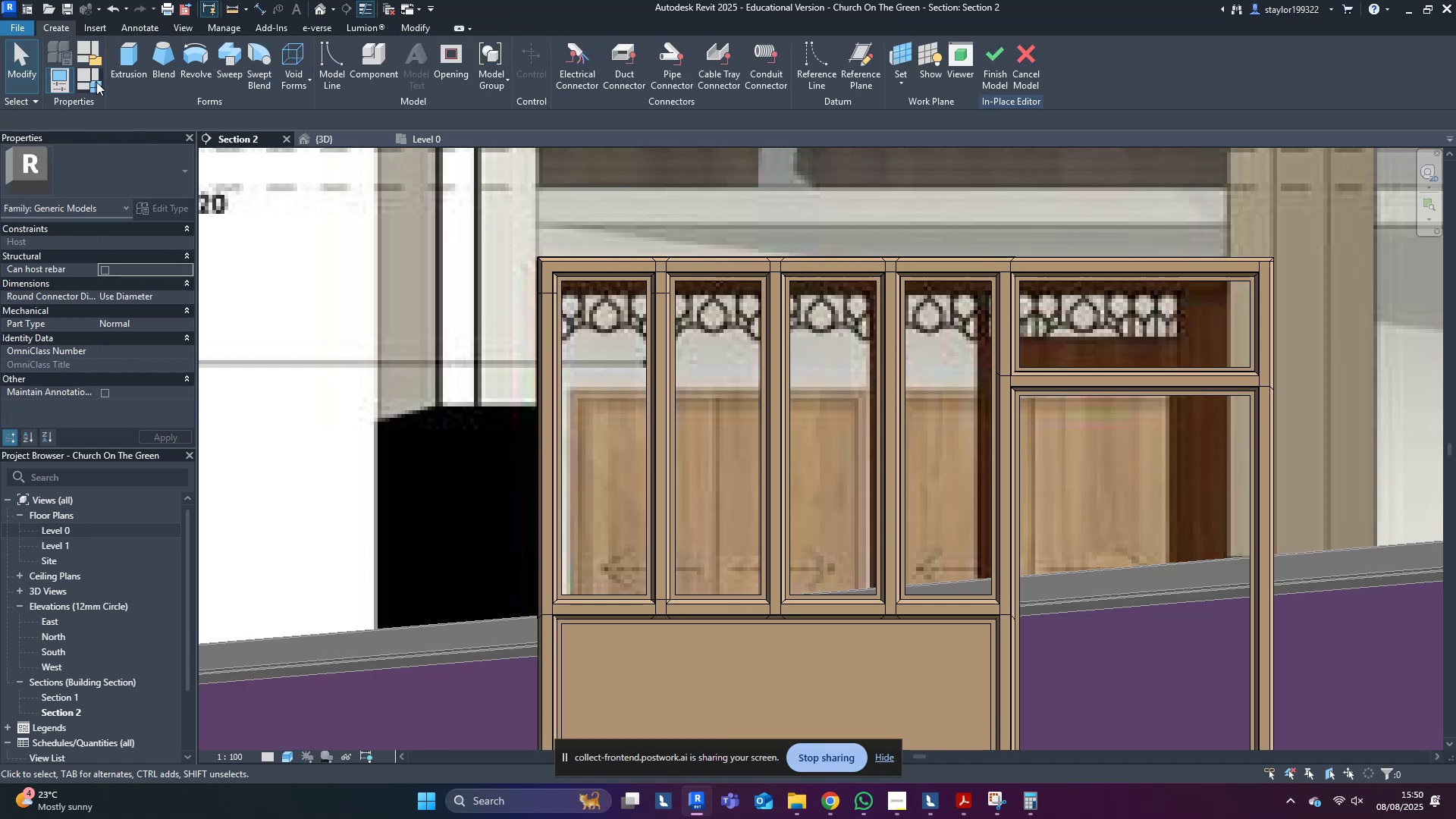 
left_click([130, 70])
 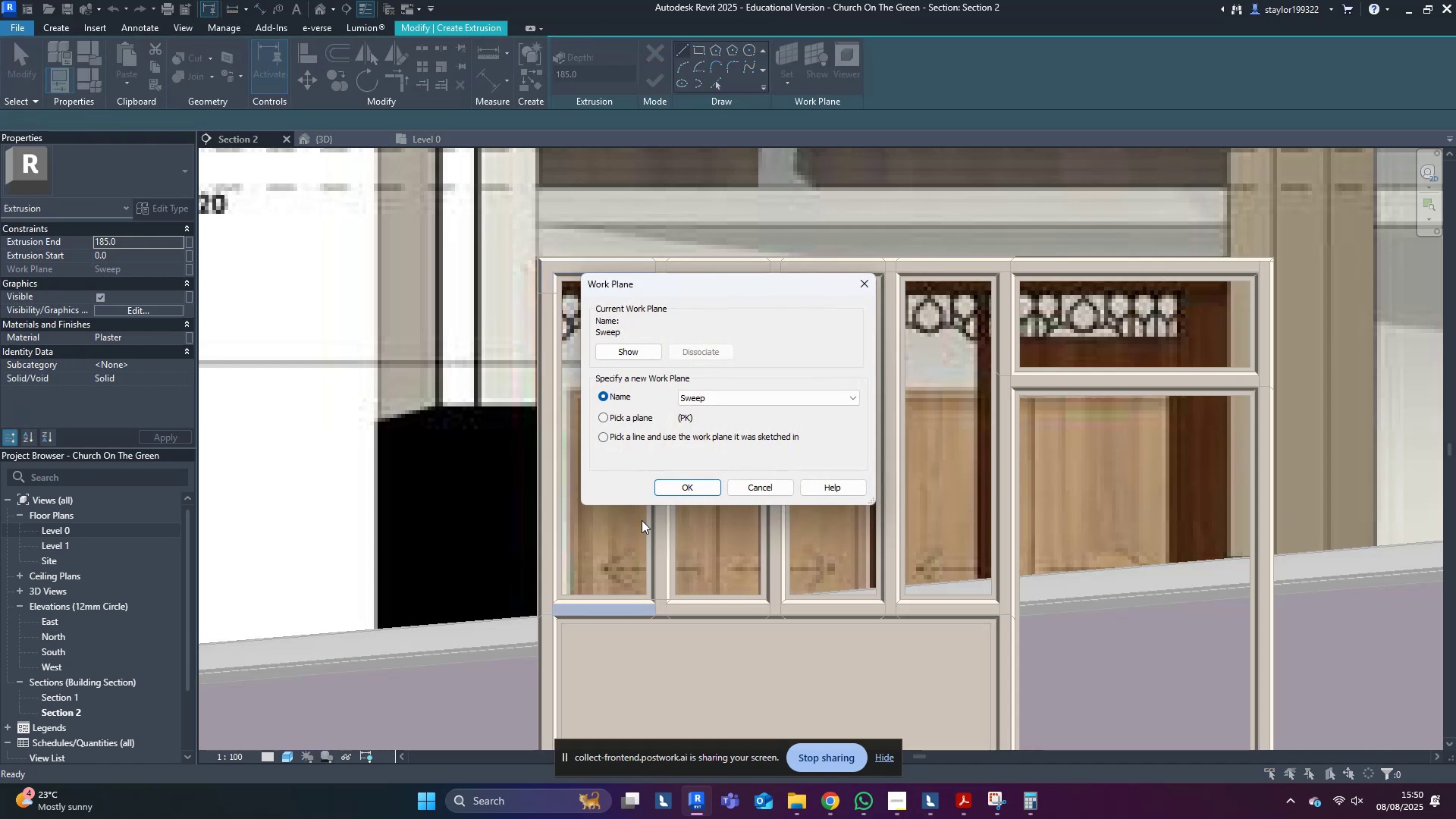 
left_click([635, 418])
 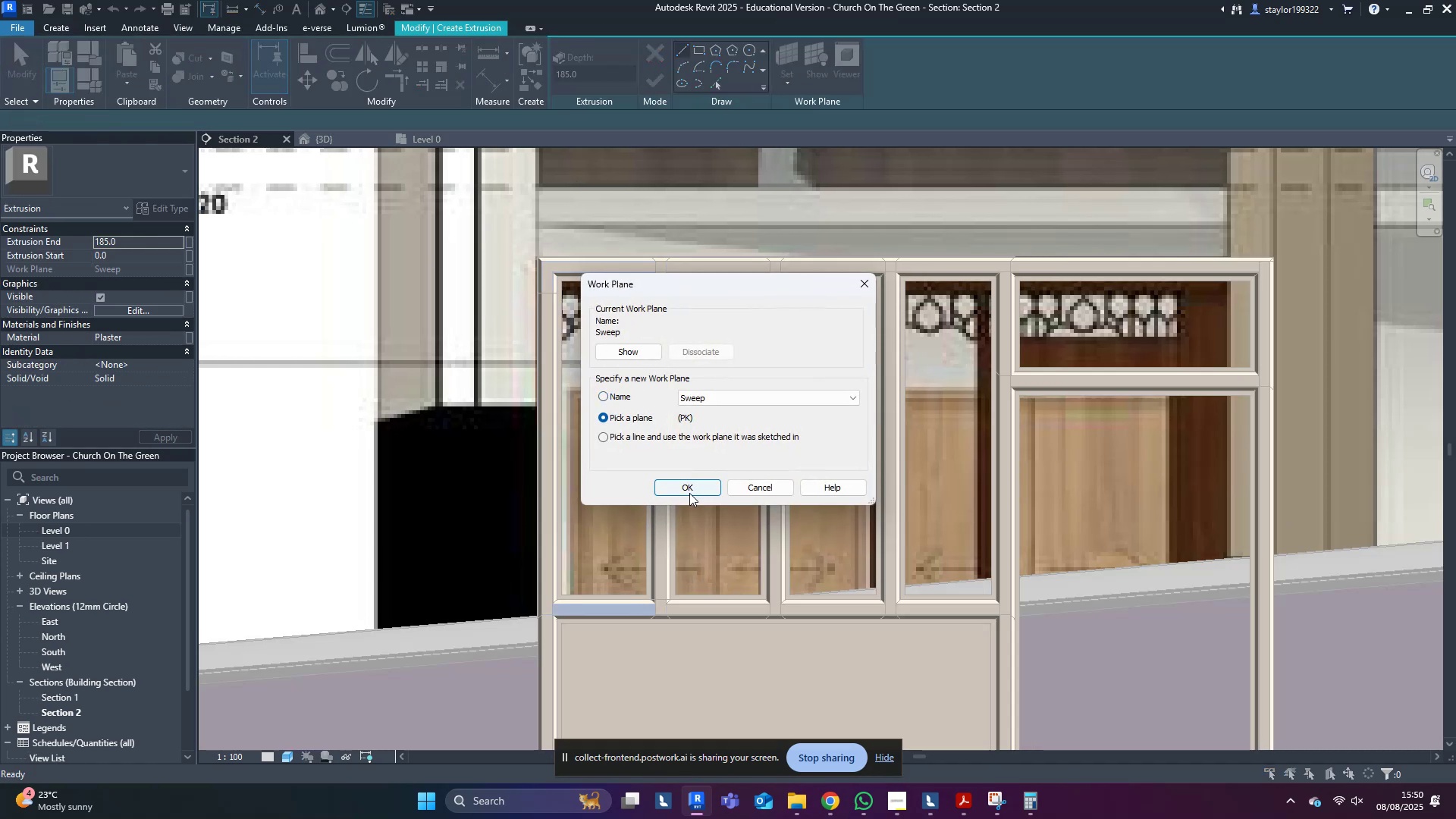 
left_click([690, 489])
 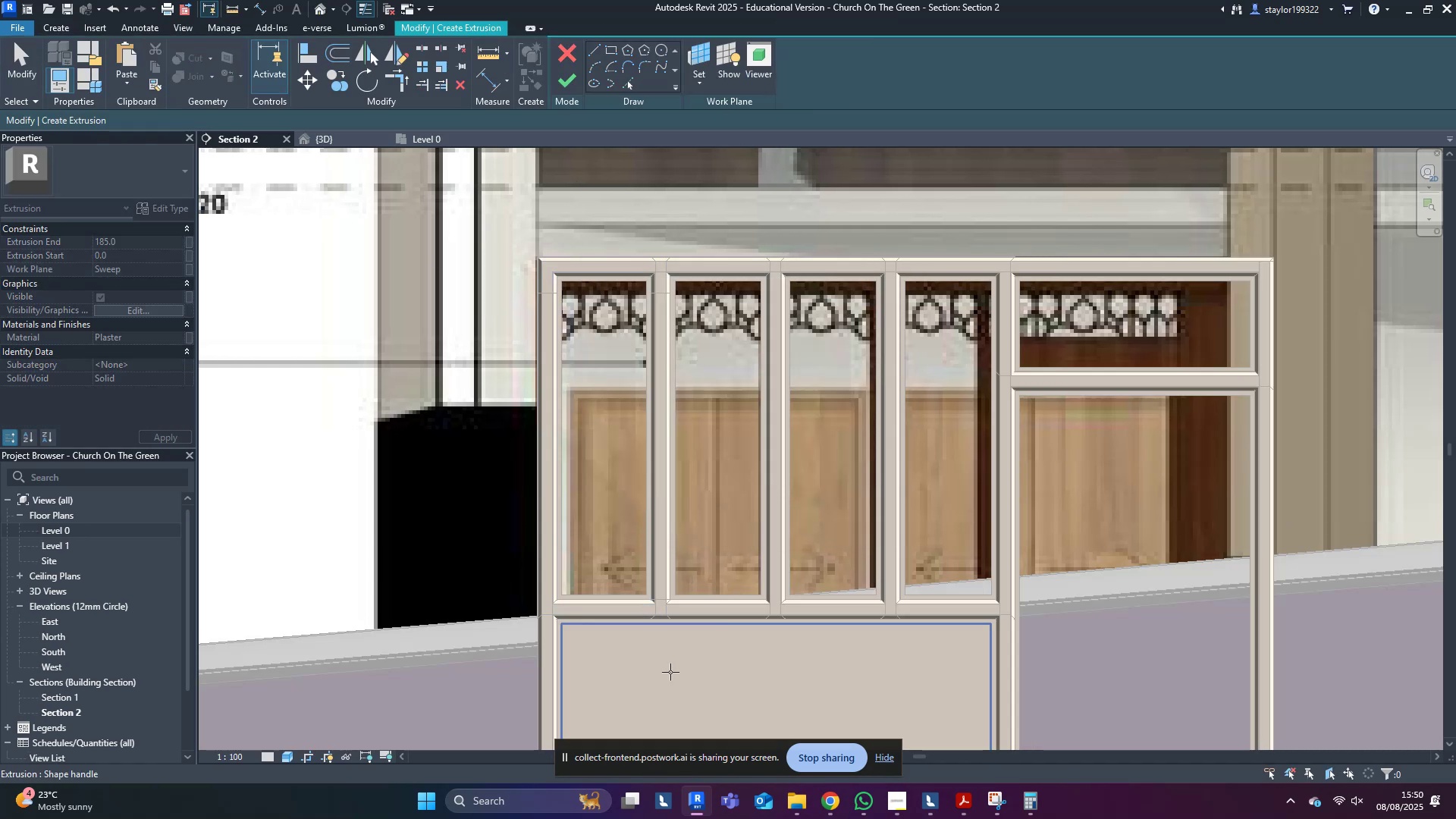 
left_click([670, 672])
 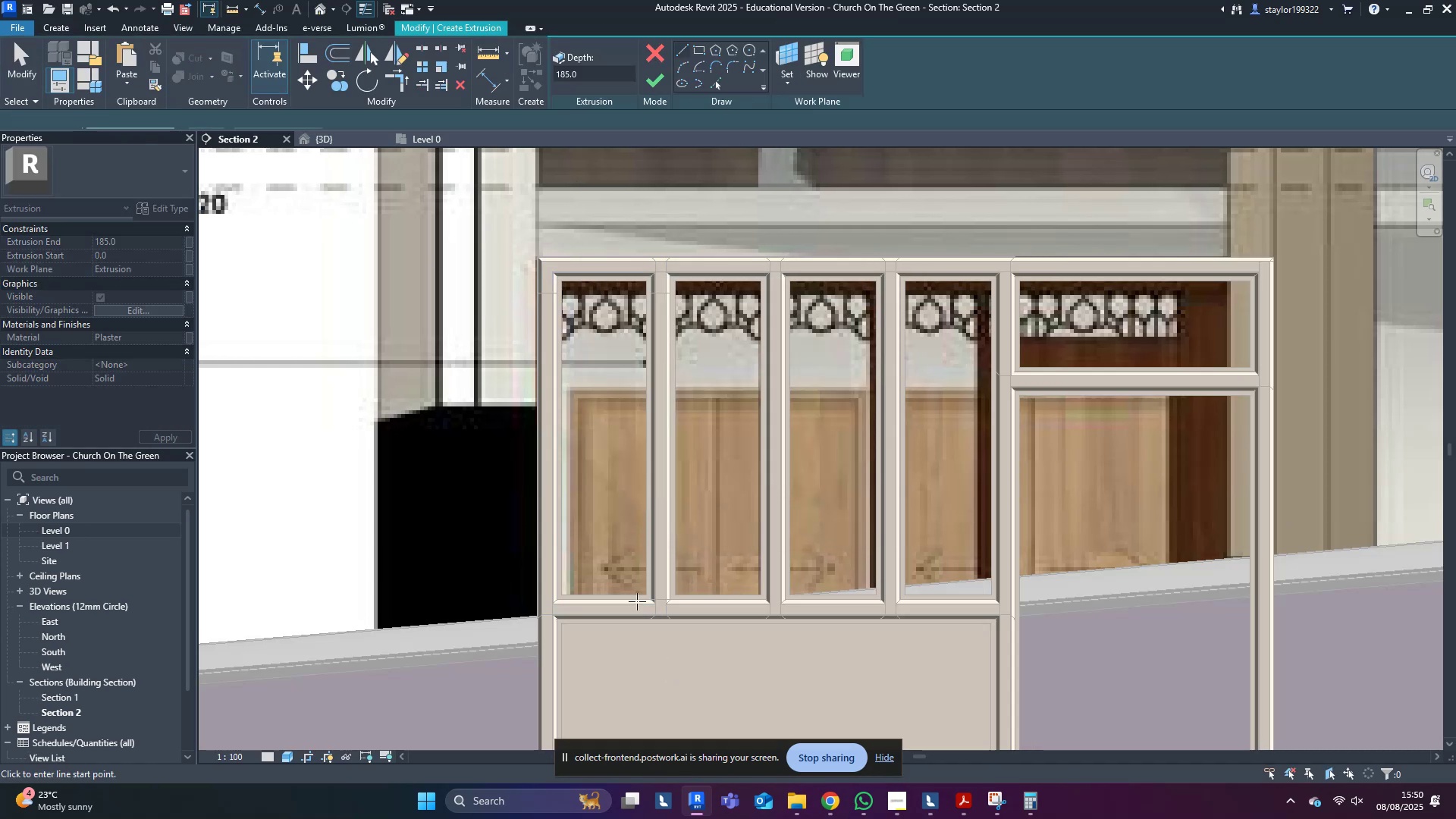 
scroll: coordinate [551, 404], scroll_direction: up, amount: 7.0
 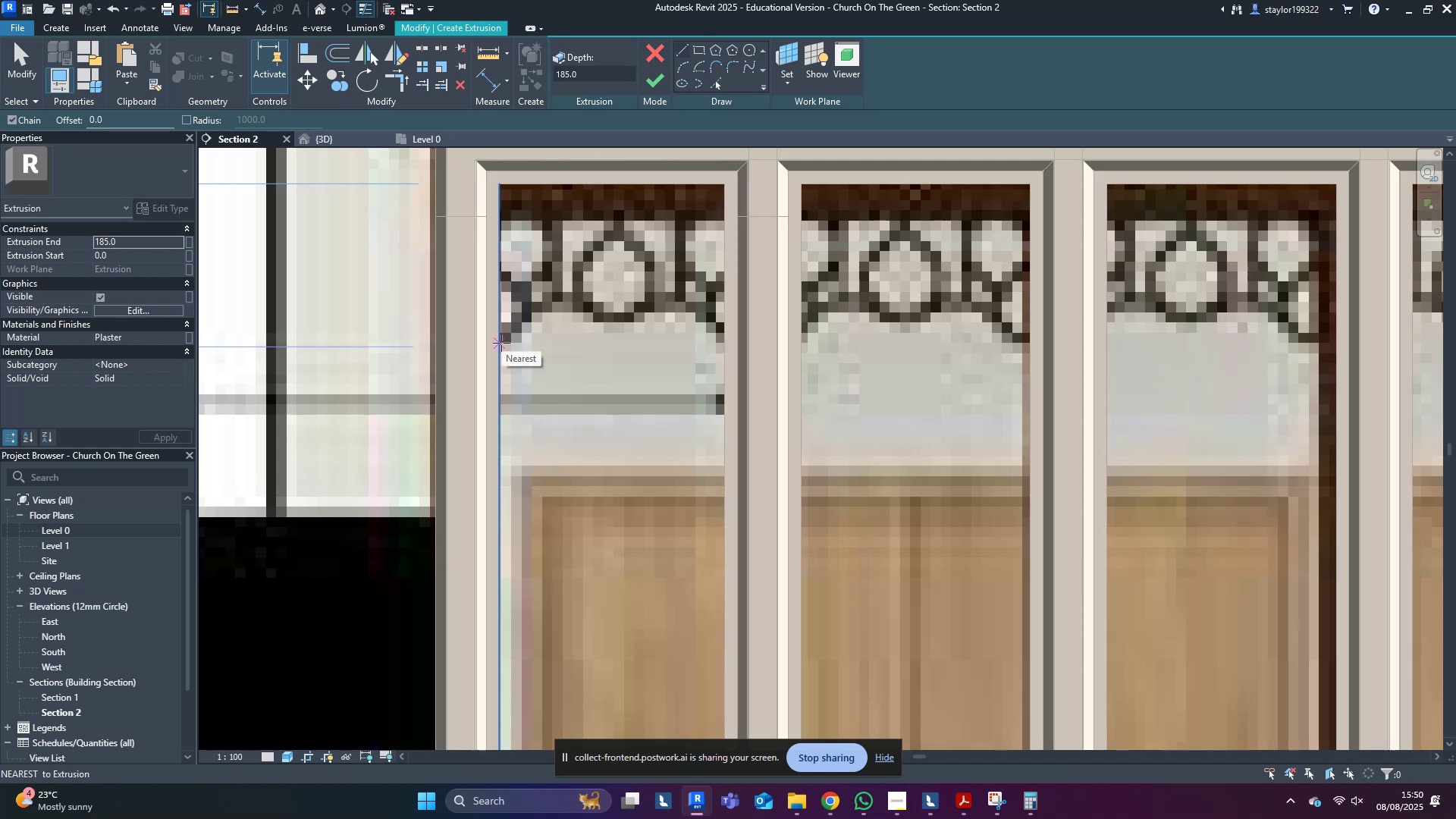 
left_click([501, 343])
 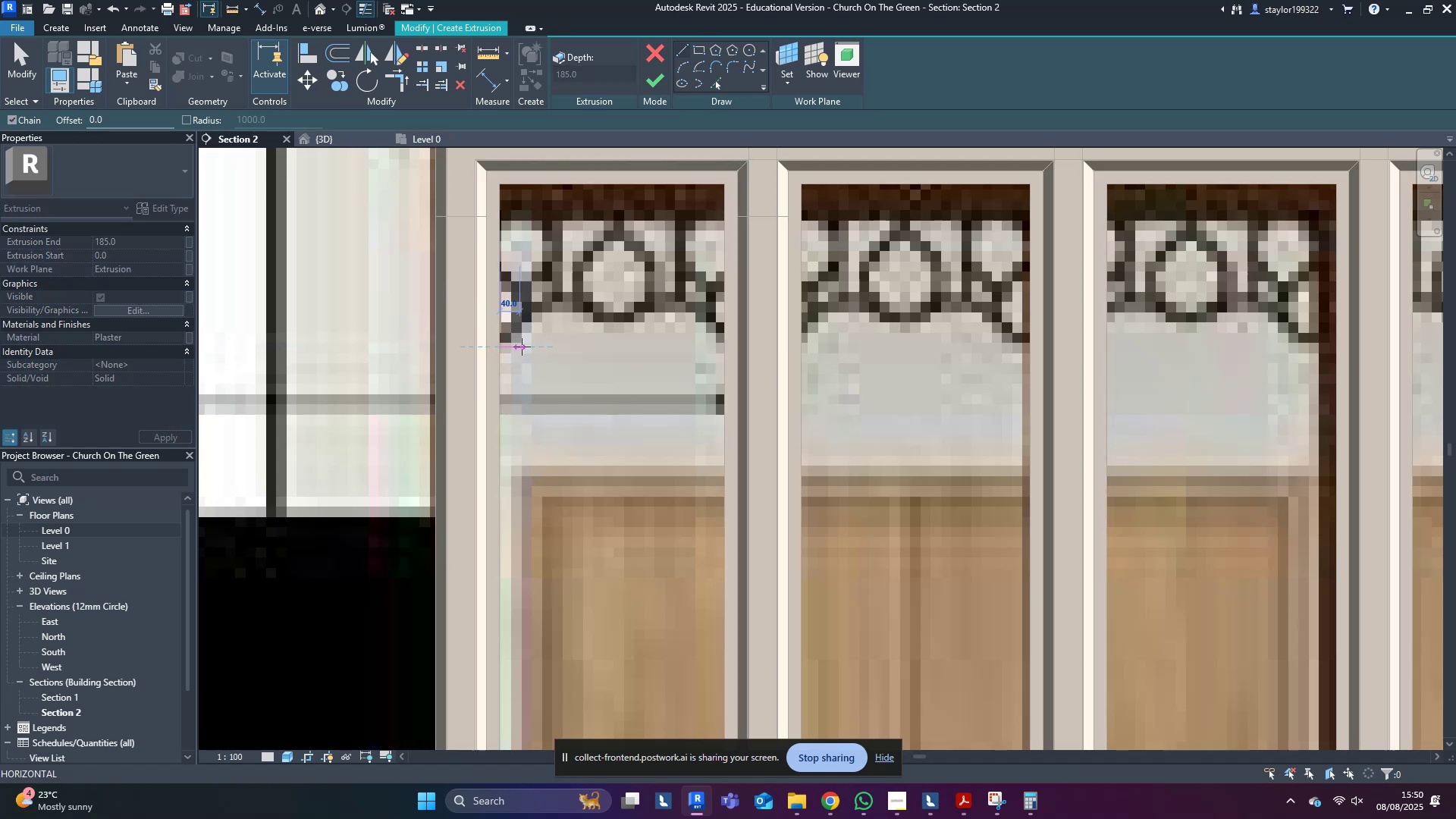 
left_click([522, 347])
 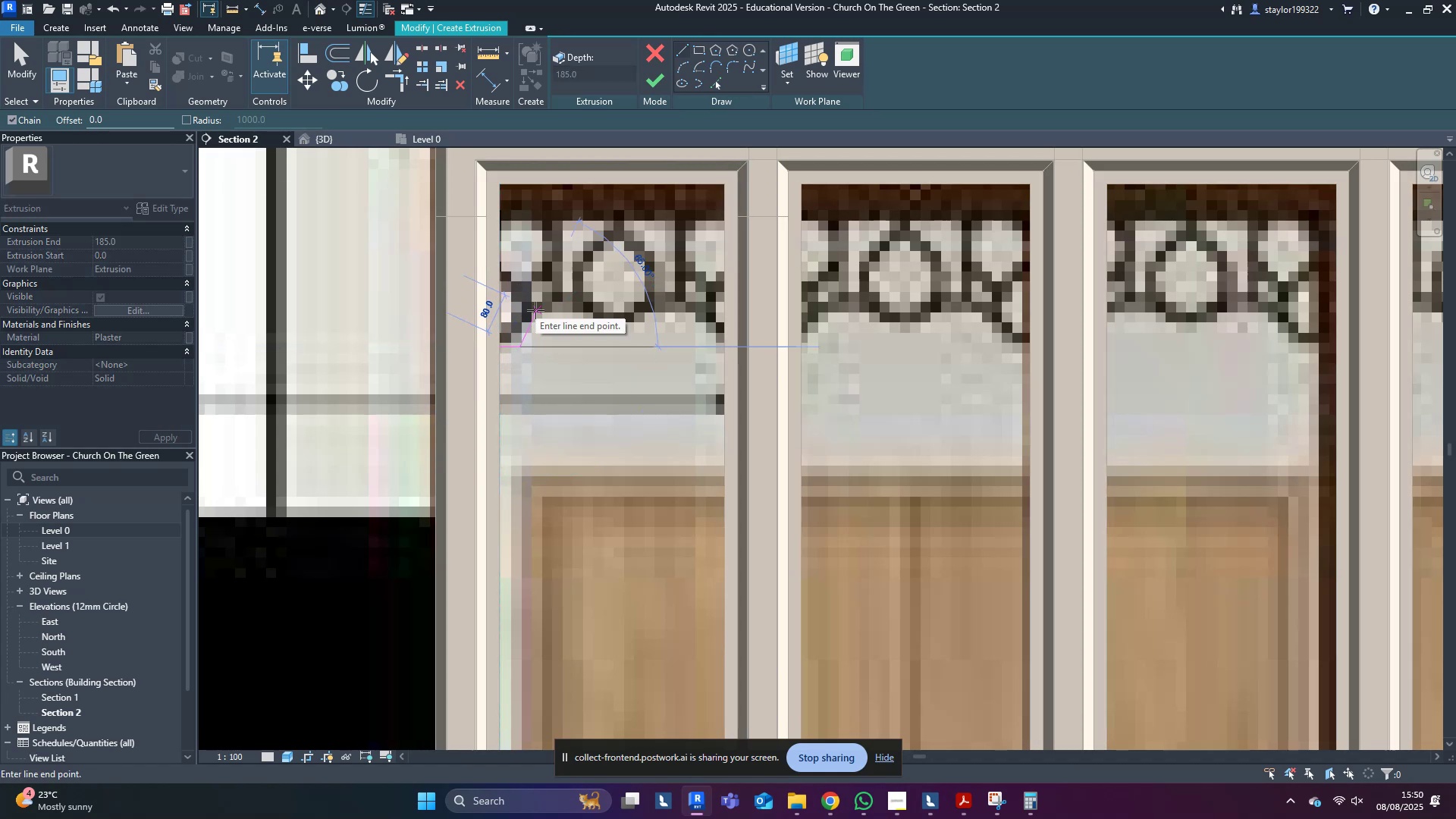 
key(Escape)
 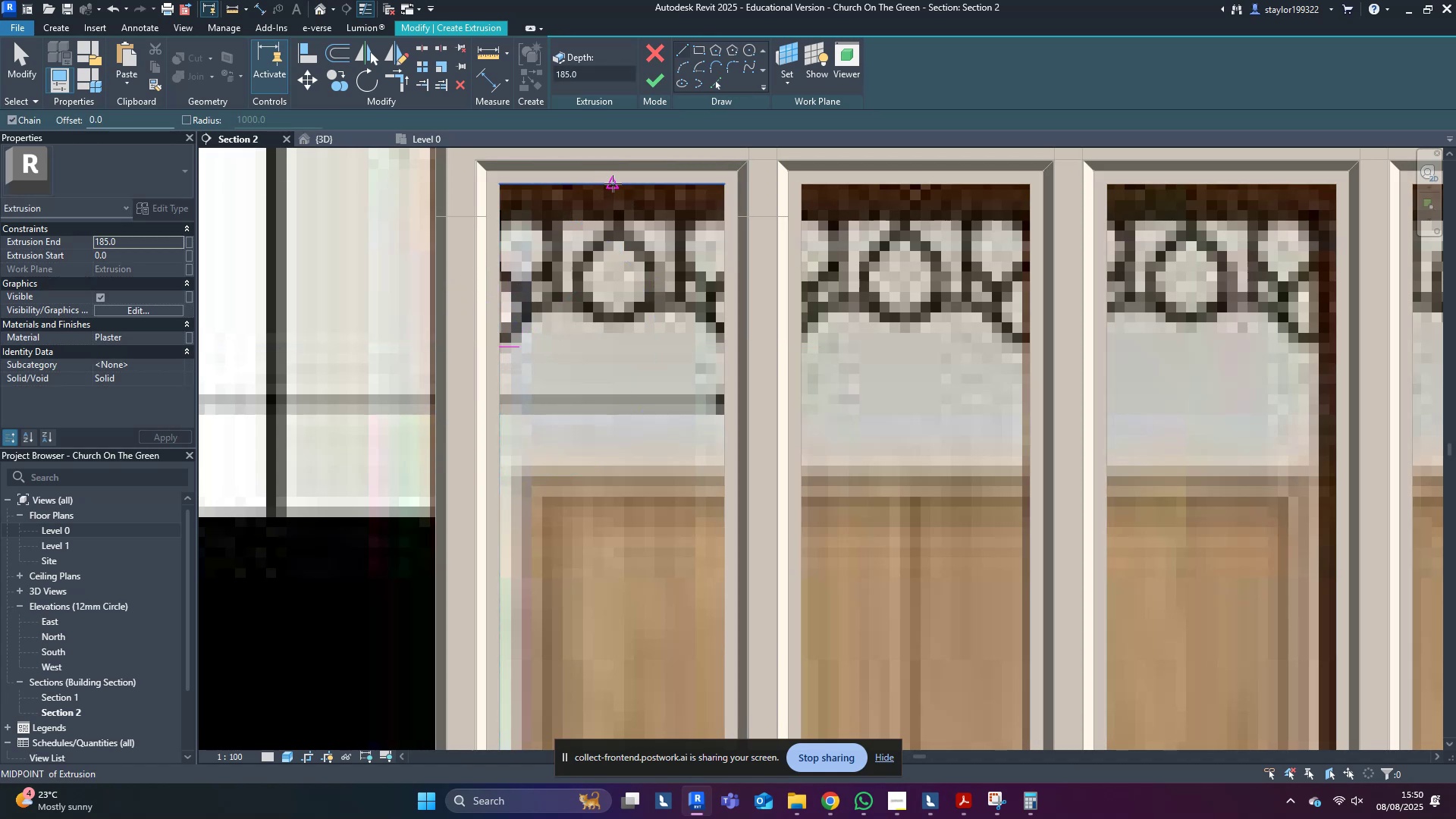 
left_click([613, 184])
 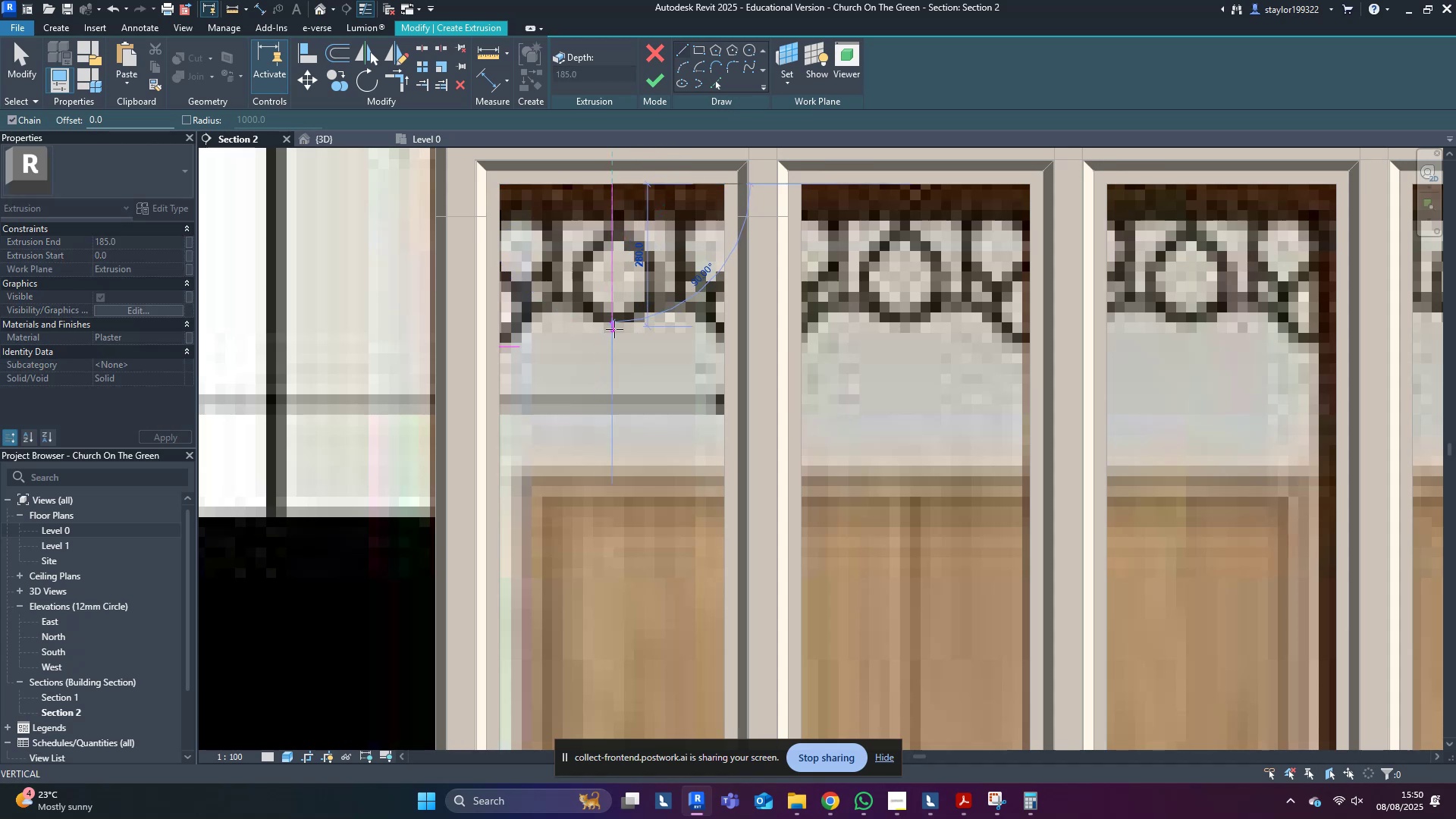 
left_click([614, 329])
 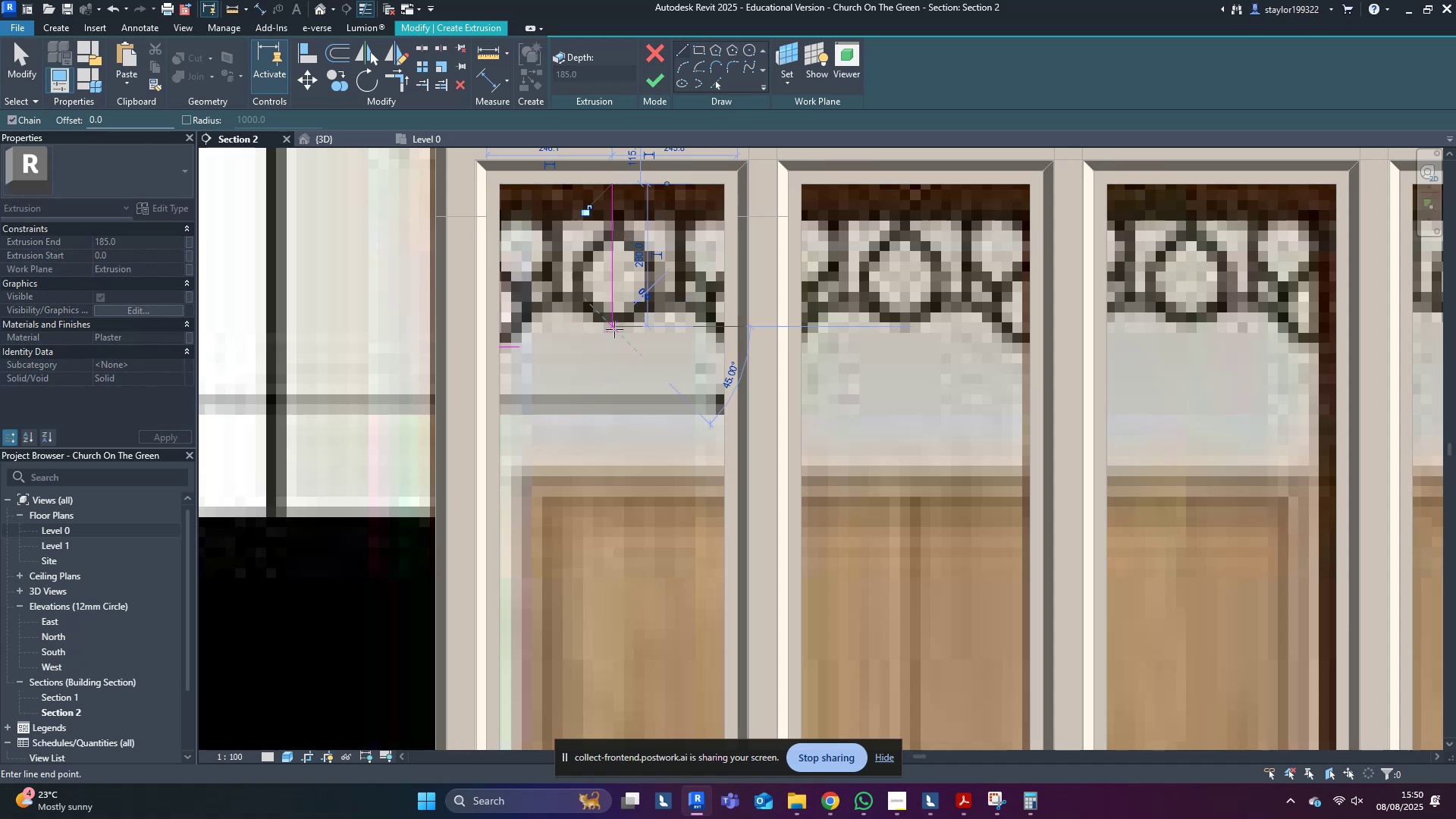 
key(Escape)
 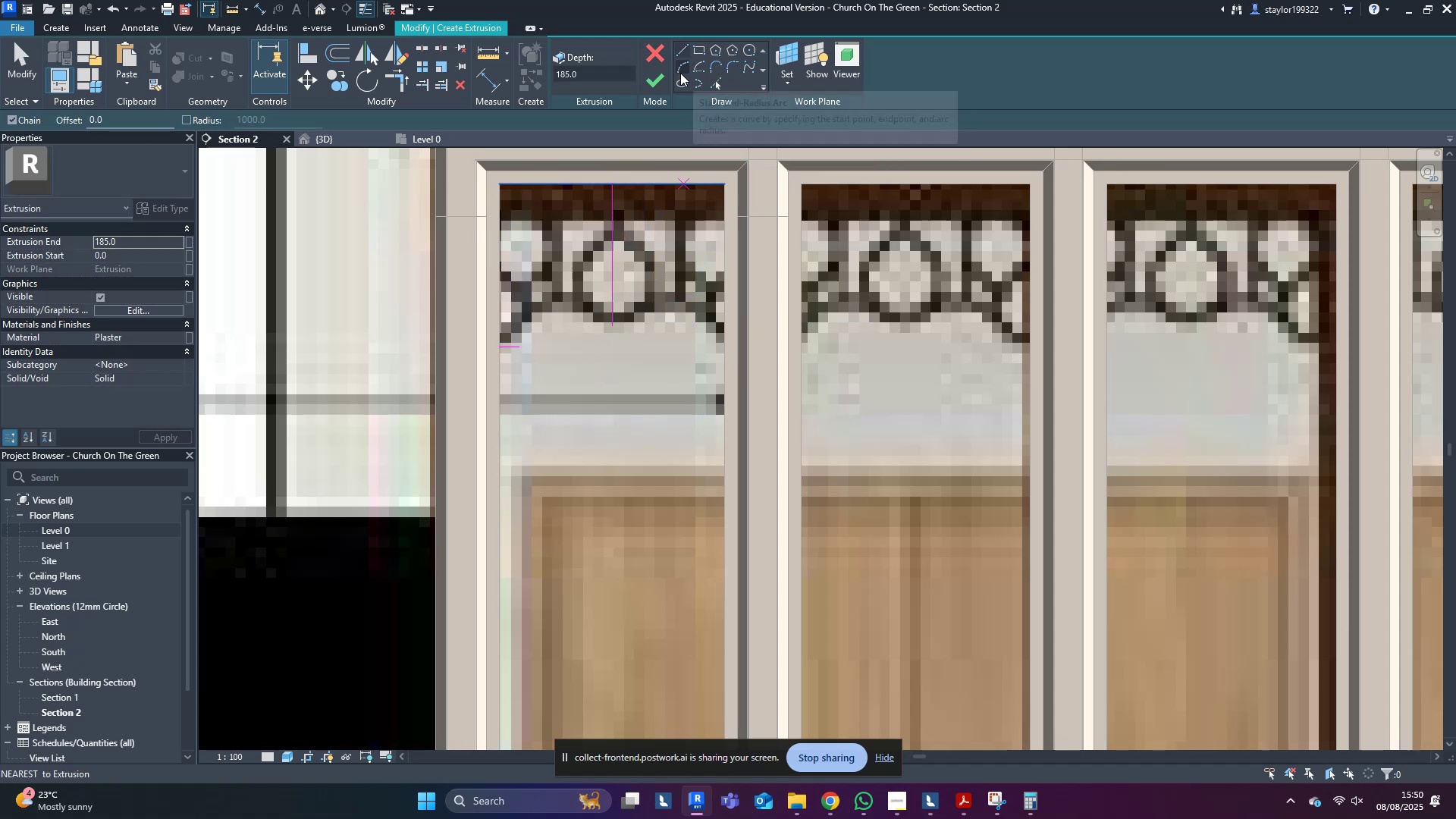 
scroll: coordinate [582, 334], scroll_direction: up, amount: 3.0
 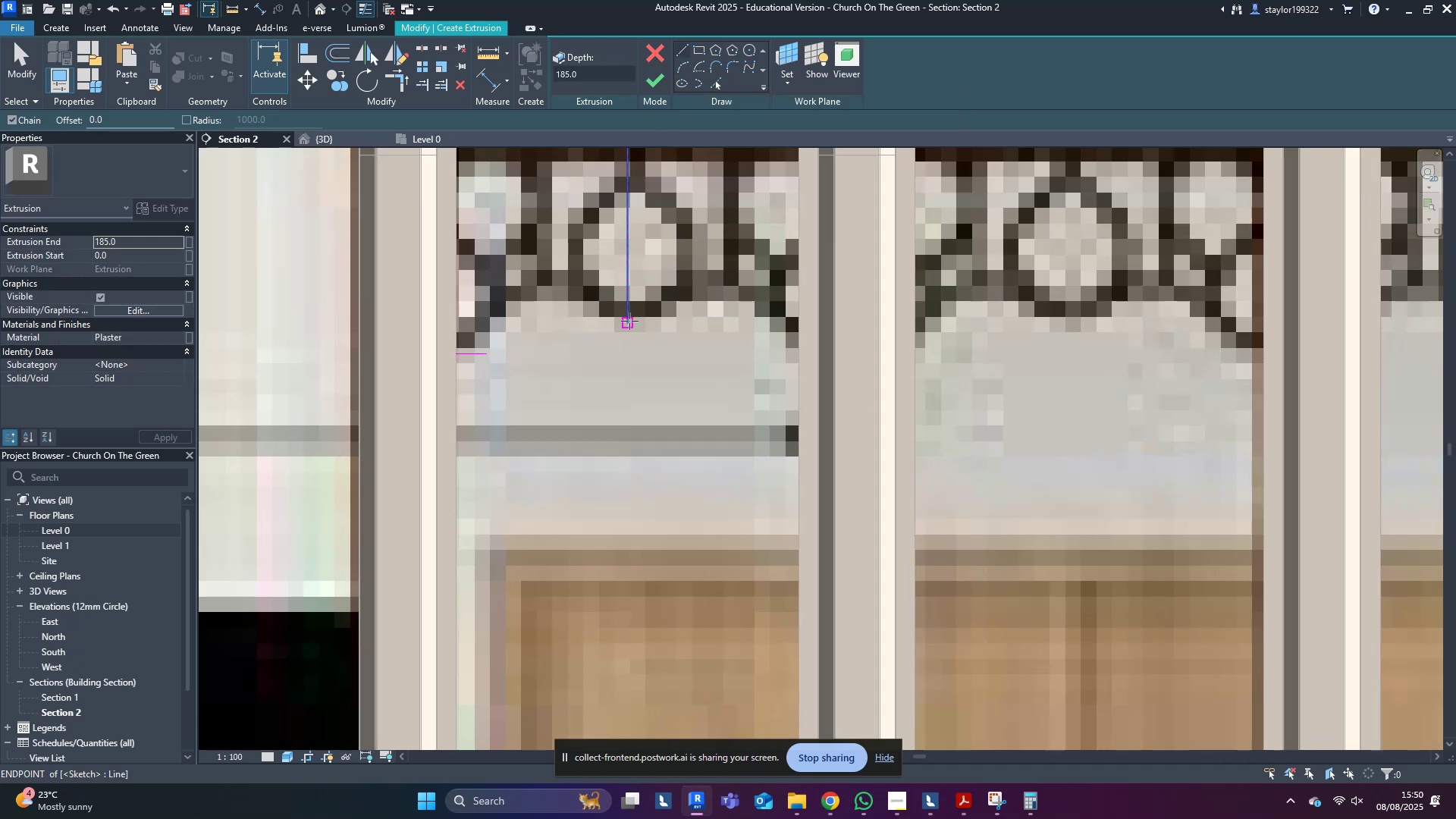 
left_click([630, 321])
 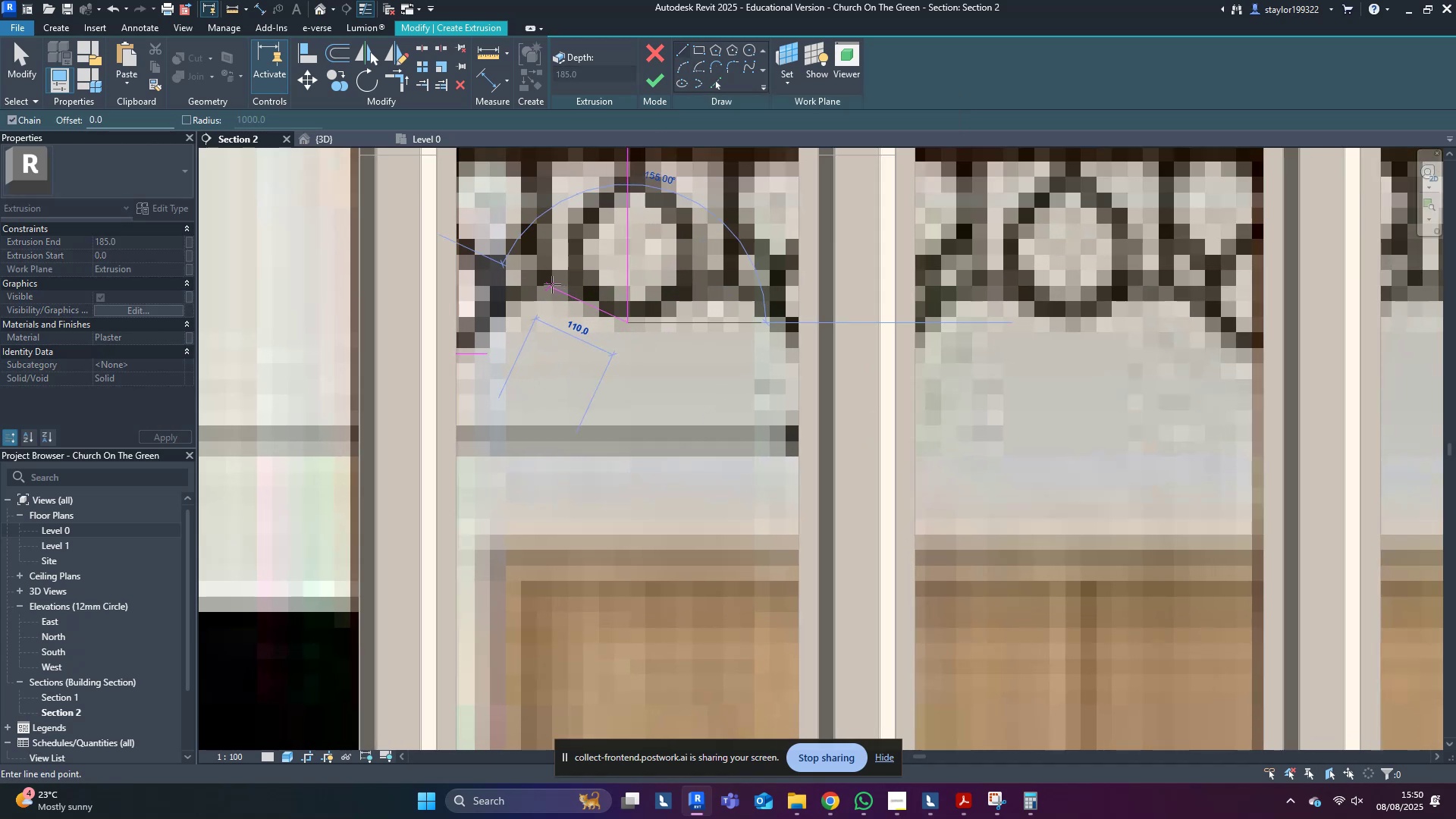 
left_click([551, 284])
 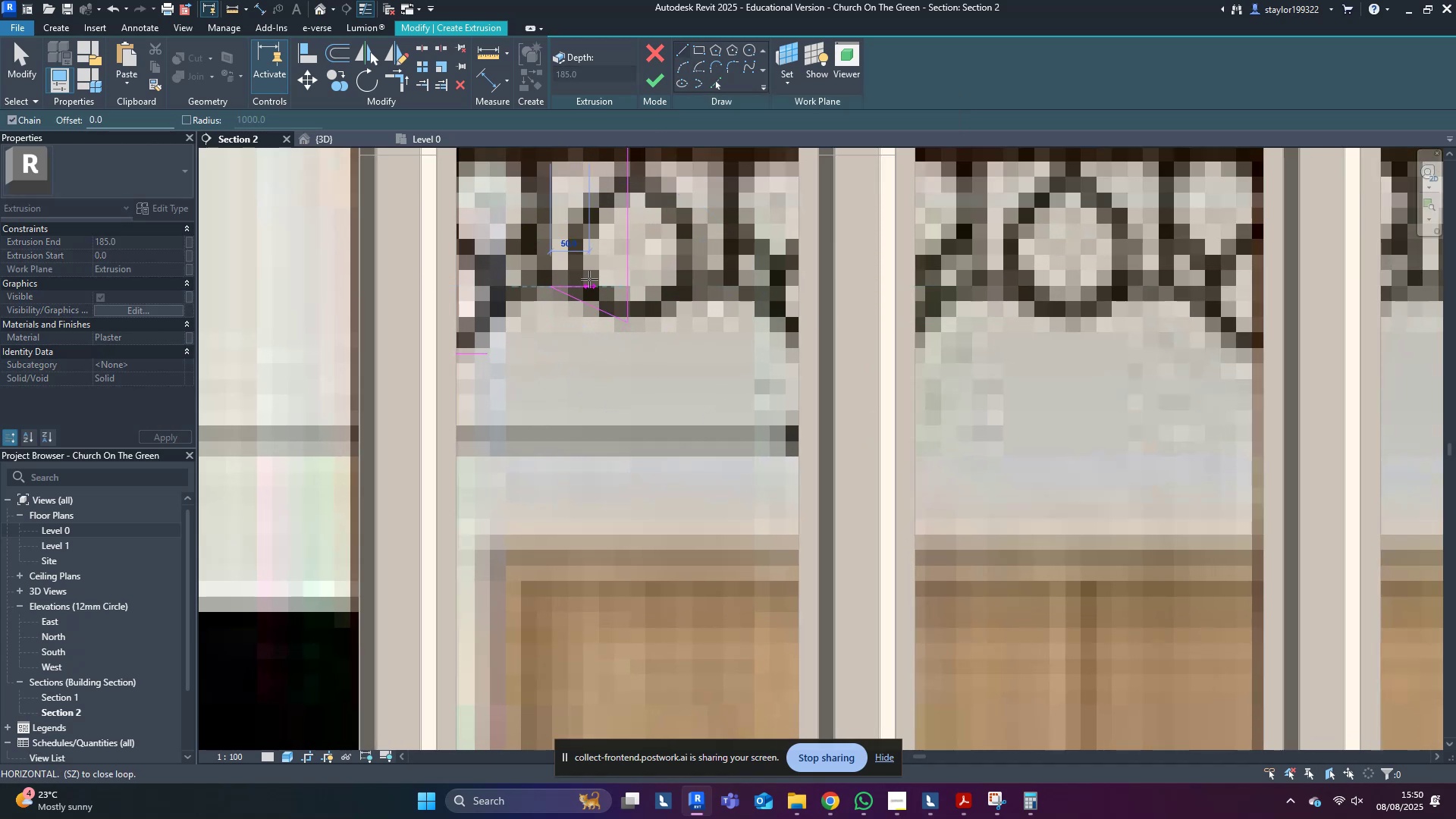 
key(Control+ControlLeft)
 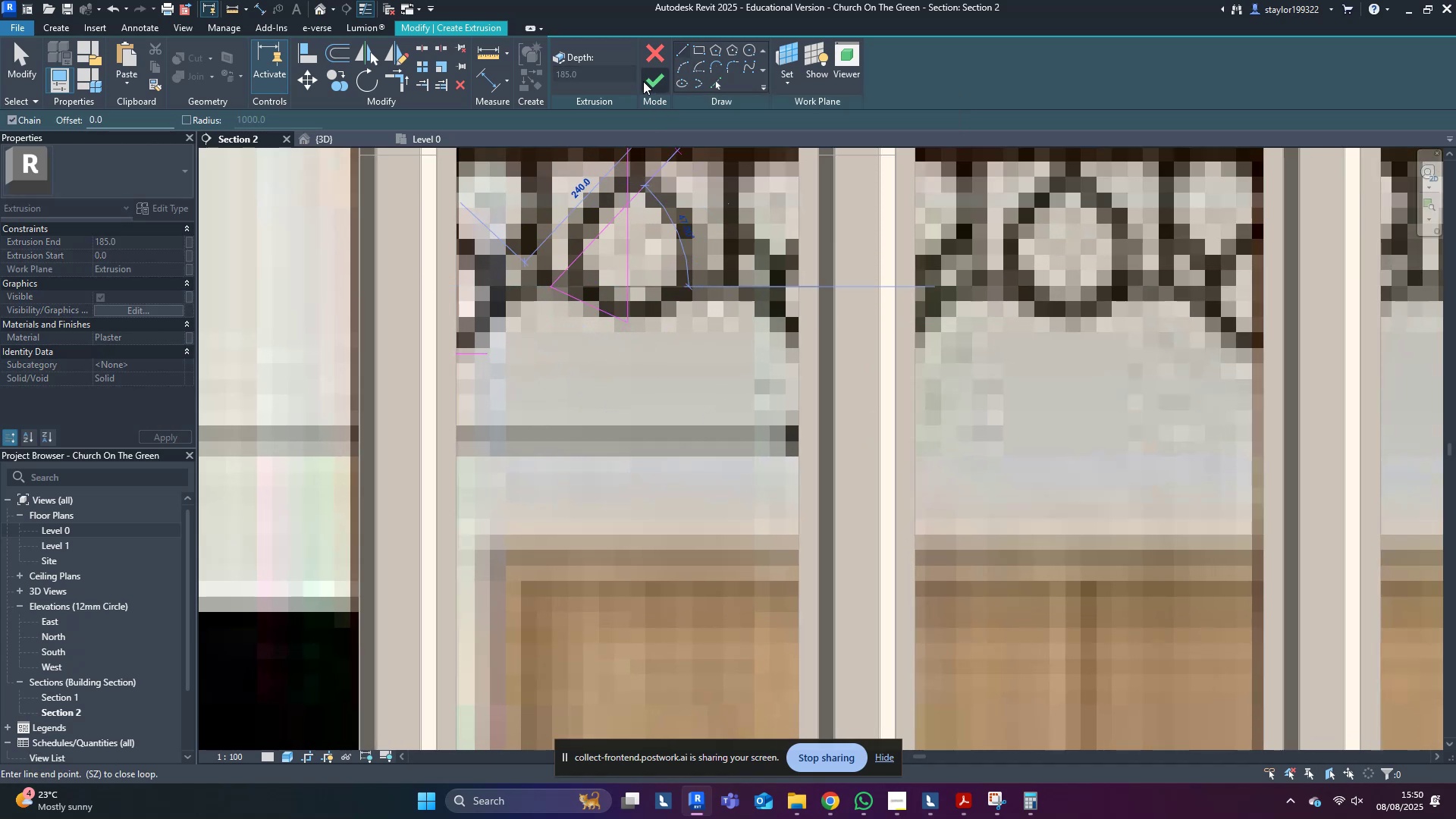 
key(Escape)
 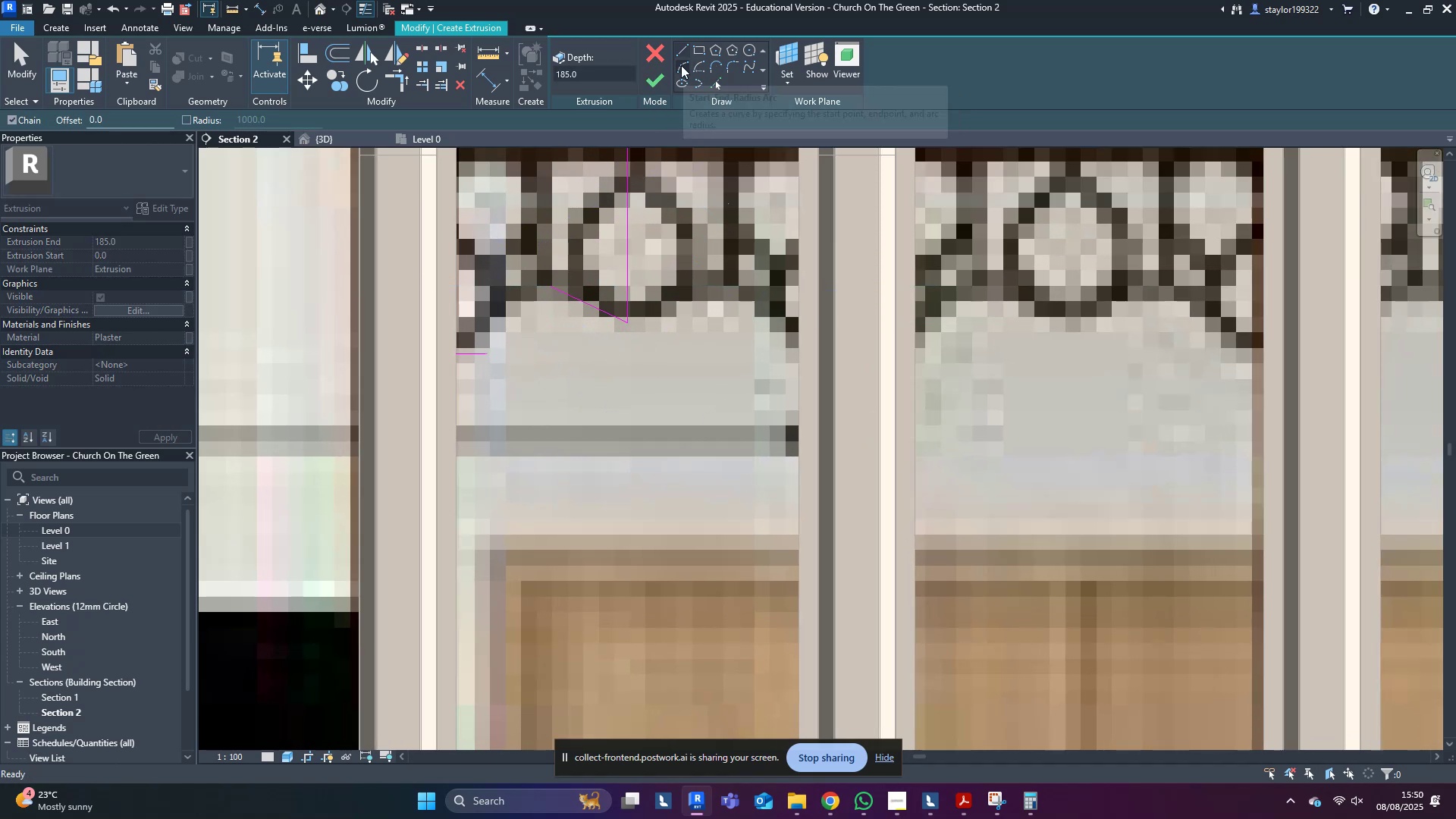 
key(Control+ControlLeft)
 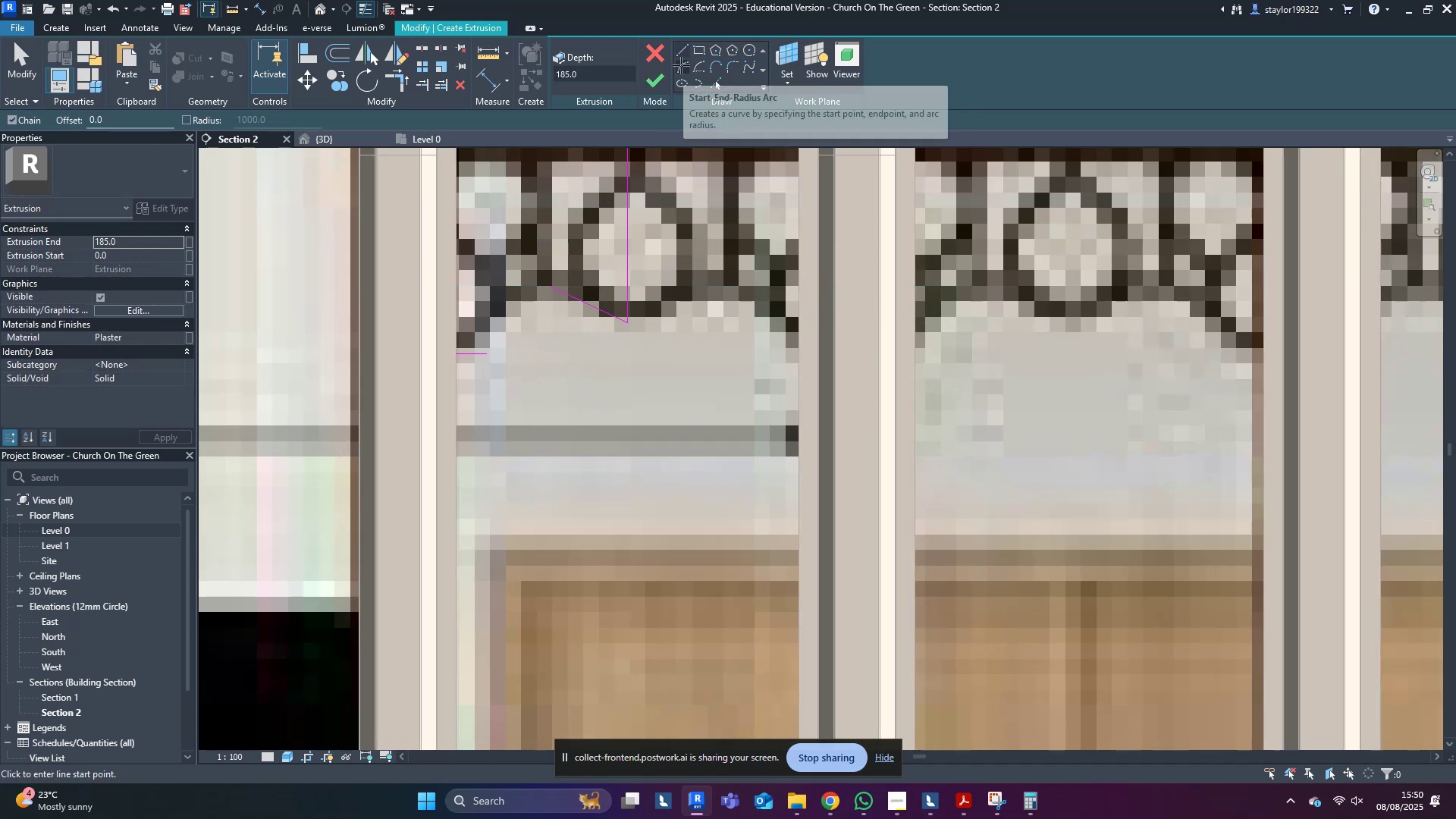 
key(Control+Z)
 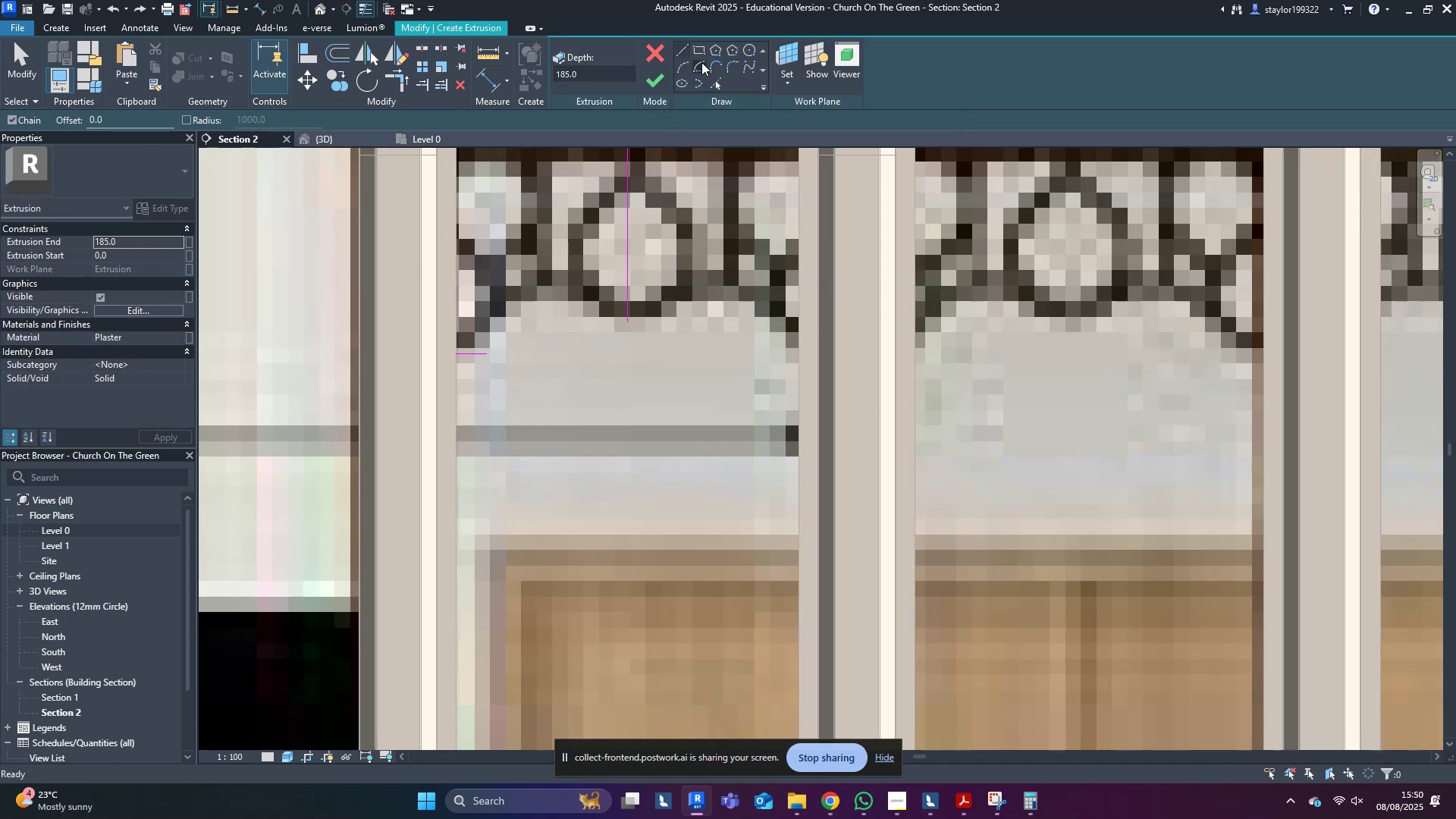 
left_click([682, 67])
 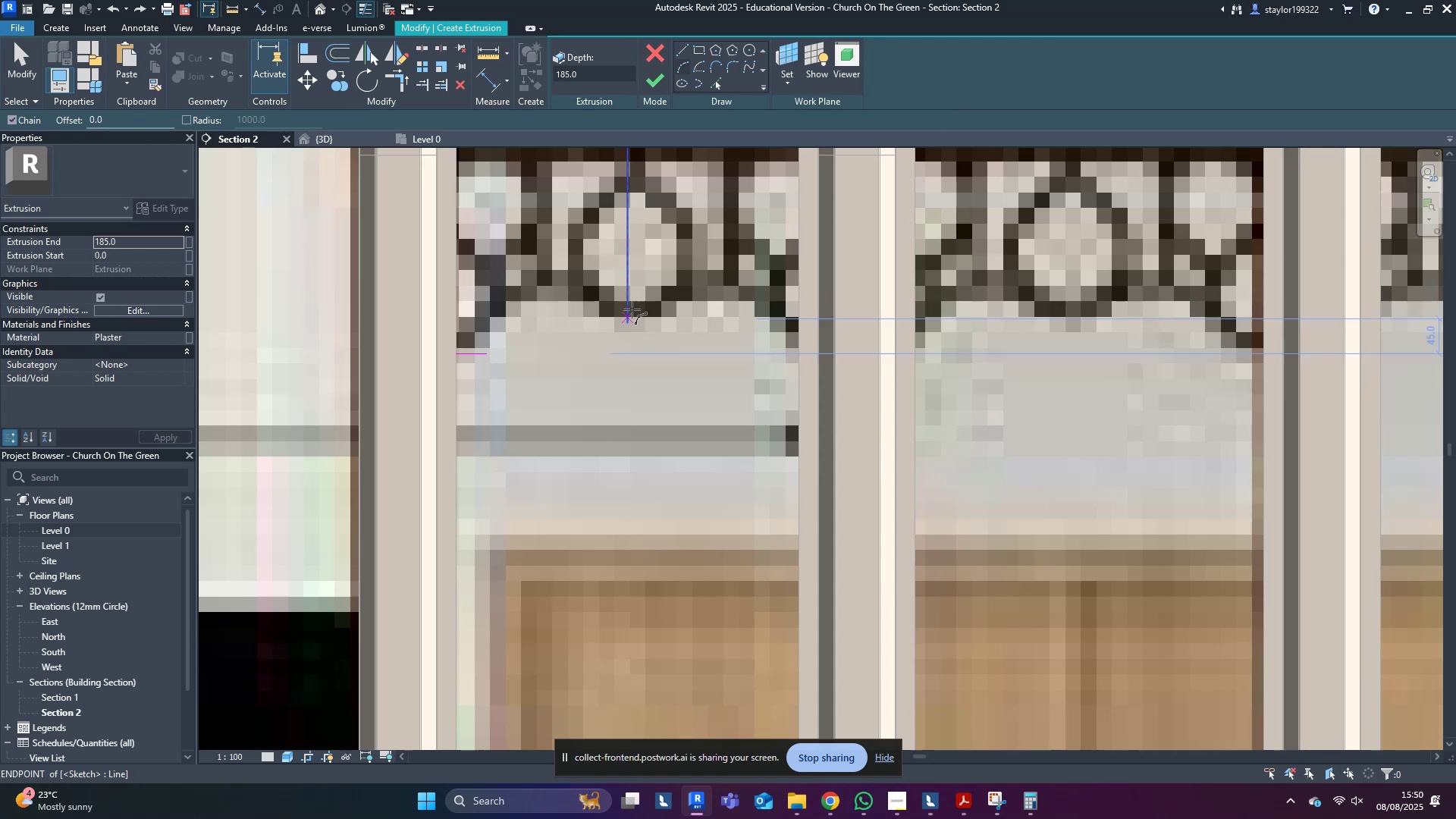 
left_click([752, 45])
 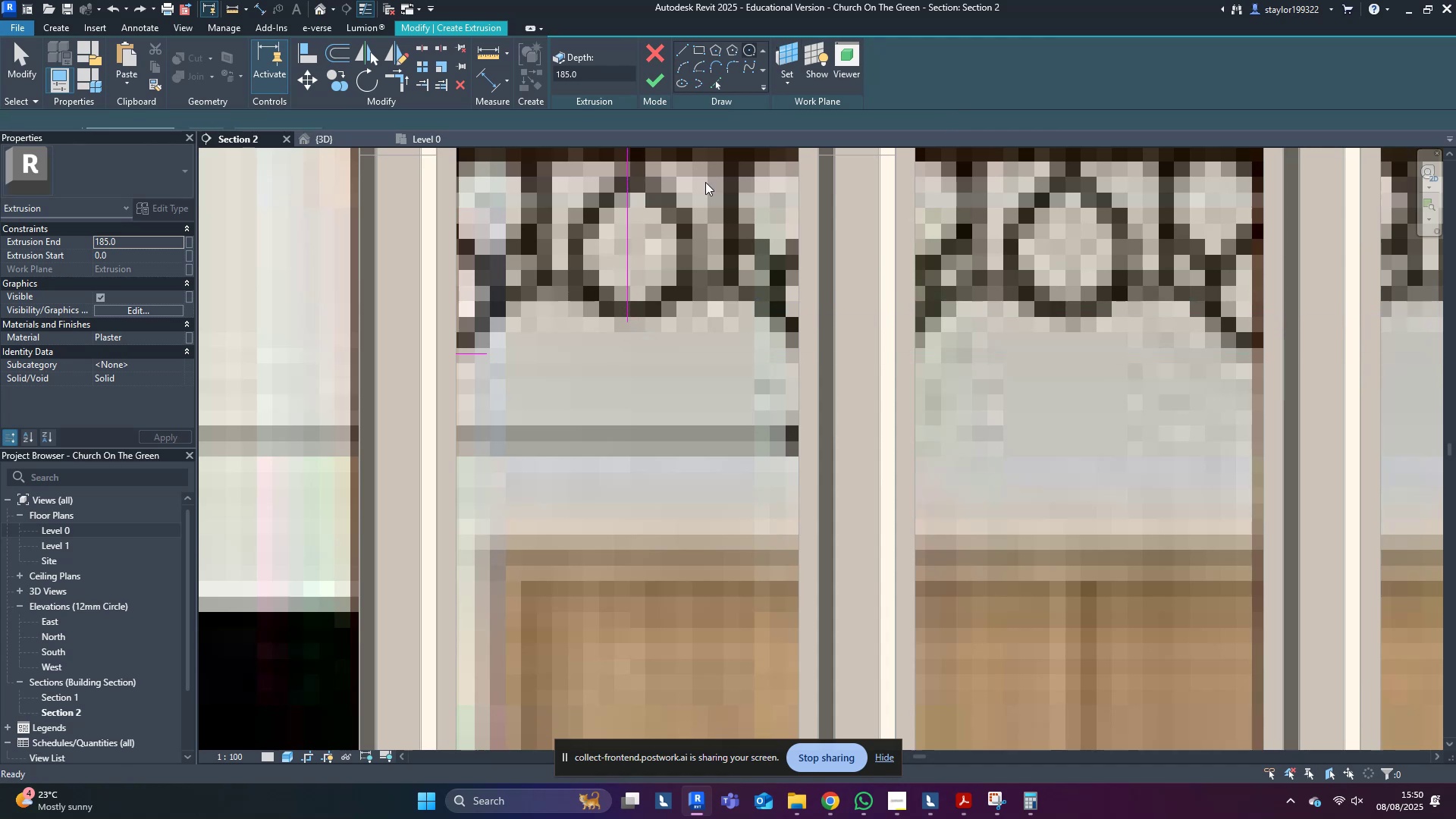 
scroll: coordinate [650, 317], scroll_direction: down, amount: 4.0
 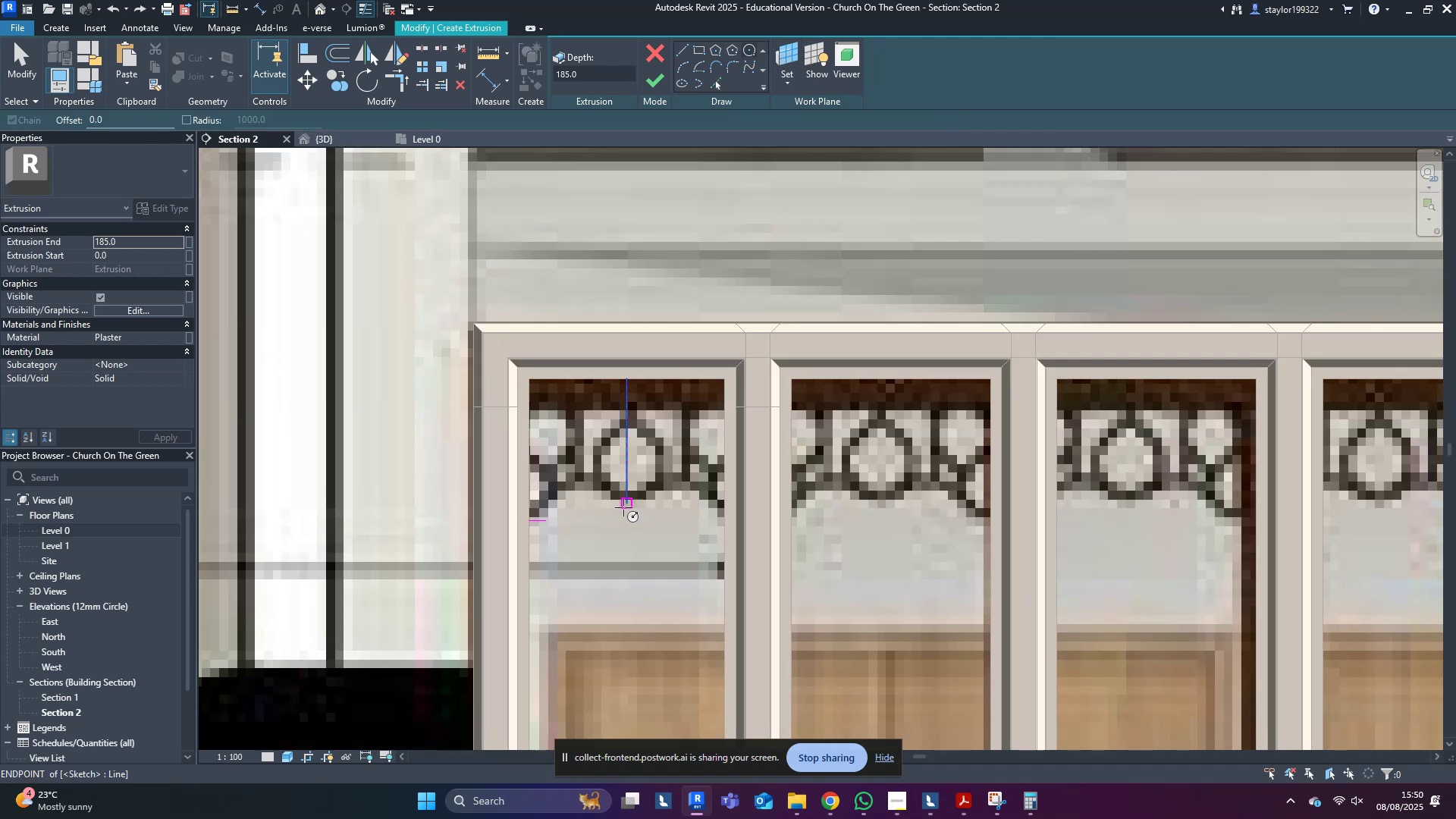 
left_click([626, 504])
 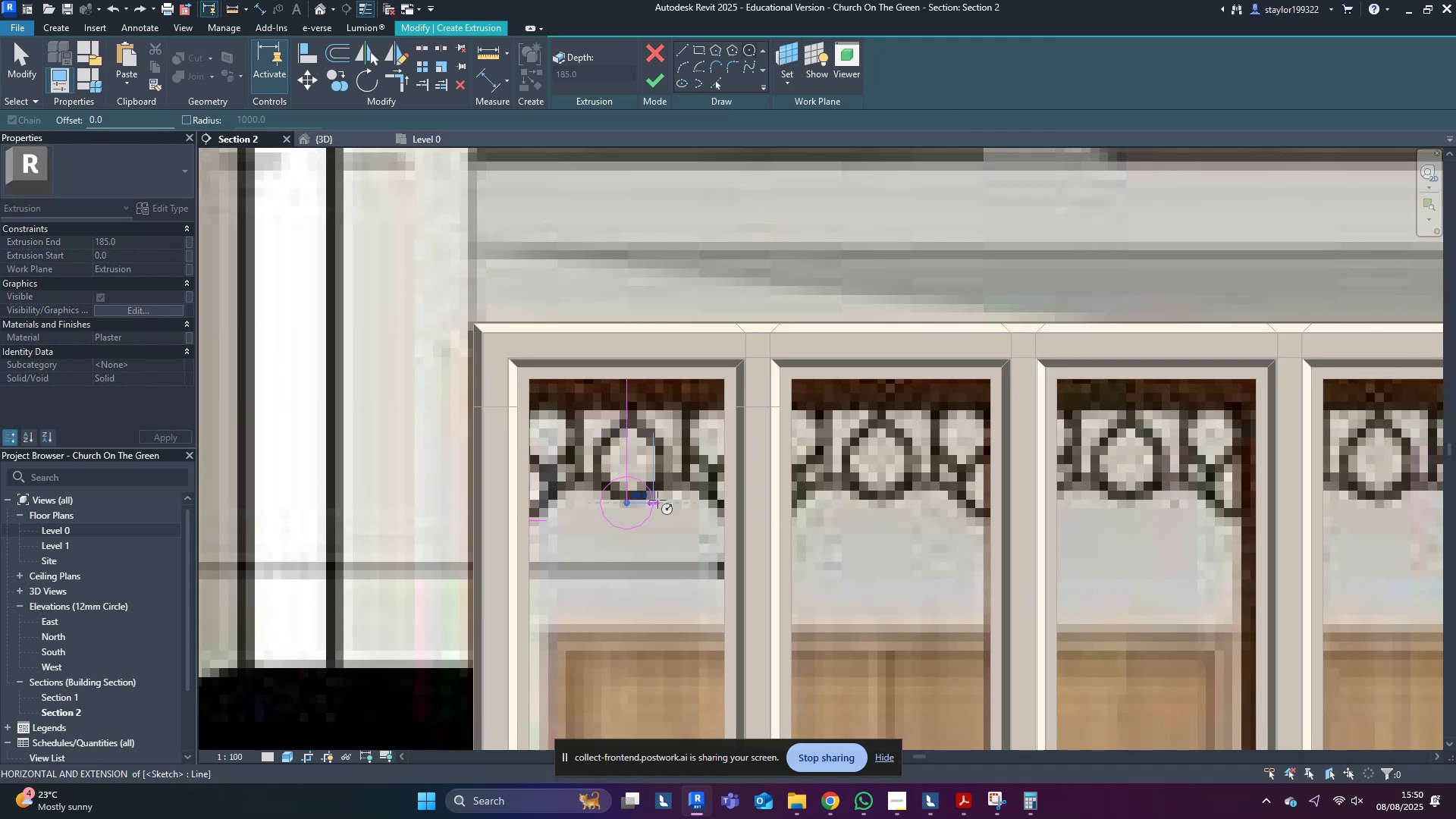 
left_click([662, 500])
 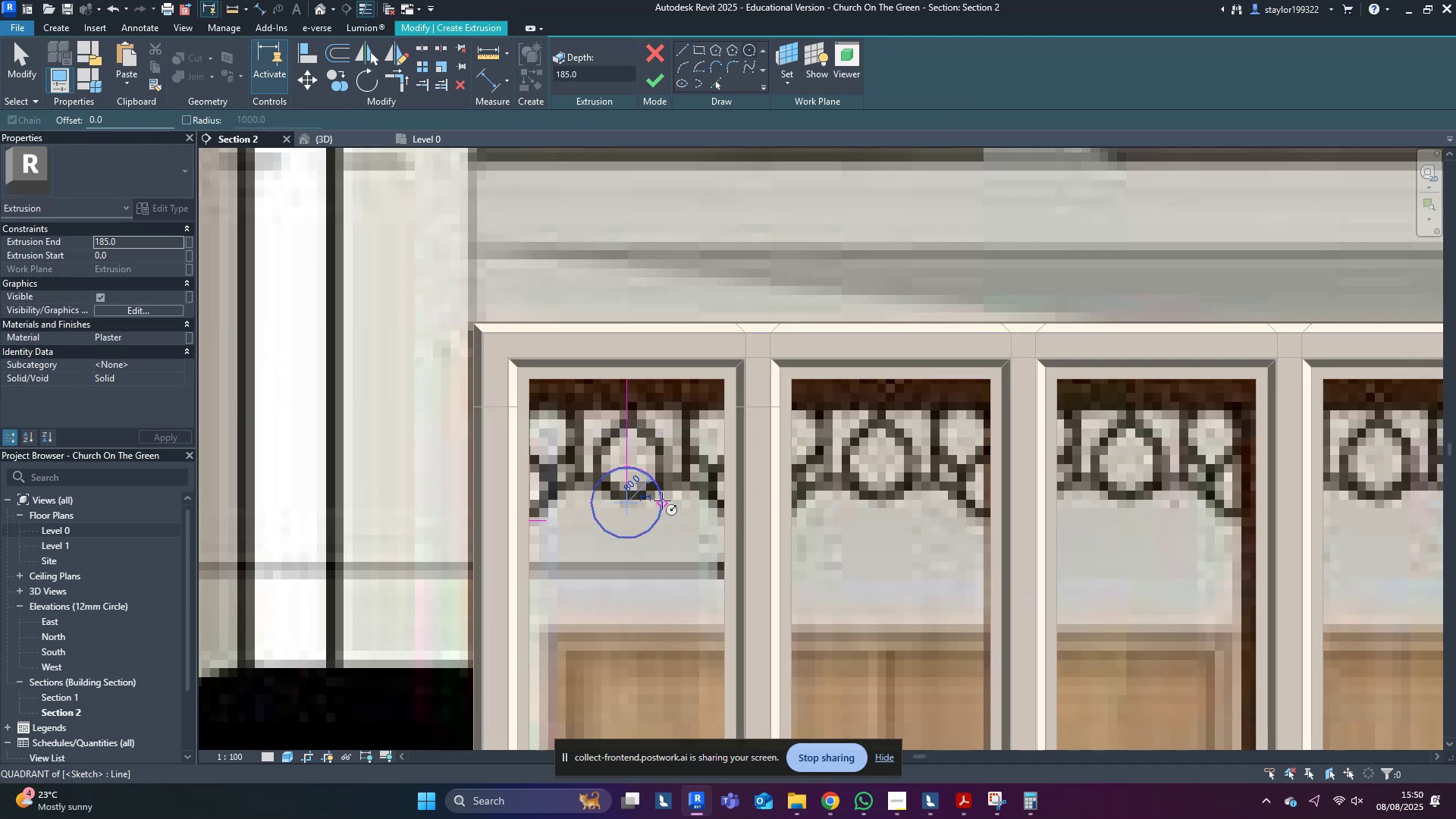 
key(Escape)
 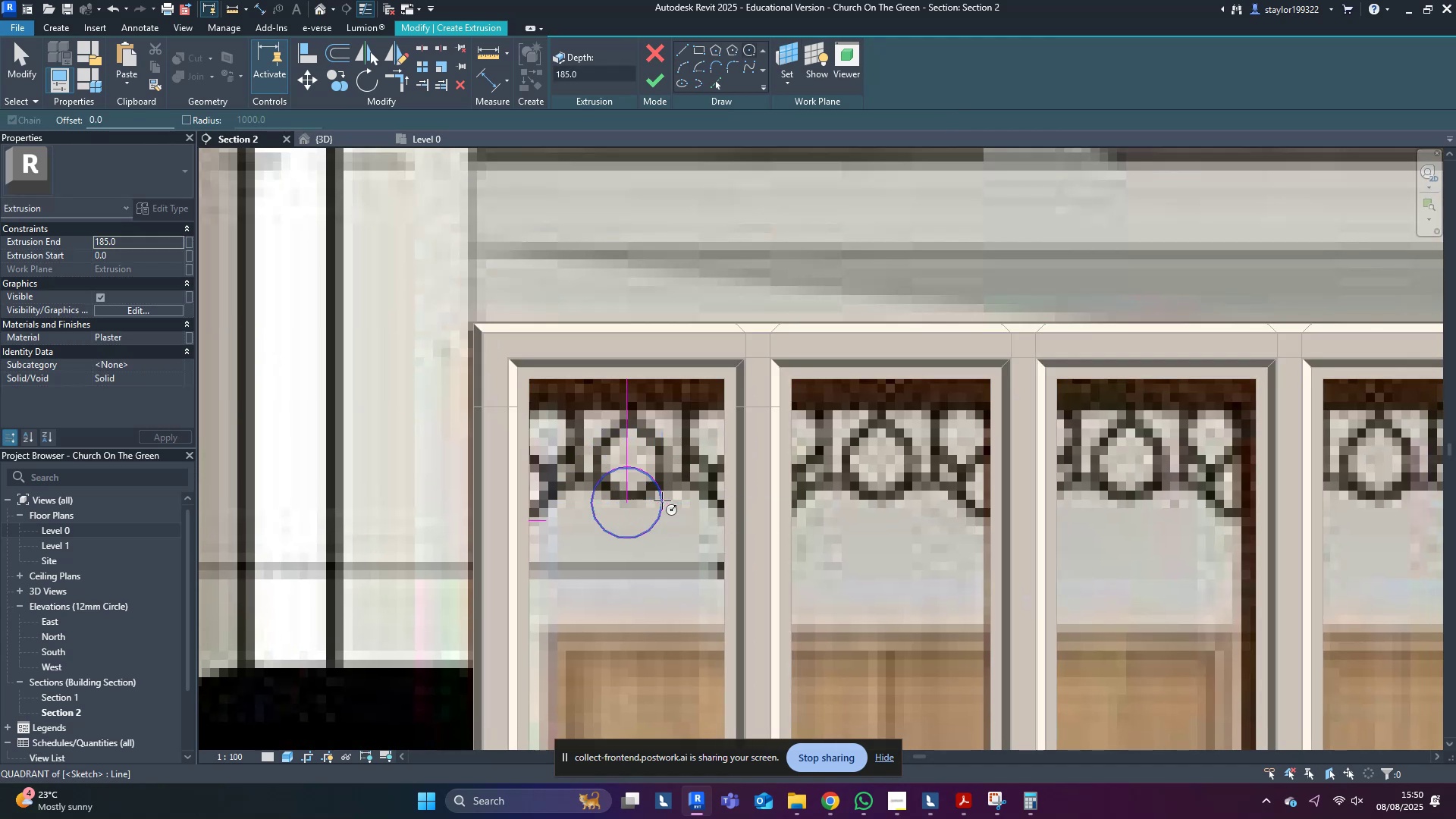 
key(Escape)
 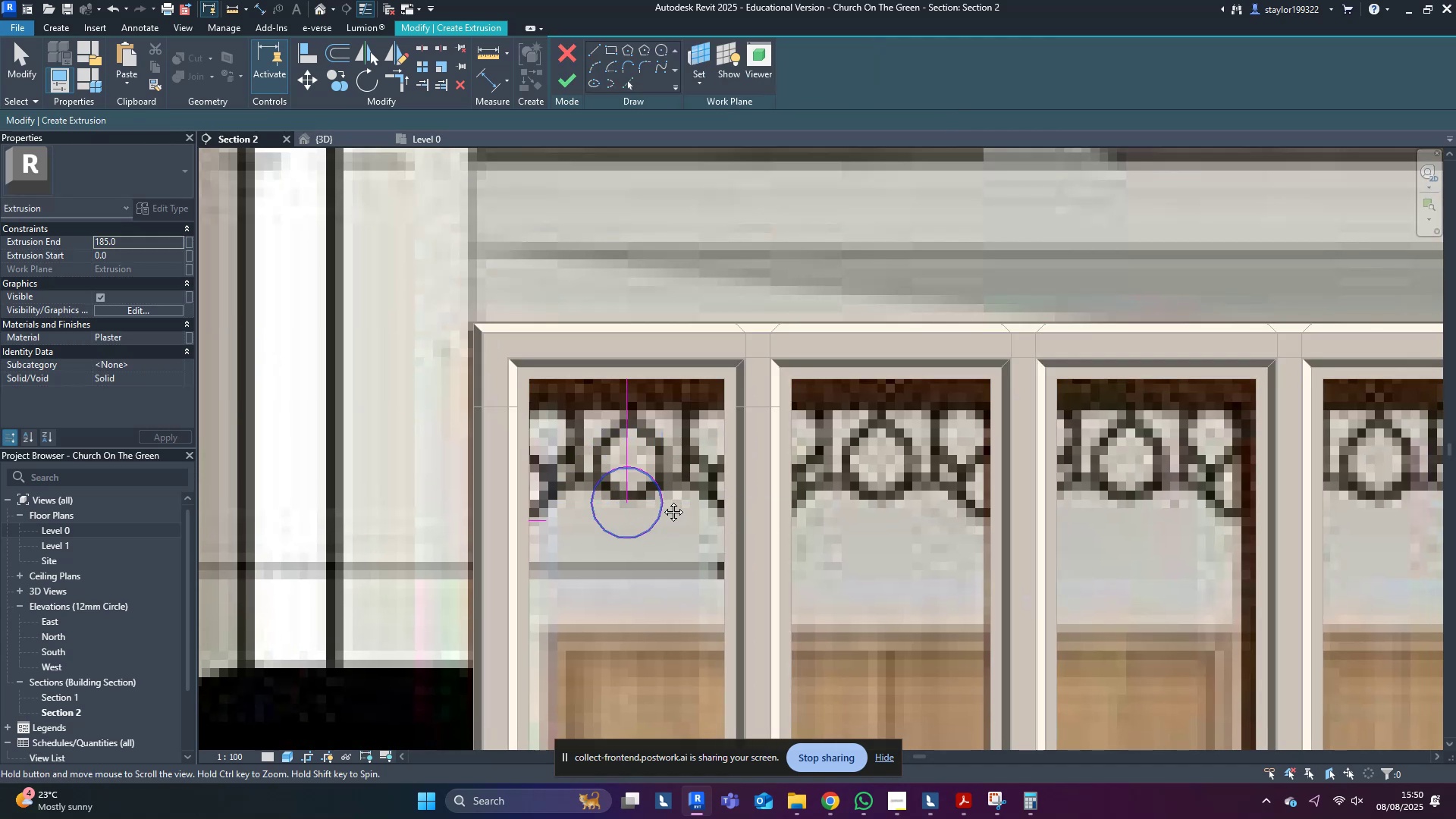 
middle_click([662, 500])
 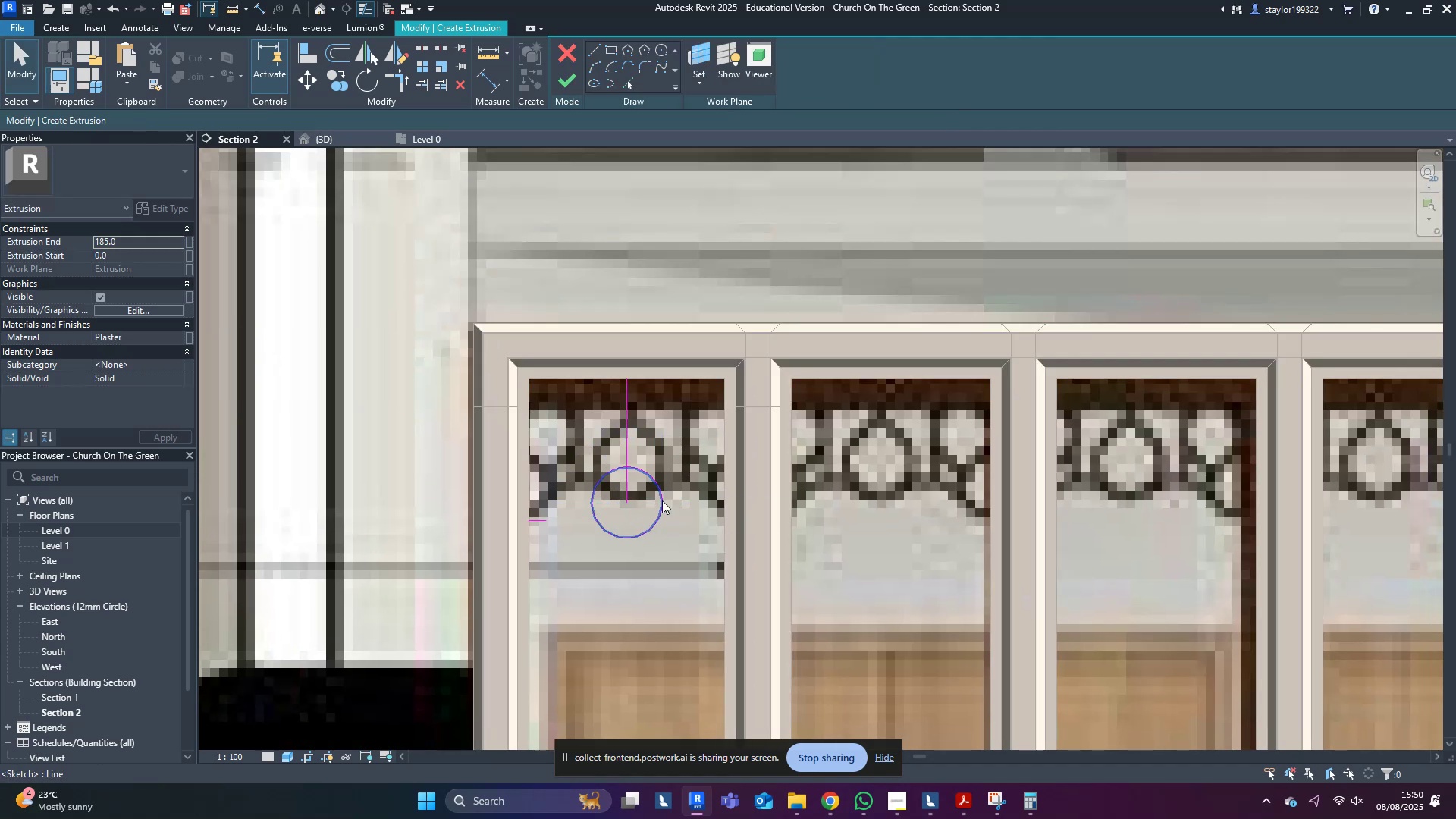 
type(md)
 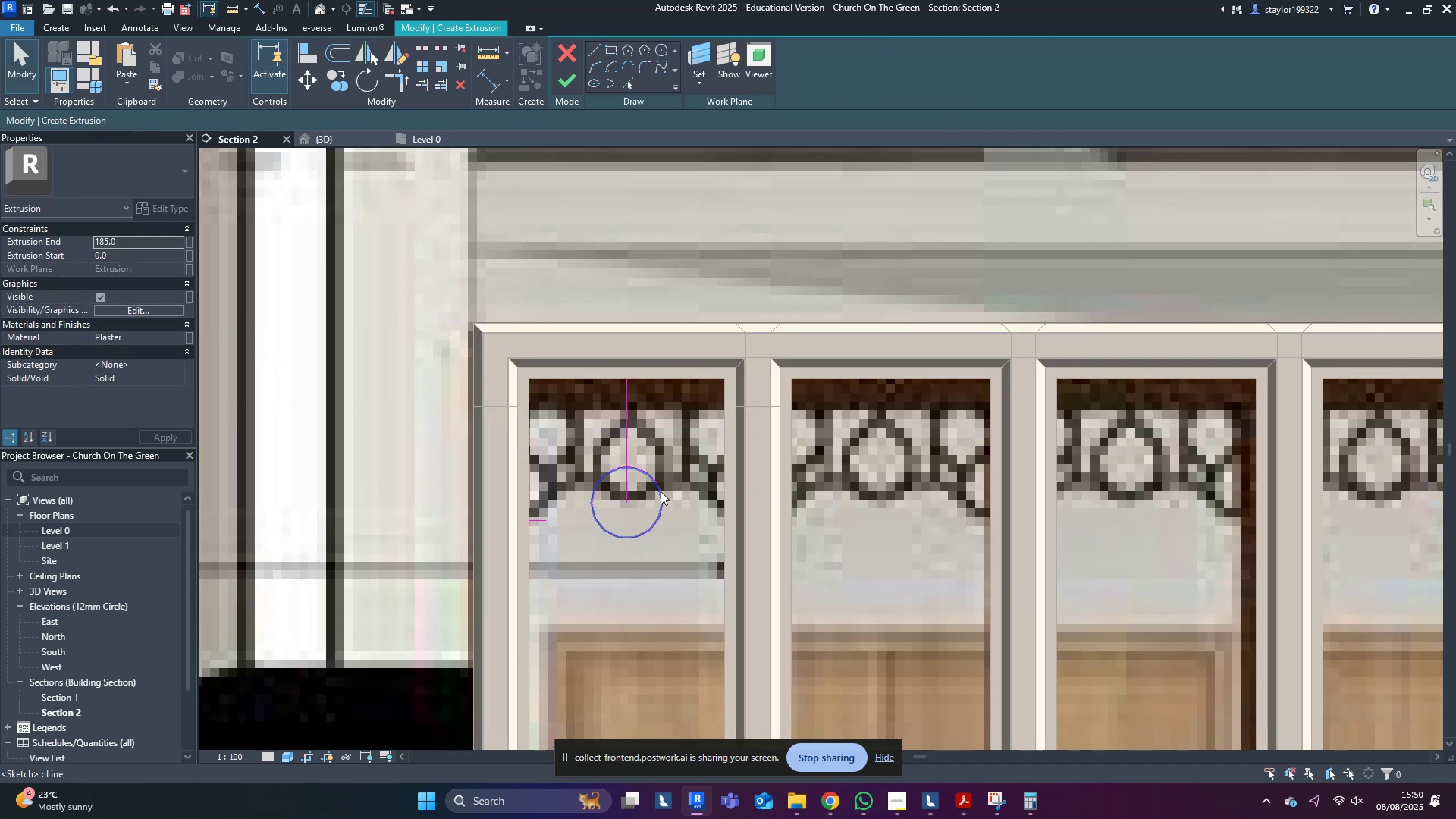 
left_click([661, 491])
 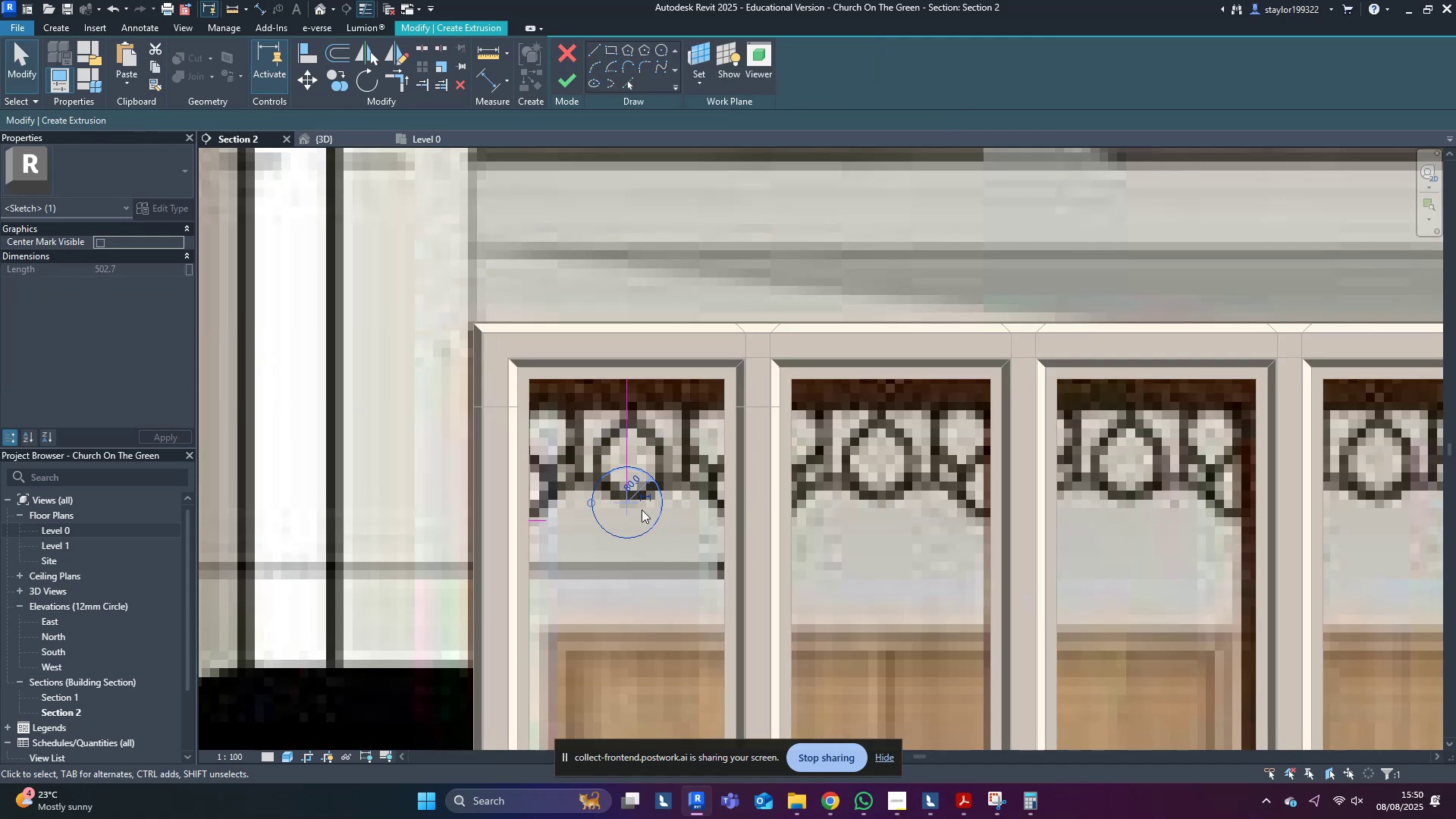 
key(Shift+ArrowUp)
 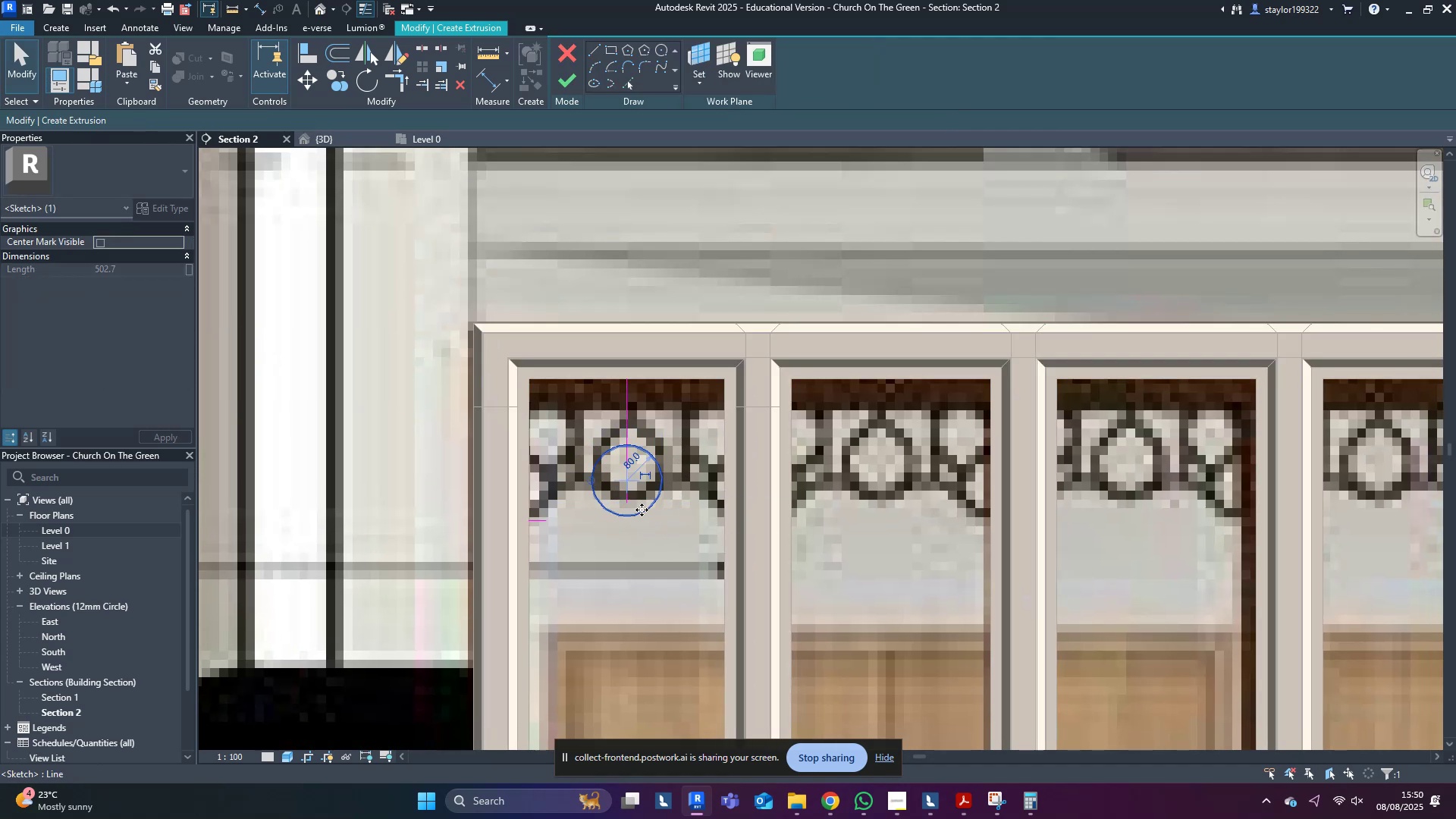 
key(ArrowUp)
 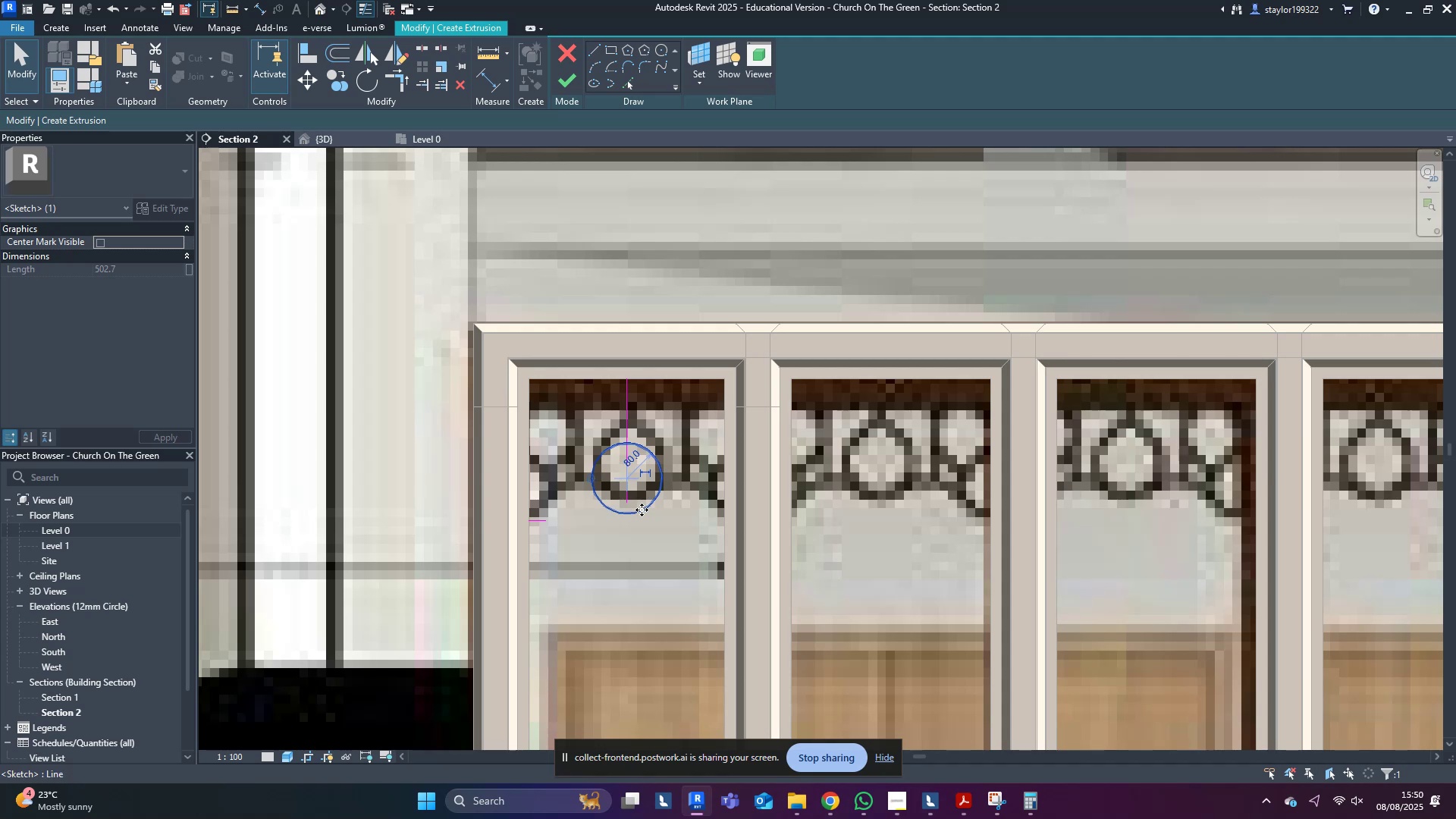 
key(ArrowUp)
 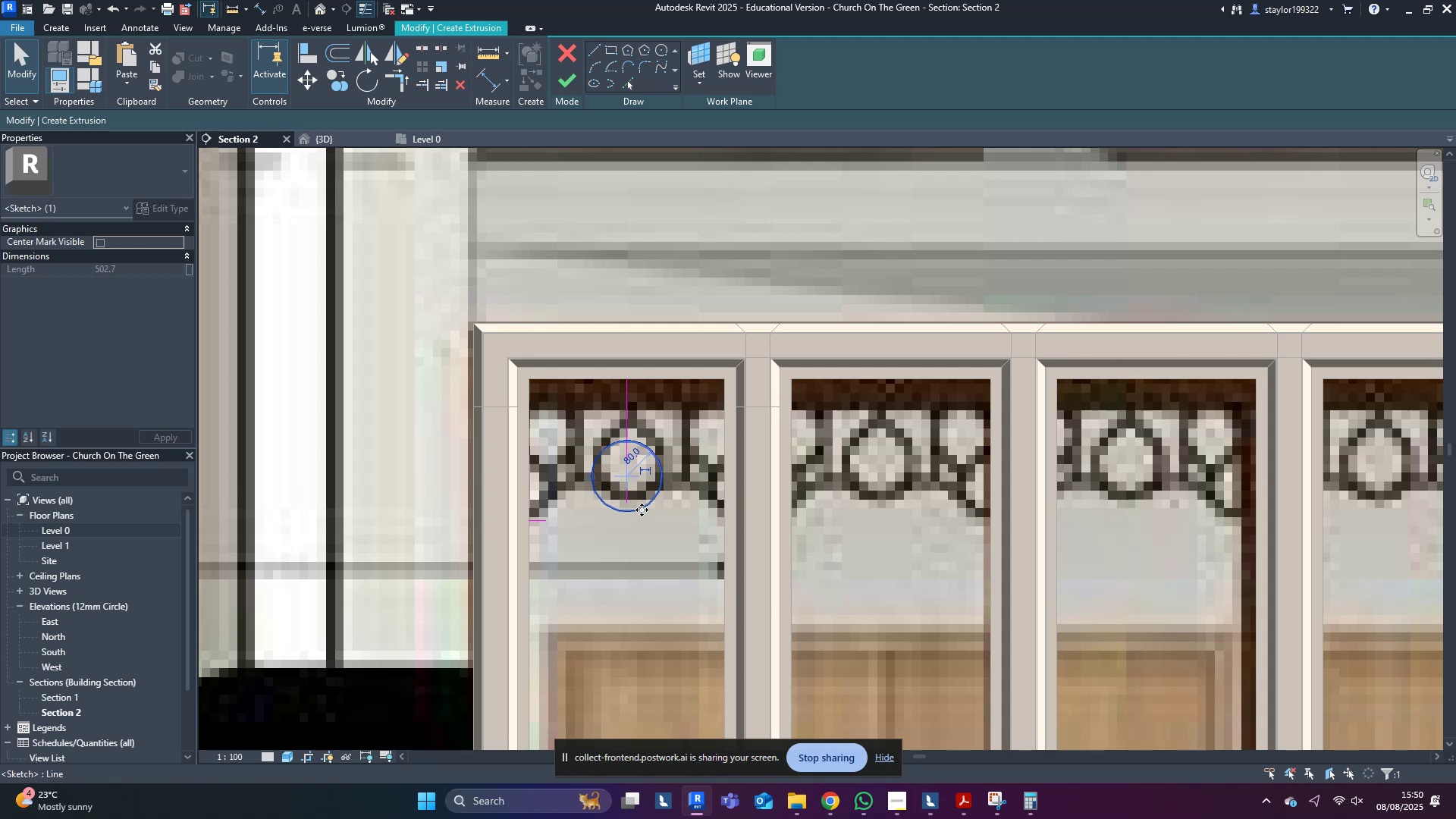 
key(ArrowUp)
 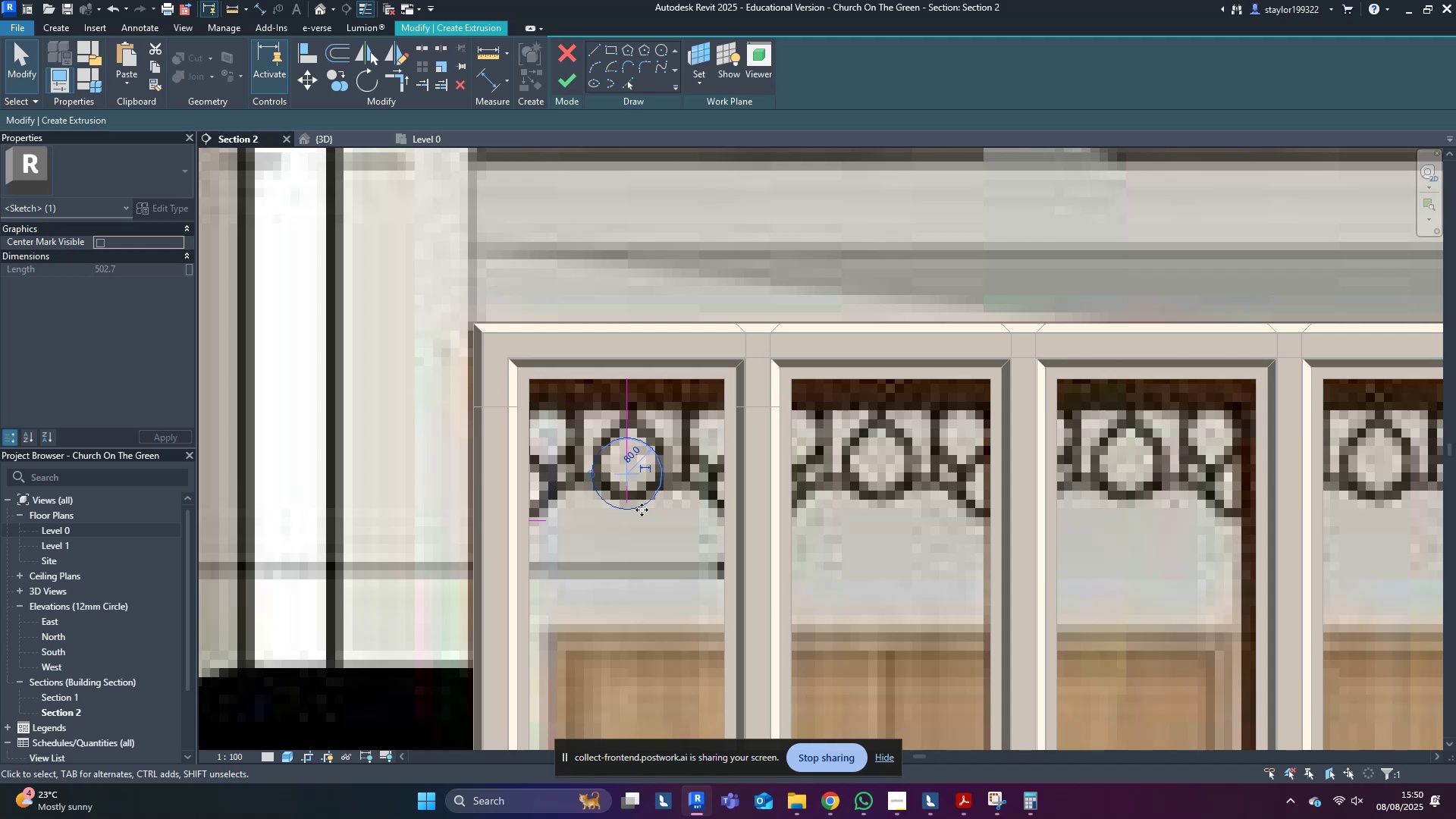 
key(ArrowUp)
 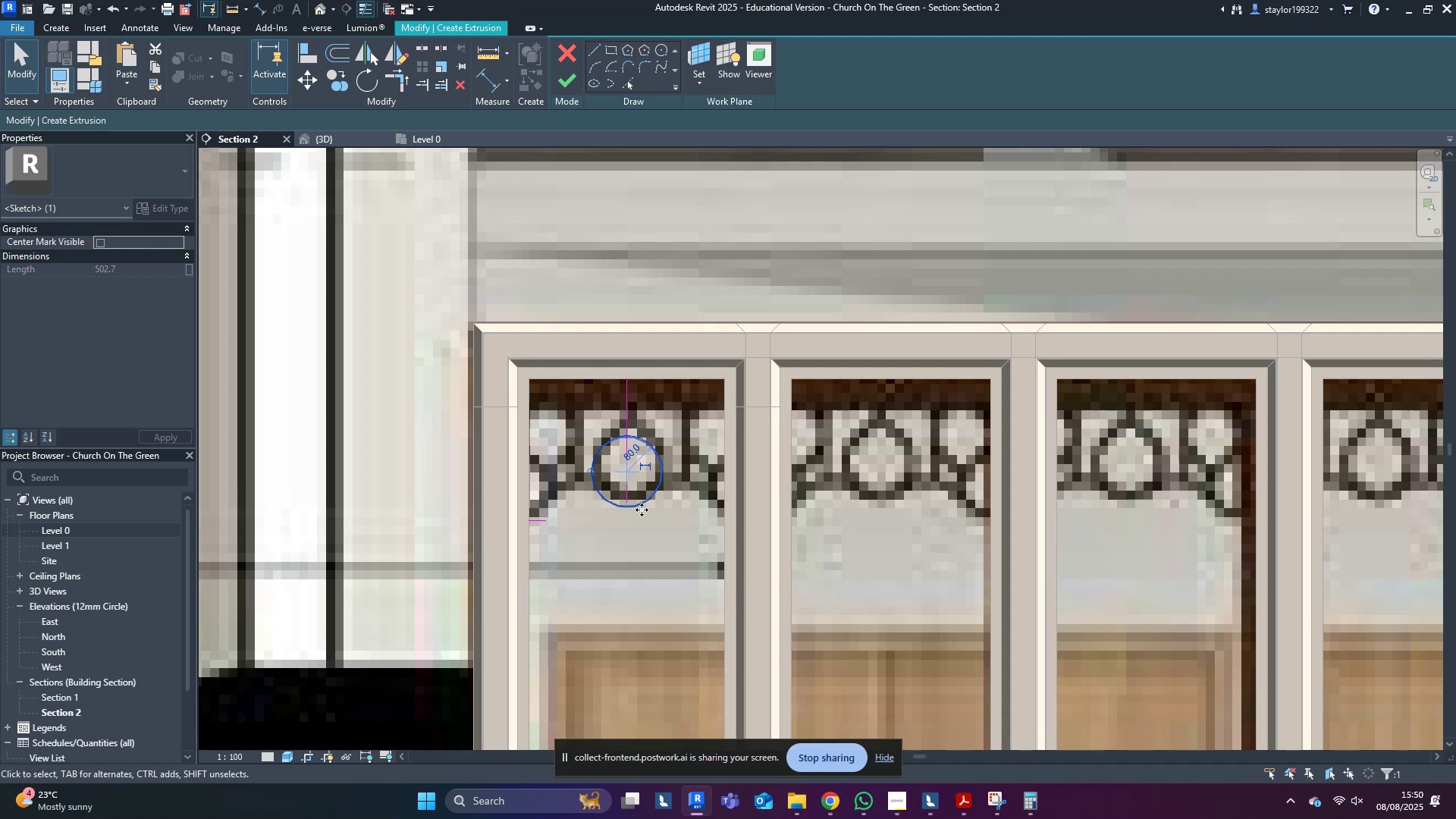 
key(ArrowUp)
 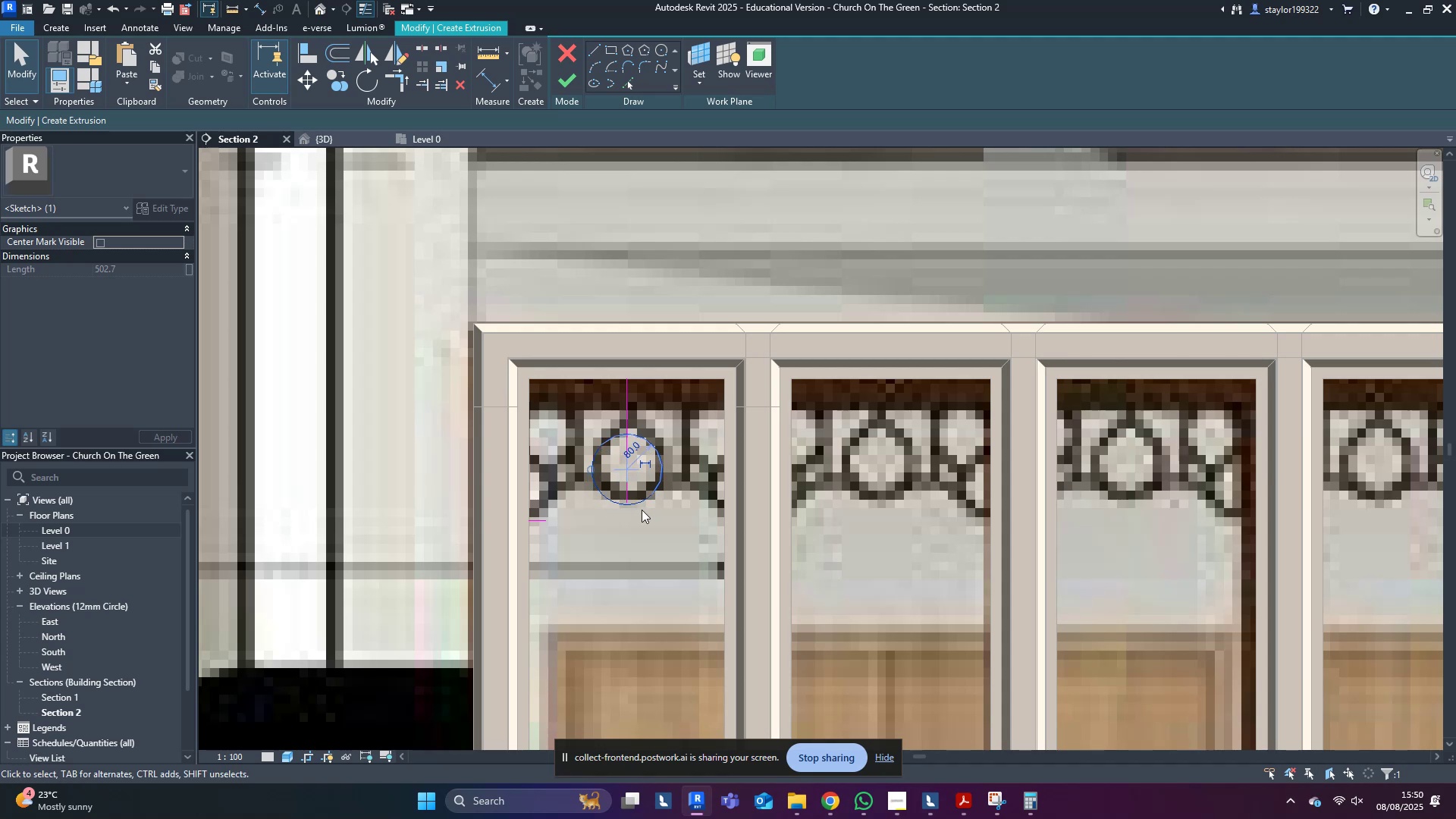 
key(ArrowUp)
 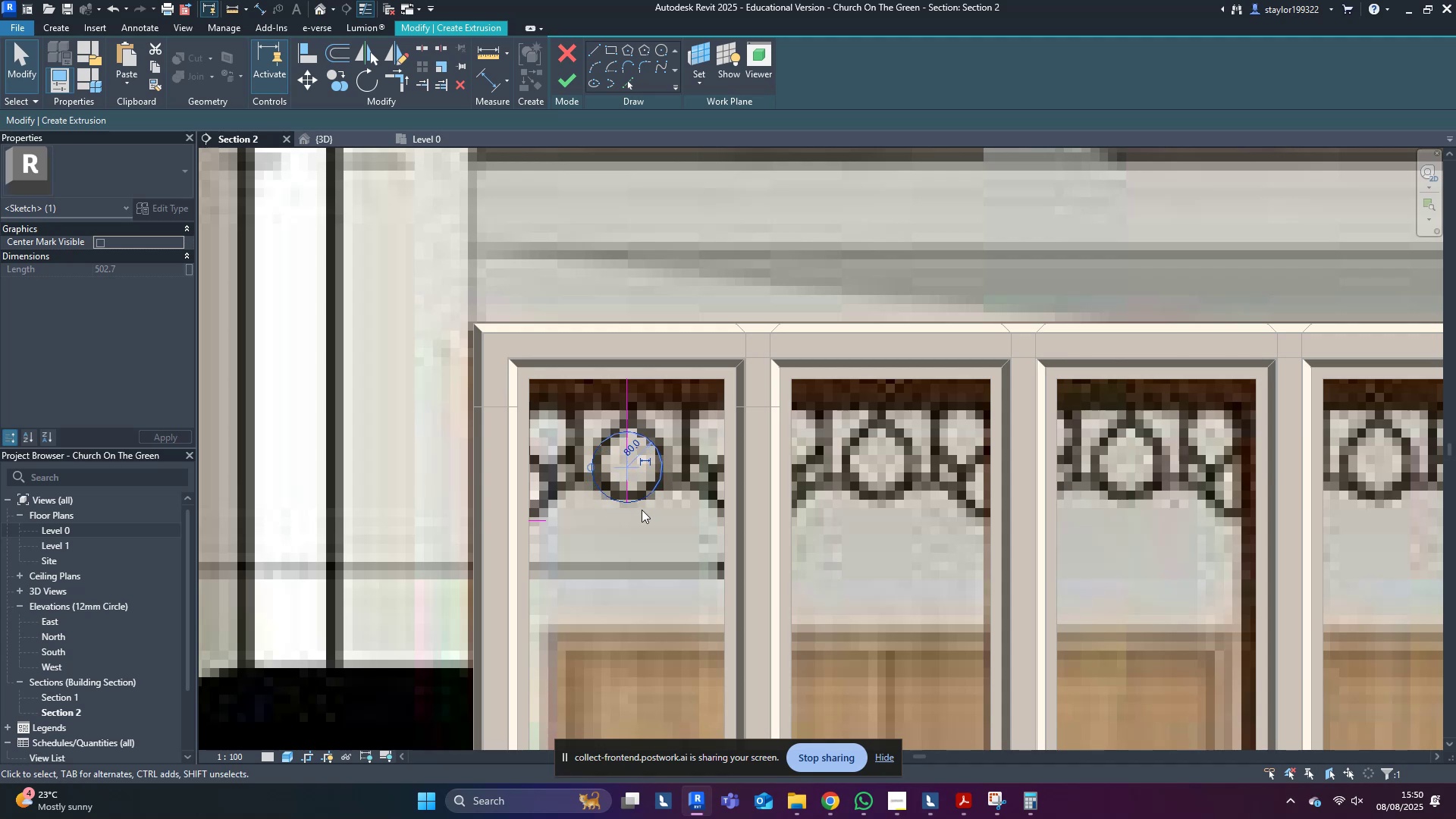 
key(ArrowUp)
 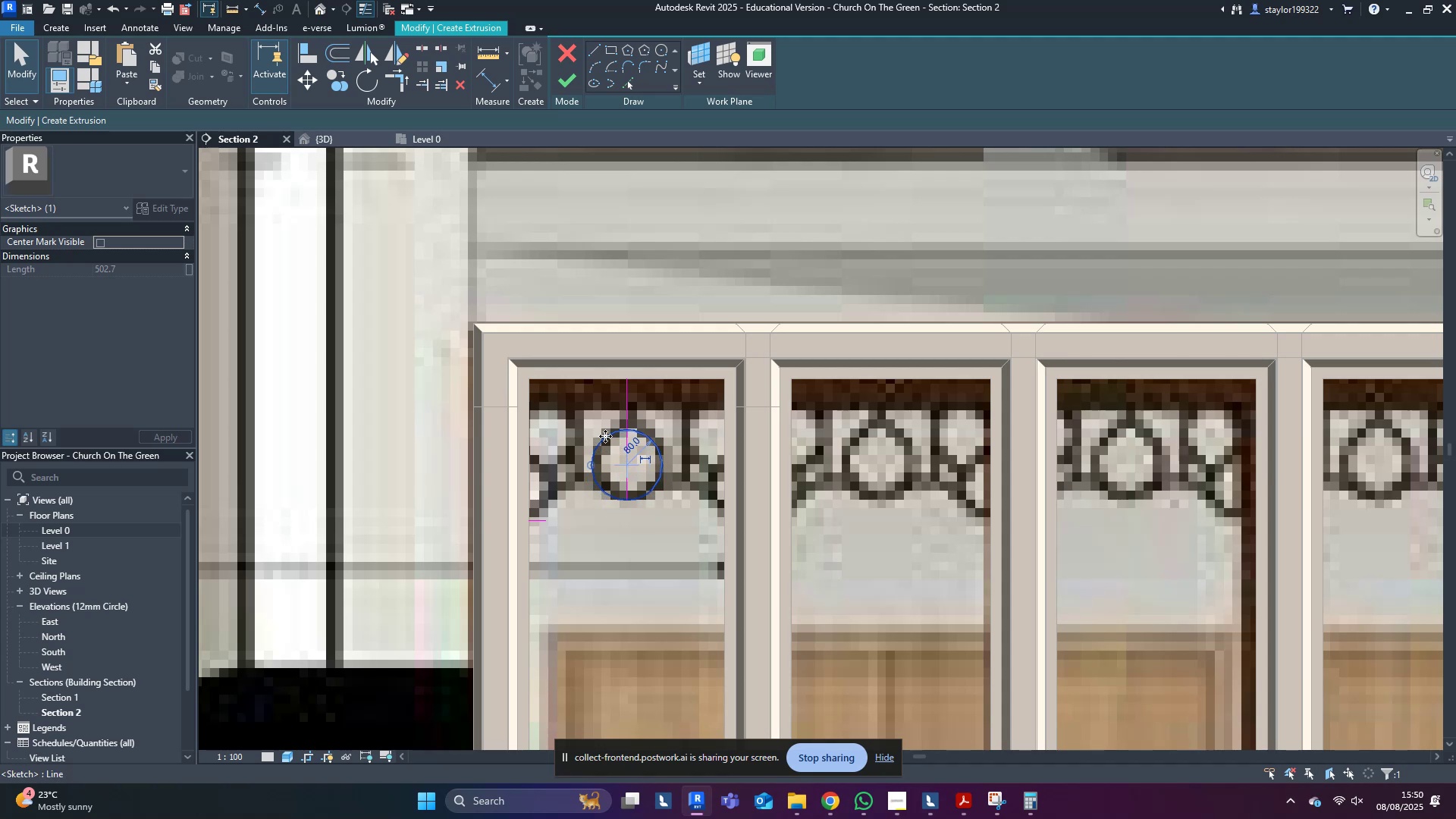 
left_click([685, 545])
 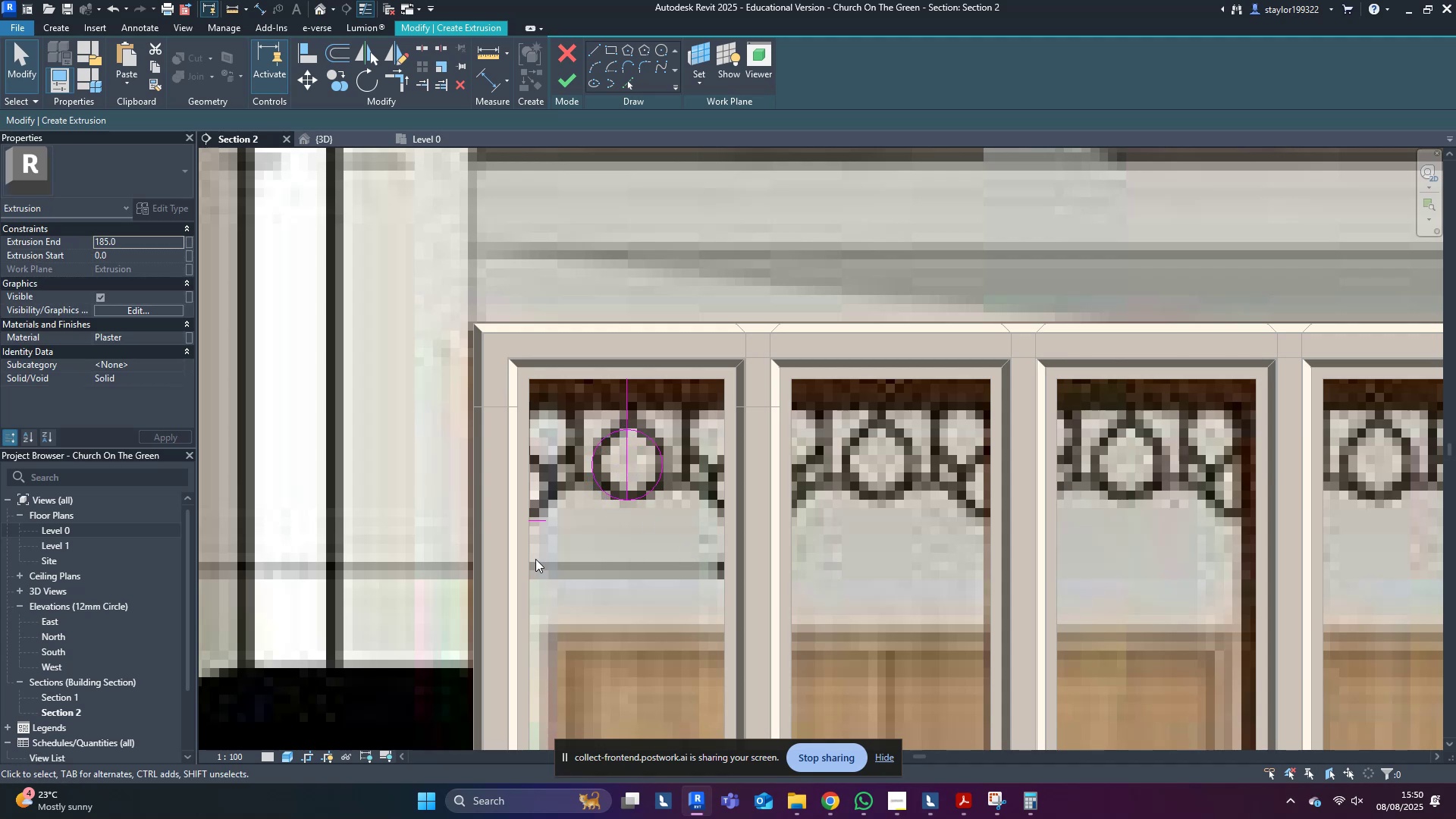 
scroll: coordinate [526, 554], scroll_direction: up, amount: 3.0
 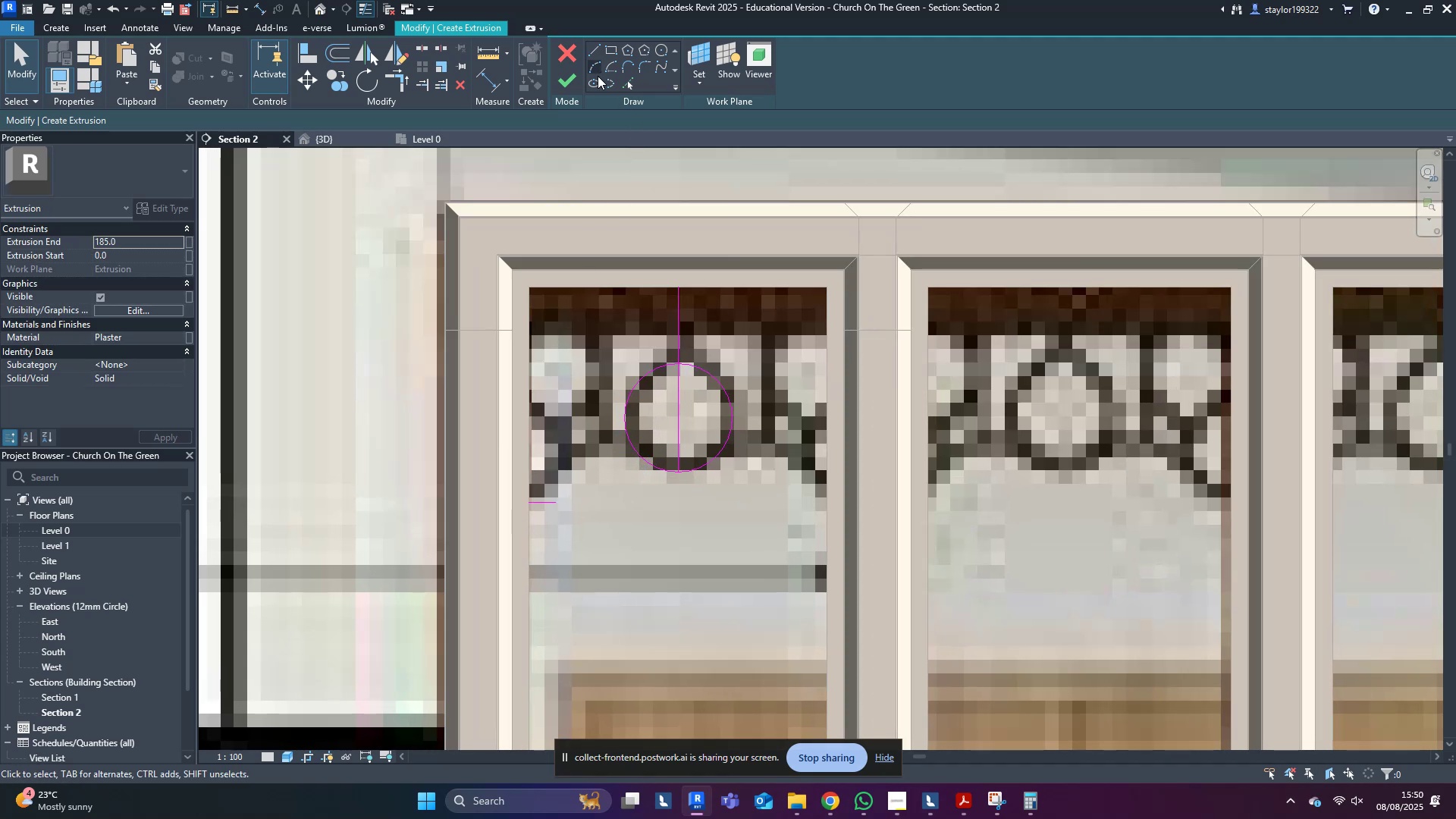 
double_click([595, 74])
 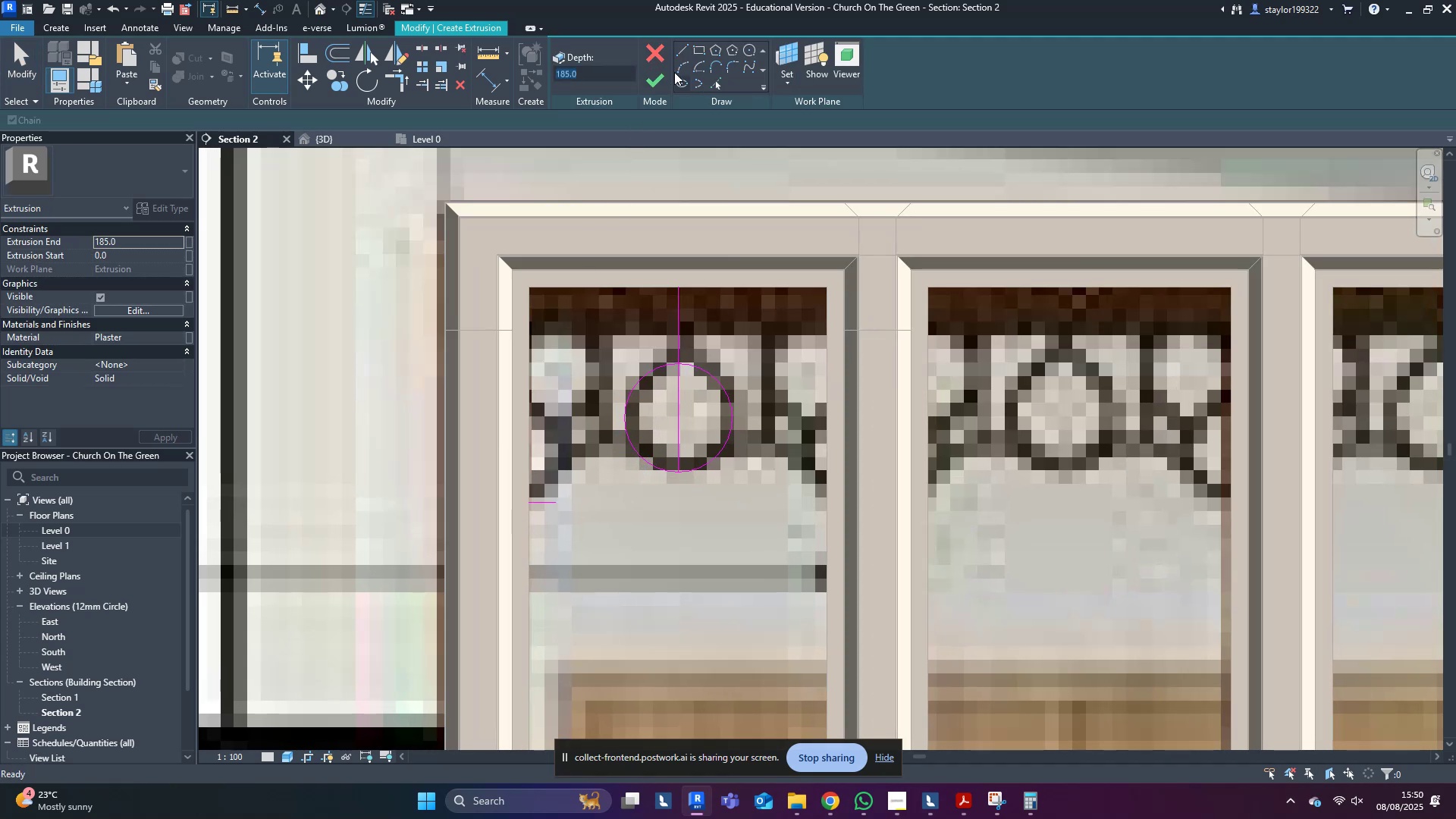 
left_click([681, 66])
 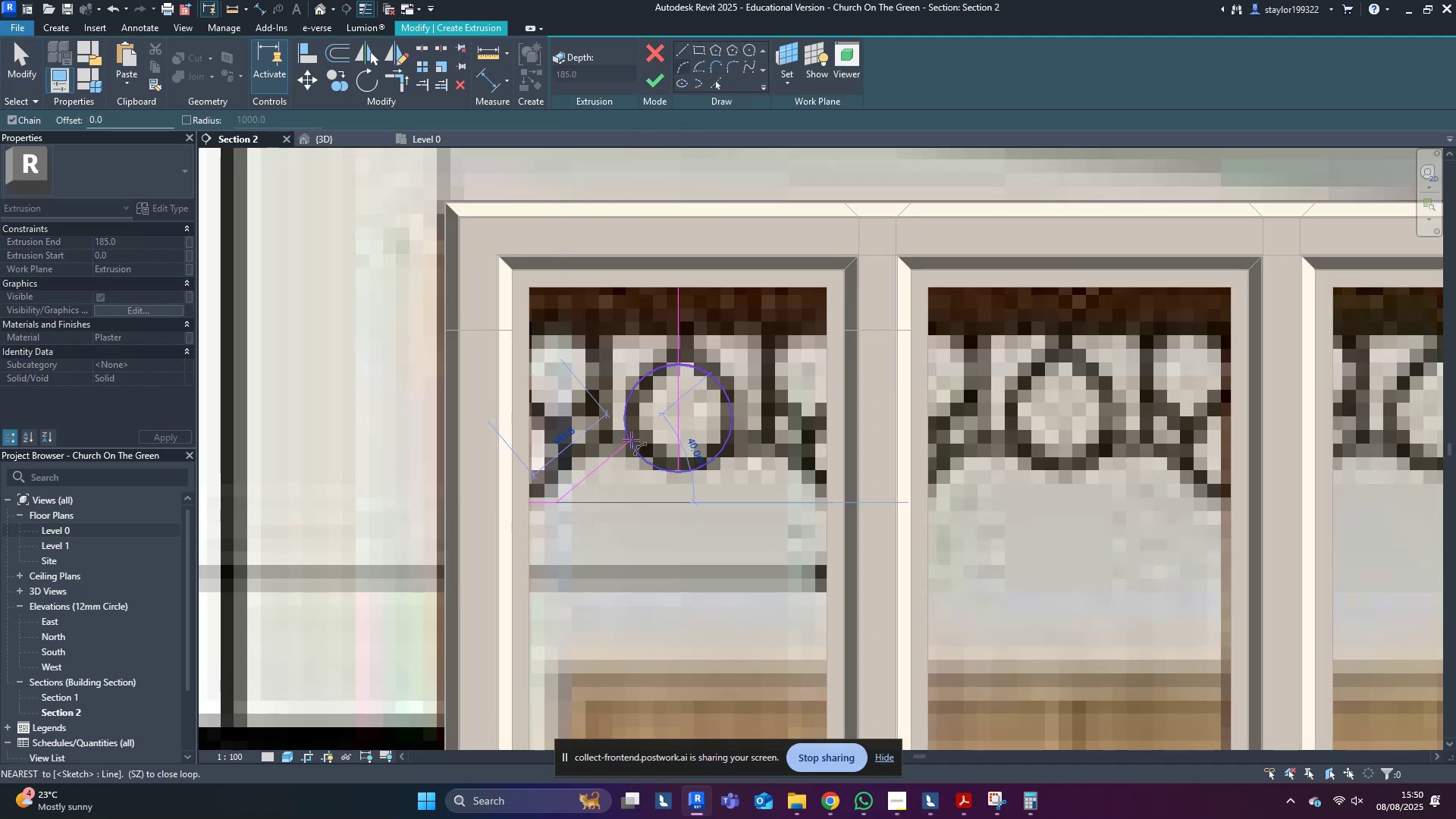 
left_click([628, 435])
 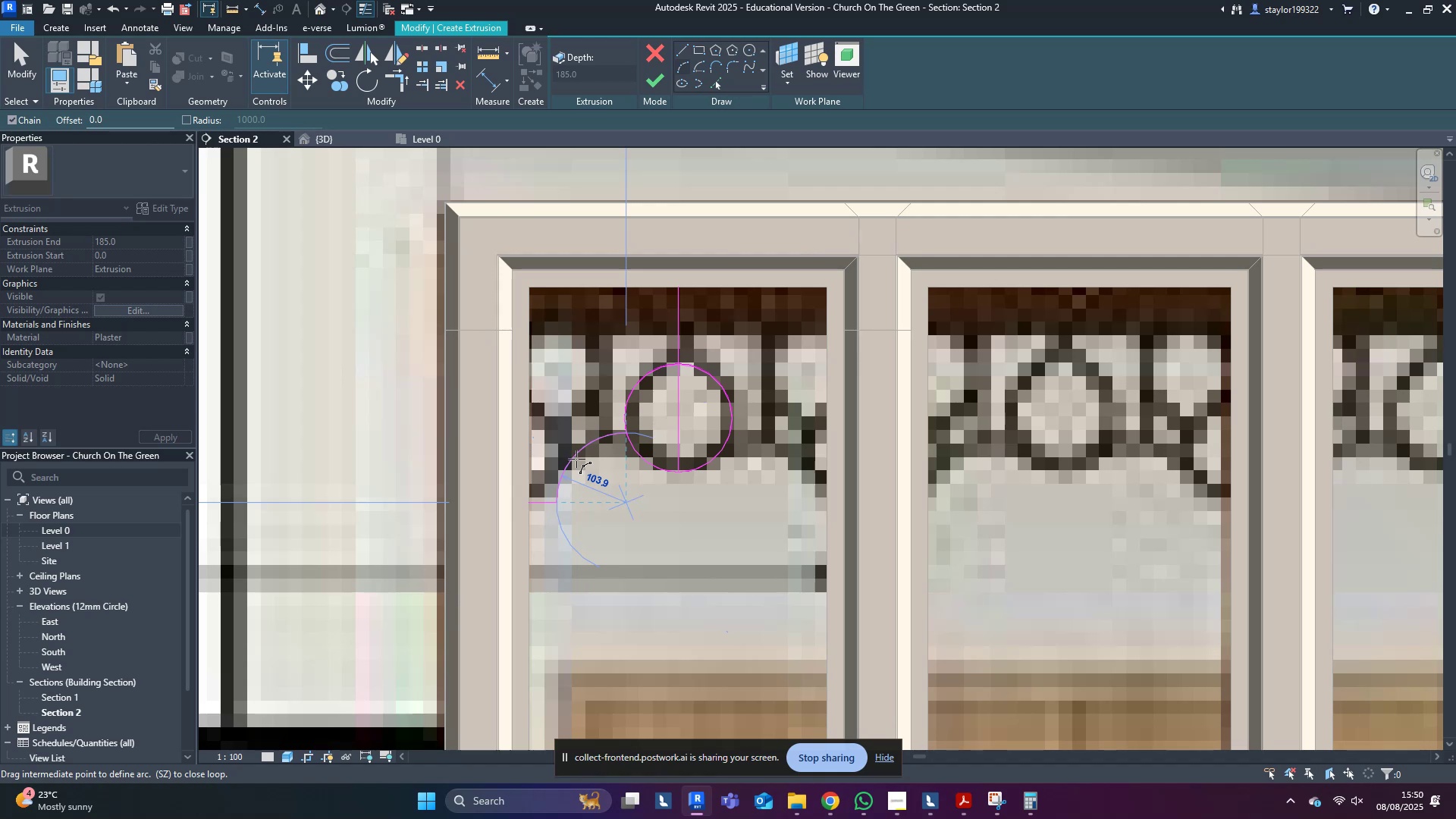 
left_click([576, 459])
 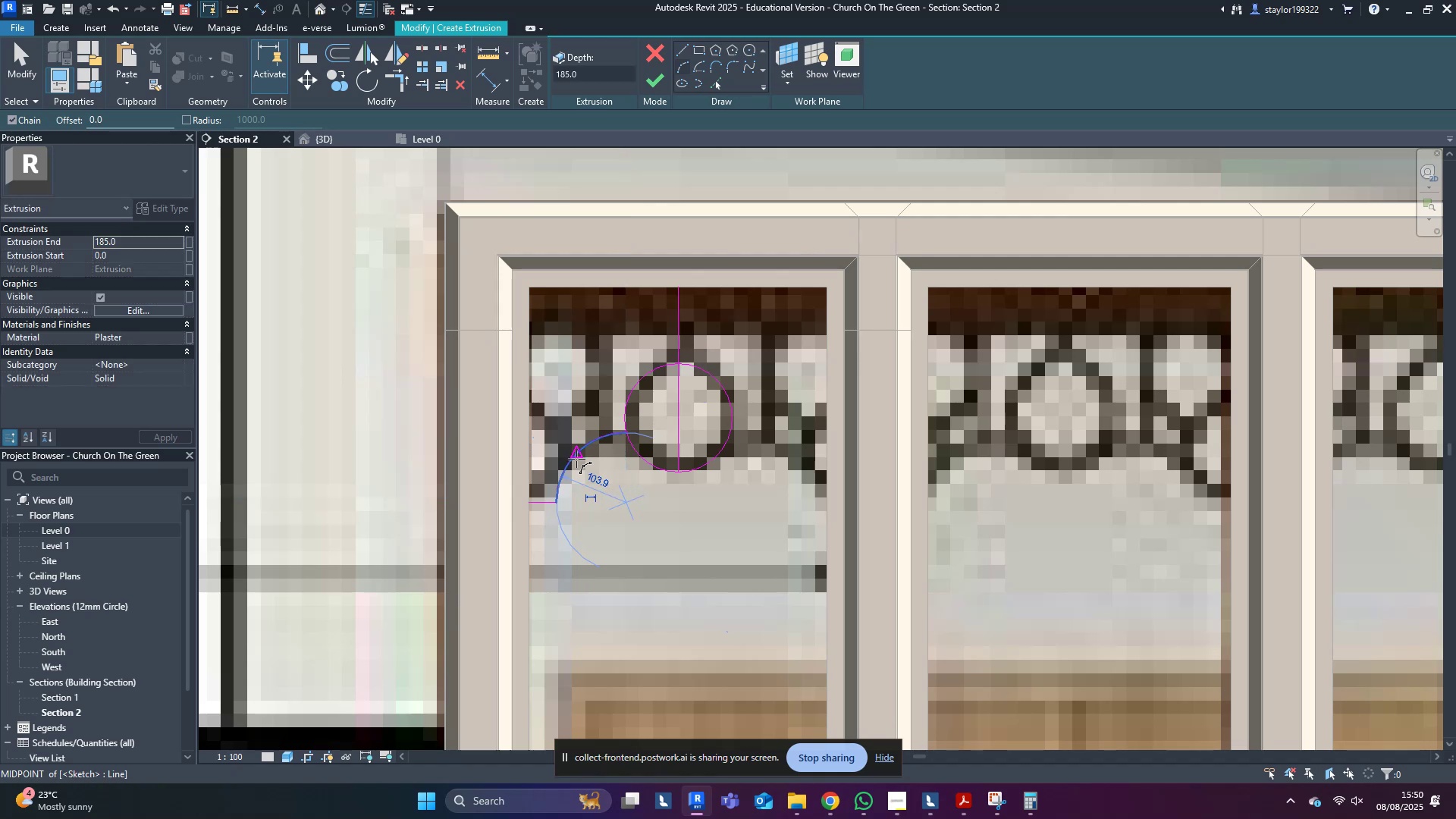 
key(Escape)
 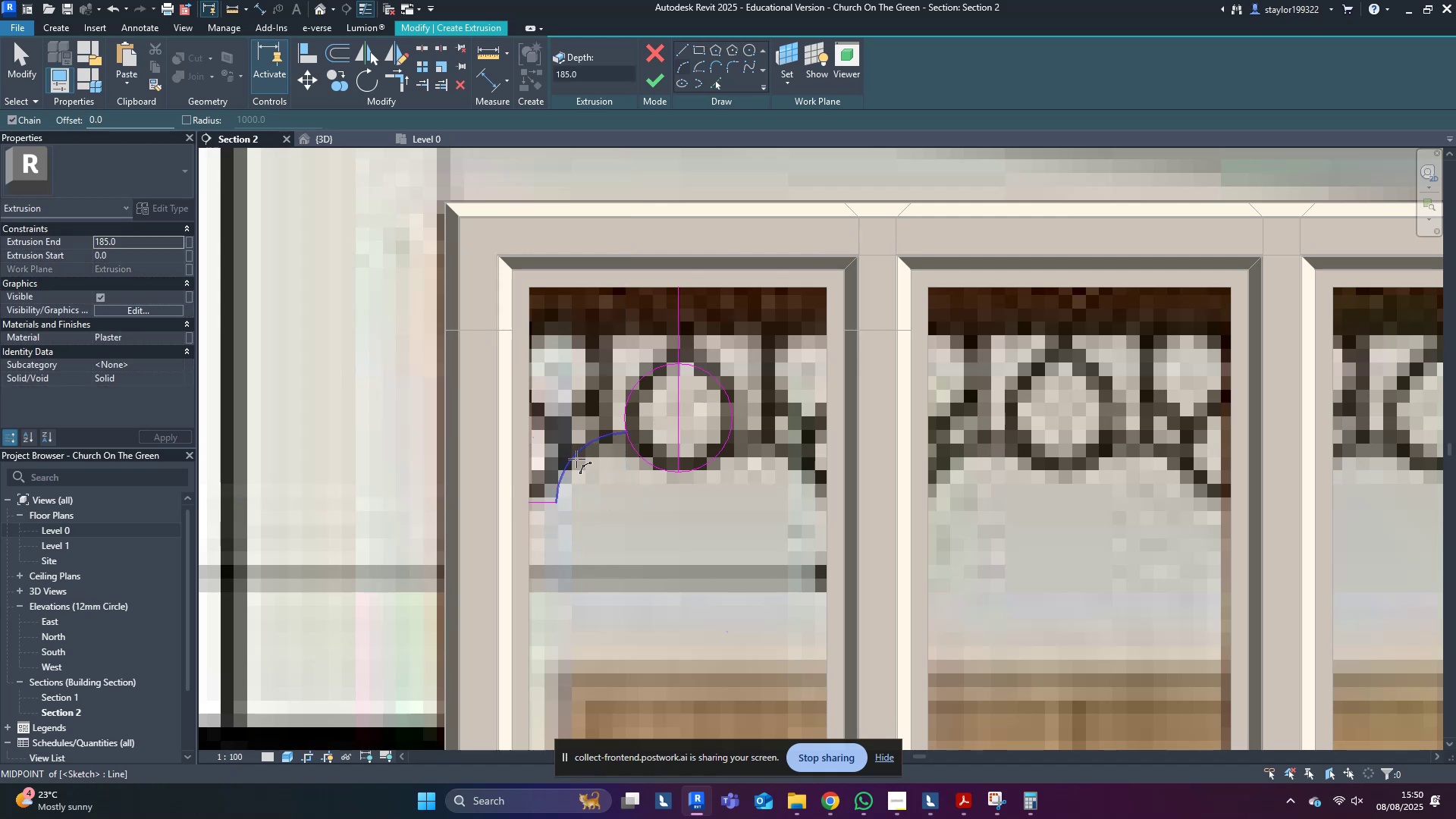 
key(Escape)
 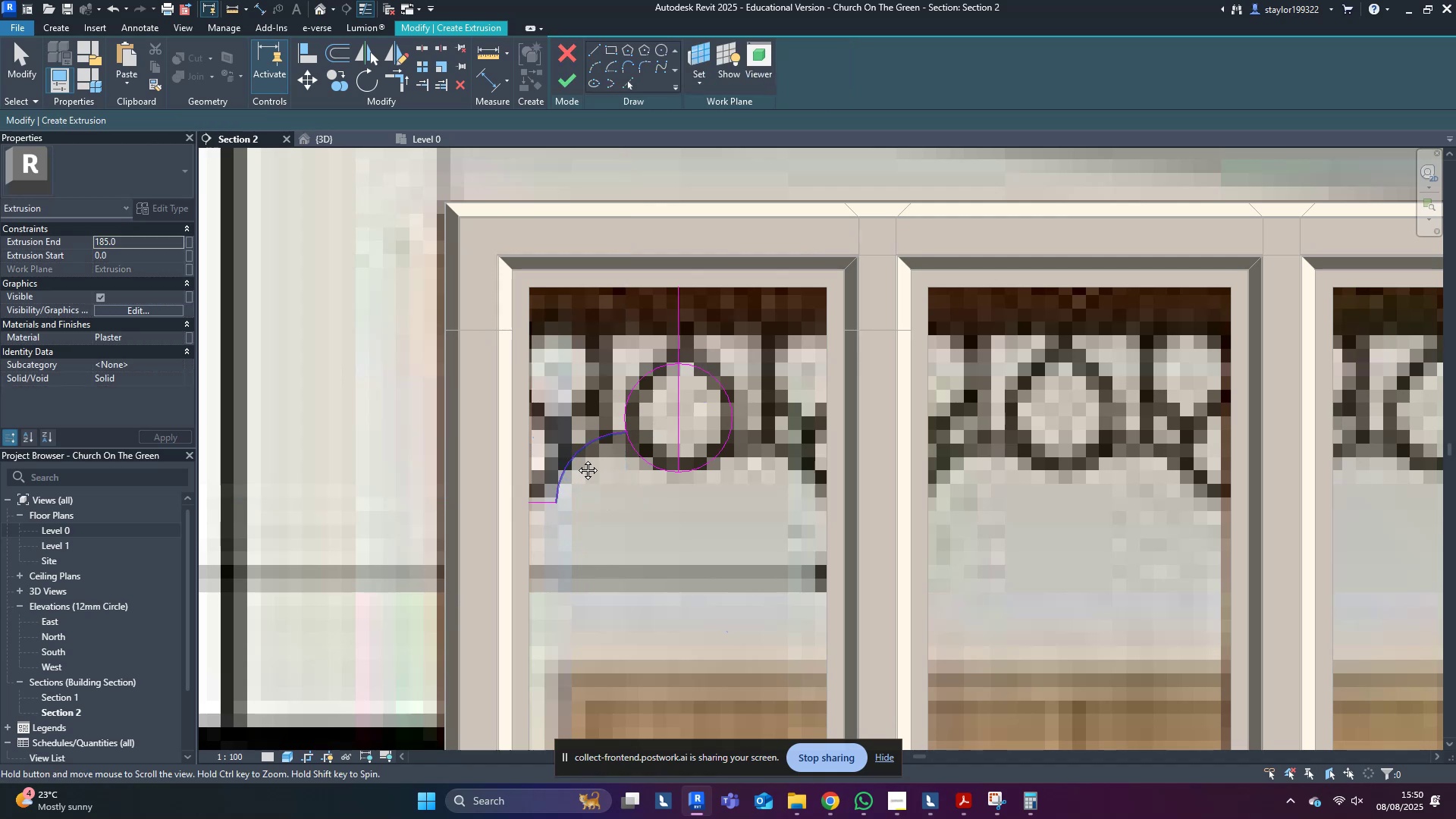 
middle_click([576, 459])
 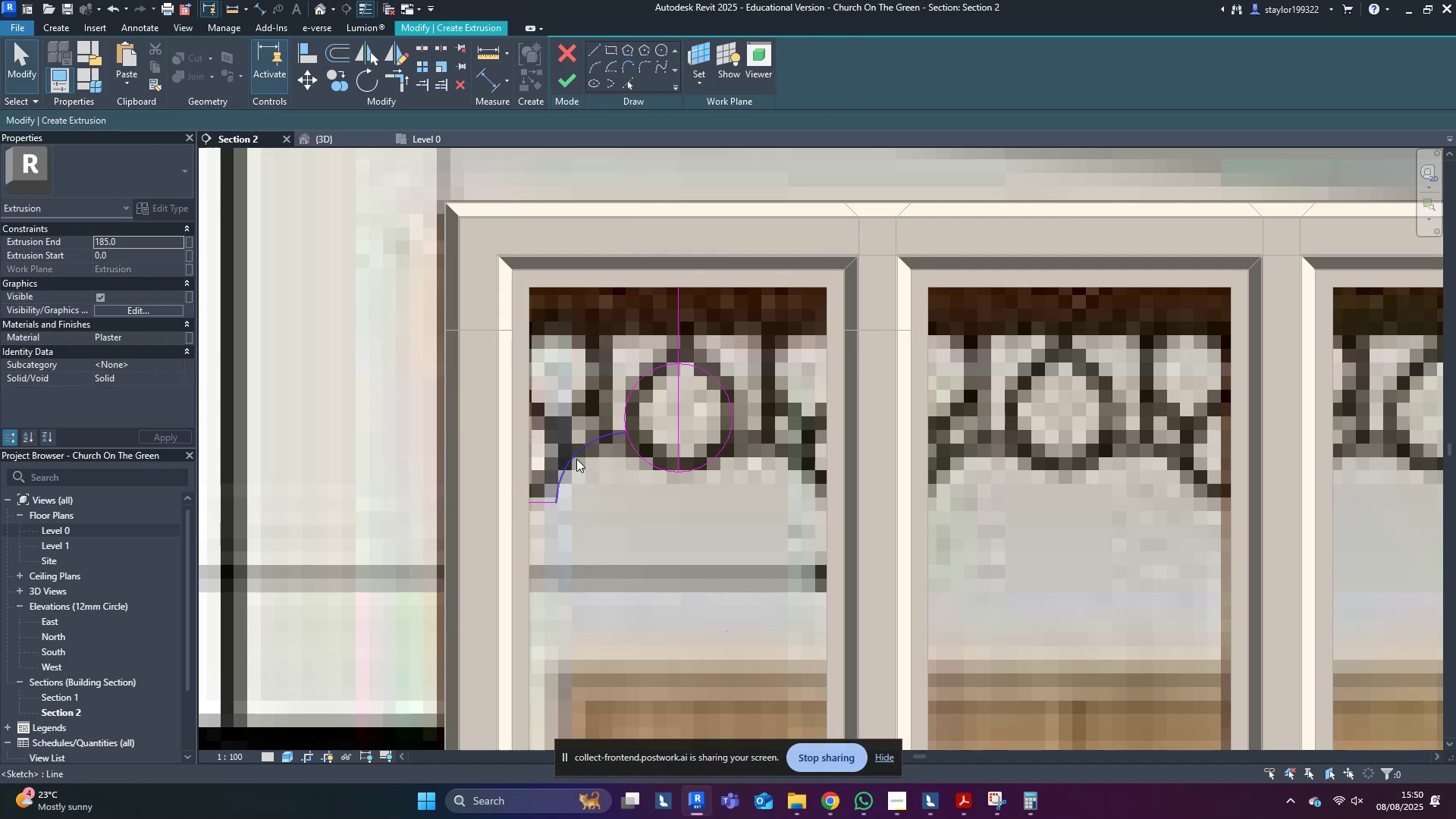 
type(md)
 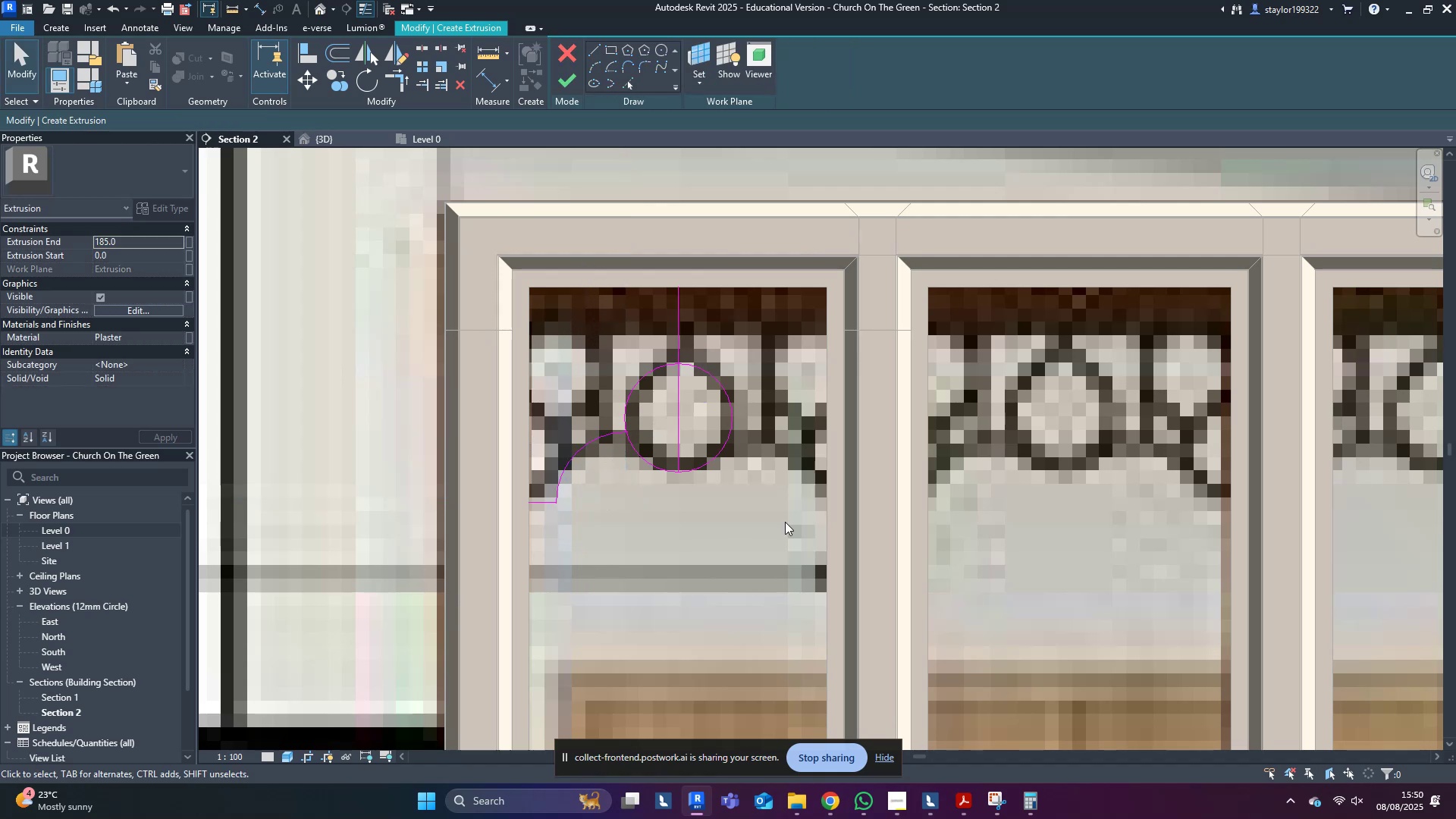 
wait(5.59)
 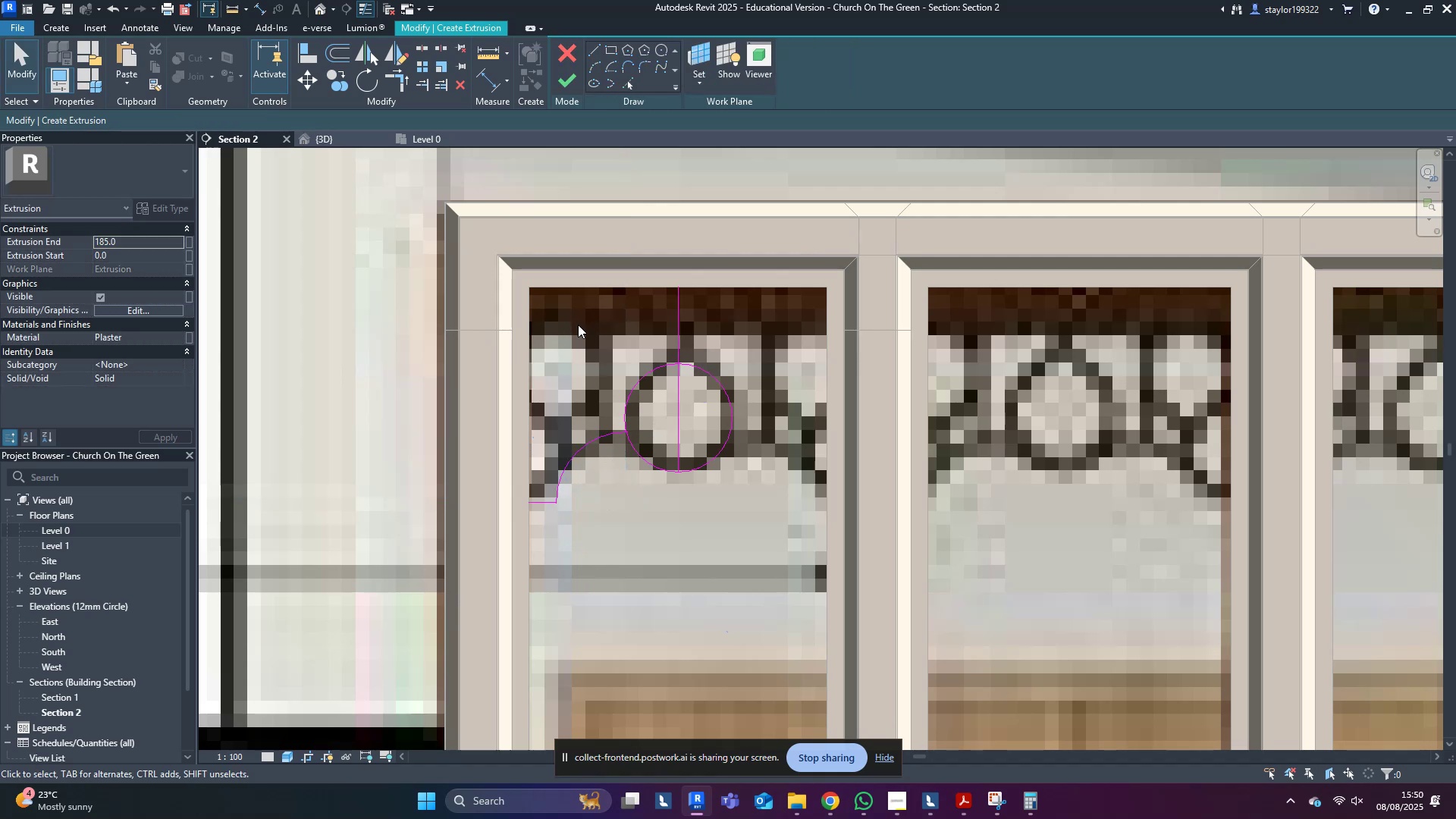 
scroll: coordinate [610, 316], scroll_direction: down, amount: 9.0
 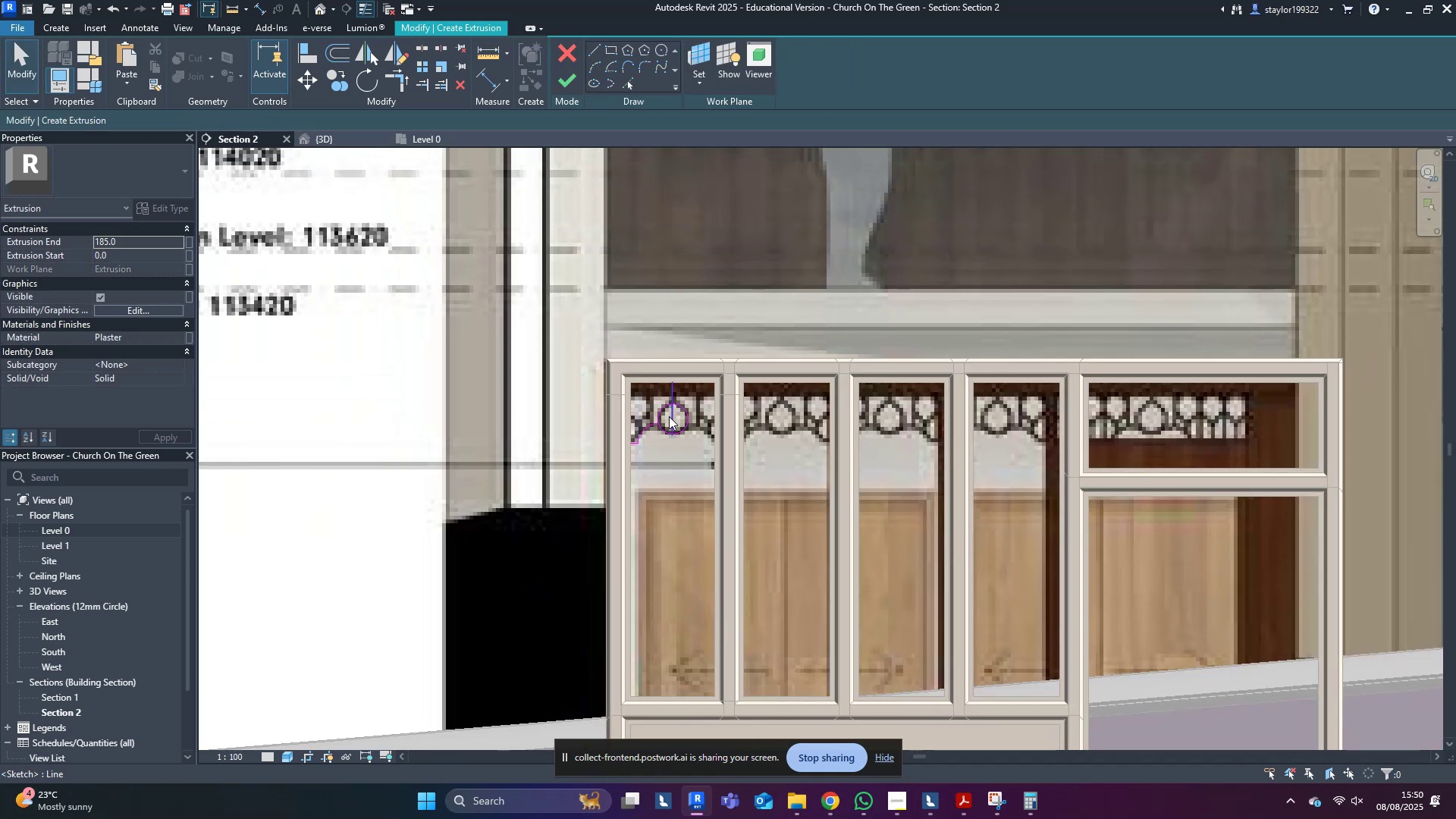 
scroll: coordinate [632, 425], scroll_direction: up, amount: 6.0
 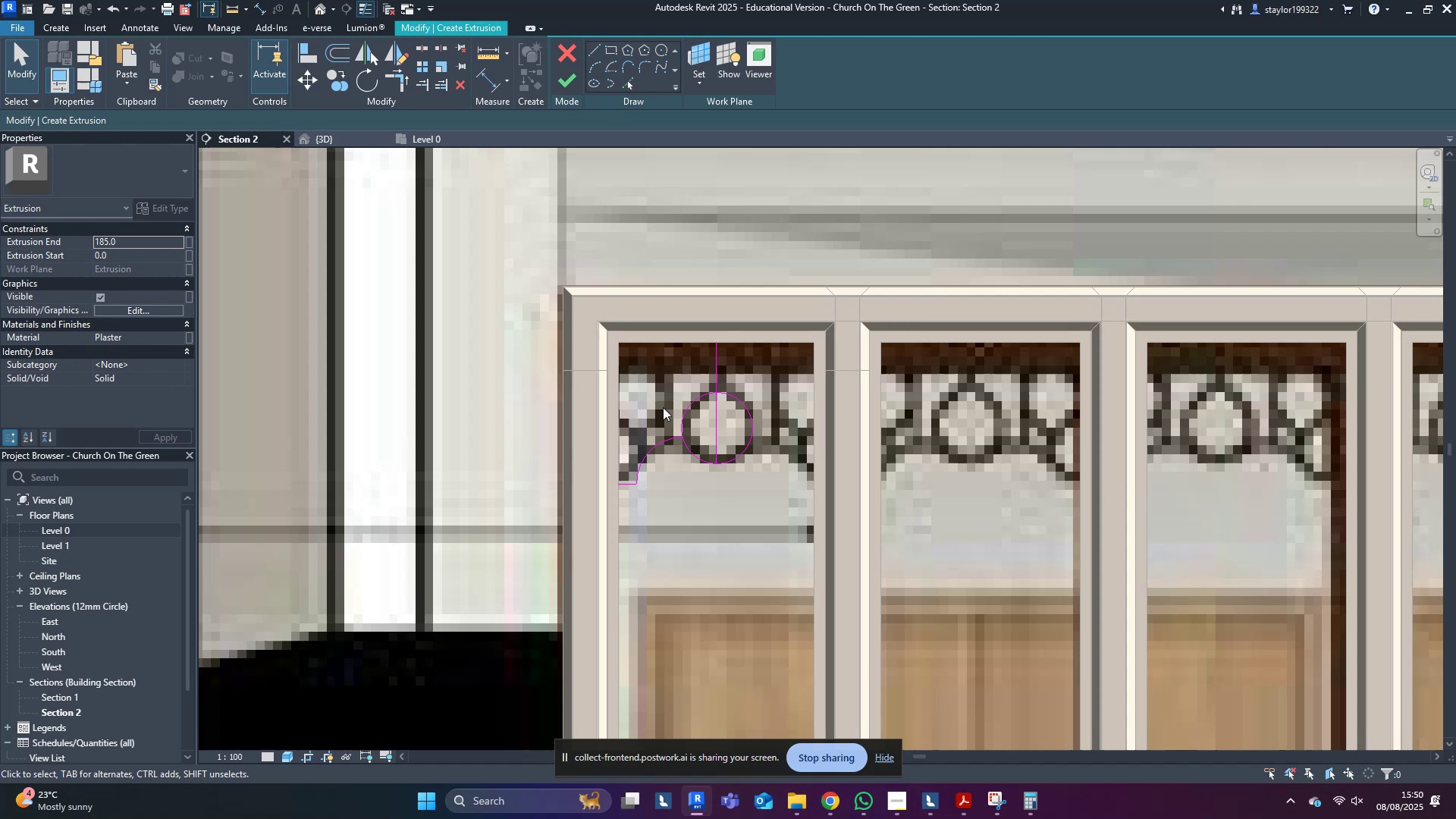 
left_click_drag(start_coordinate=[662, 406], to_coordinate=[598, 538])
 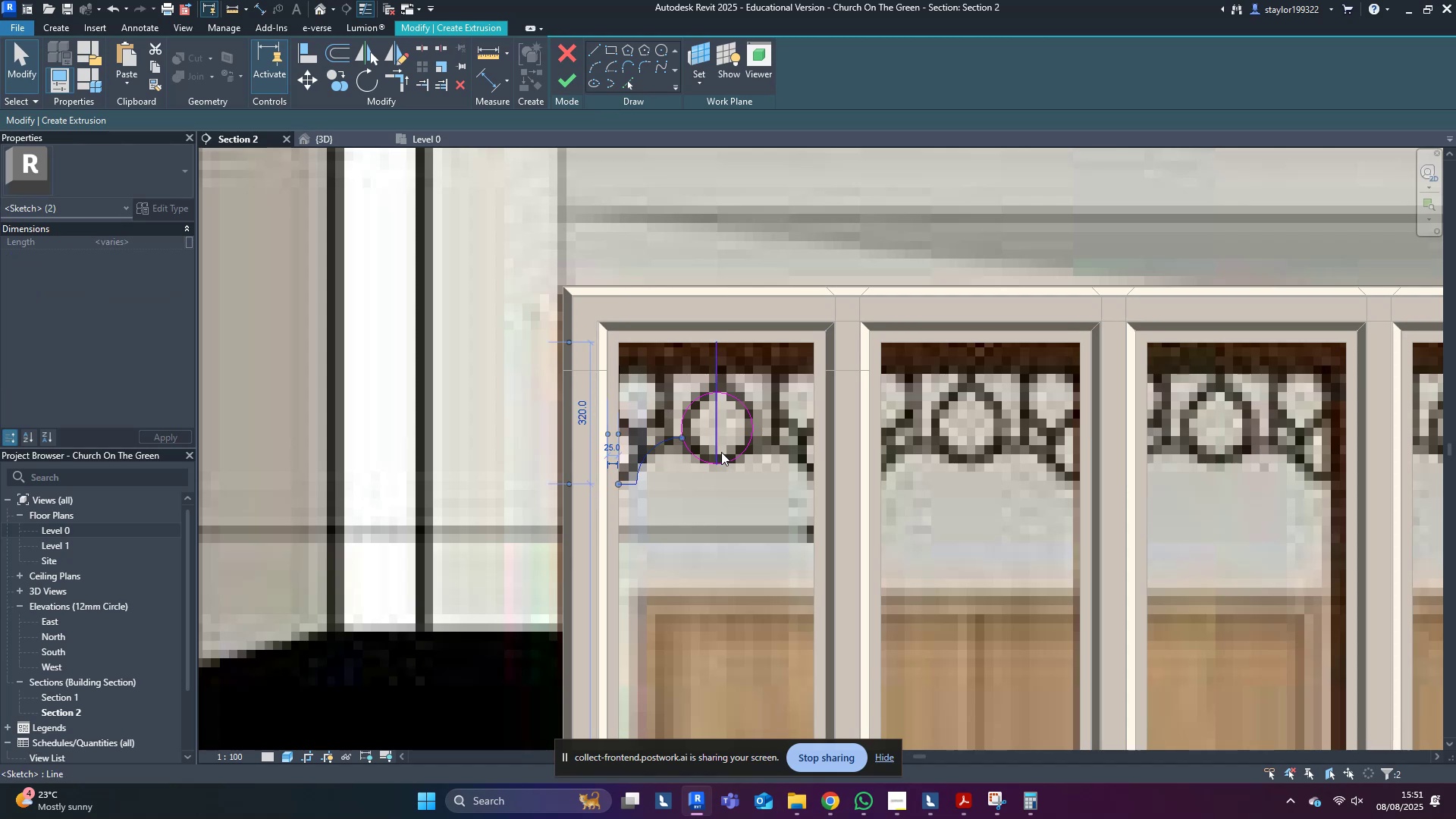 
type(dm)
 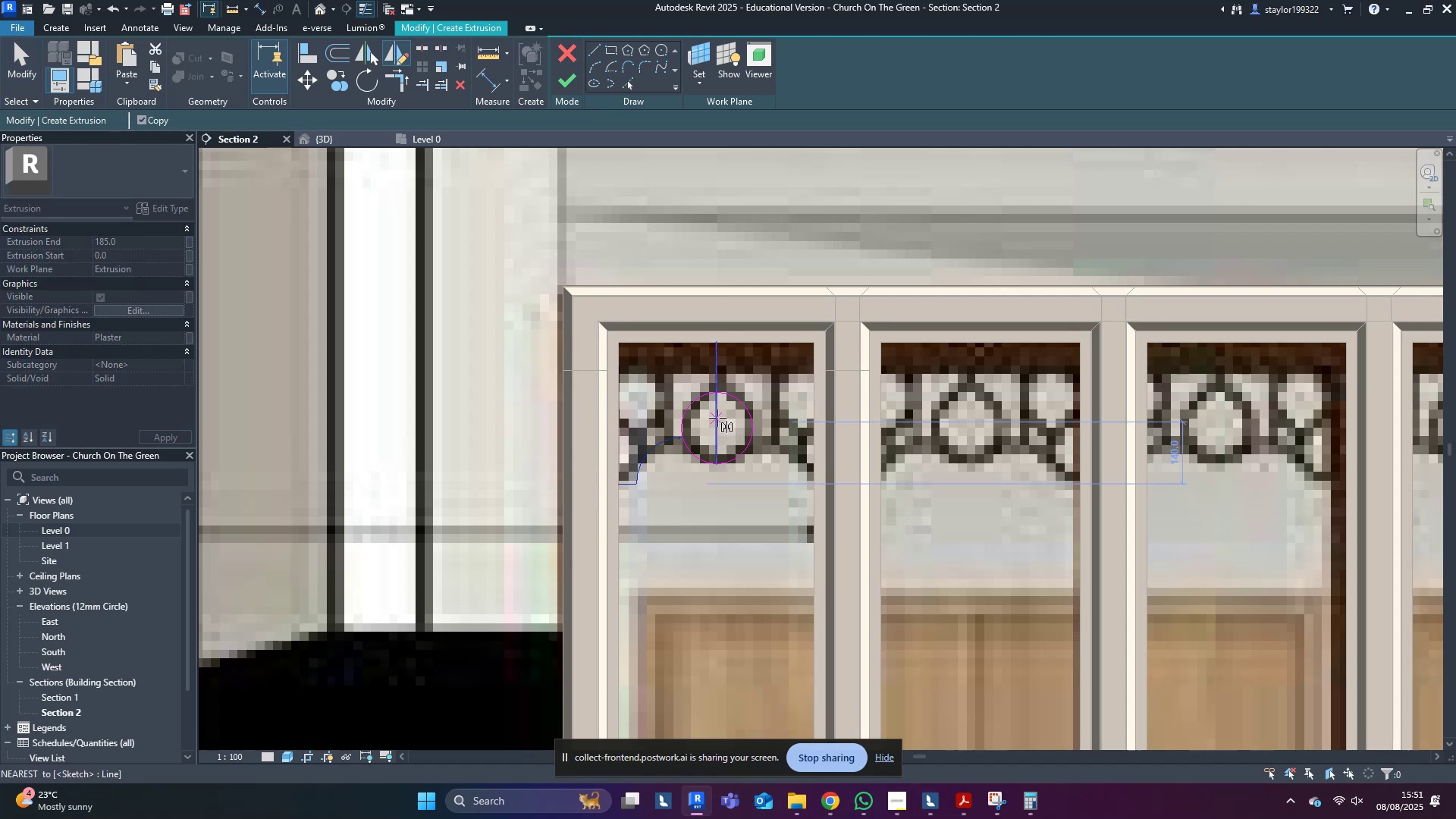 
left_click([717, 418])
 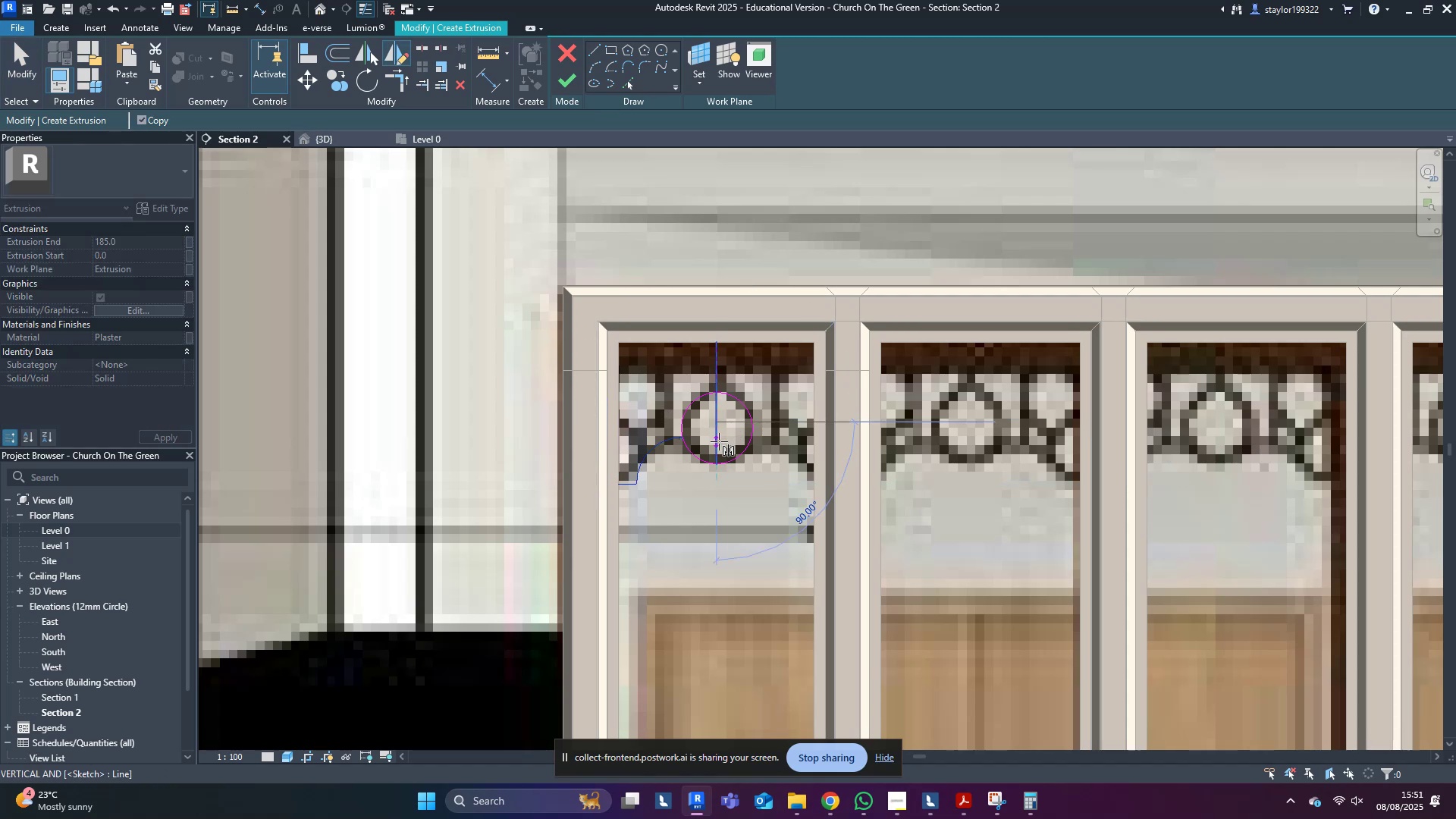 
left_click([719, 441])
 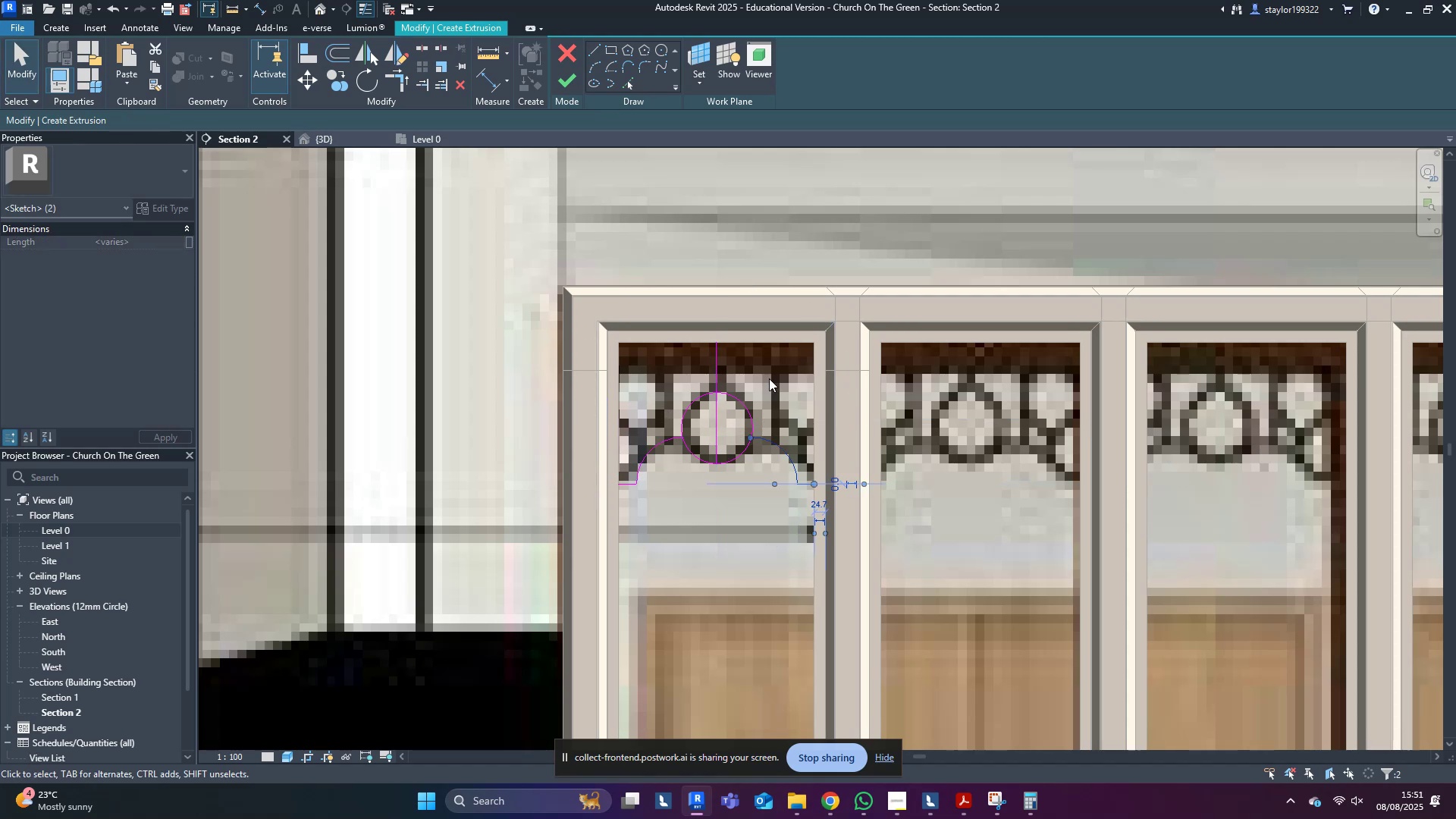 
left_click([795, 335])
 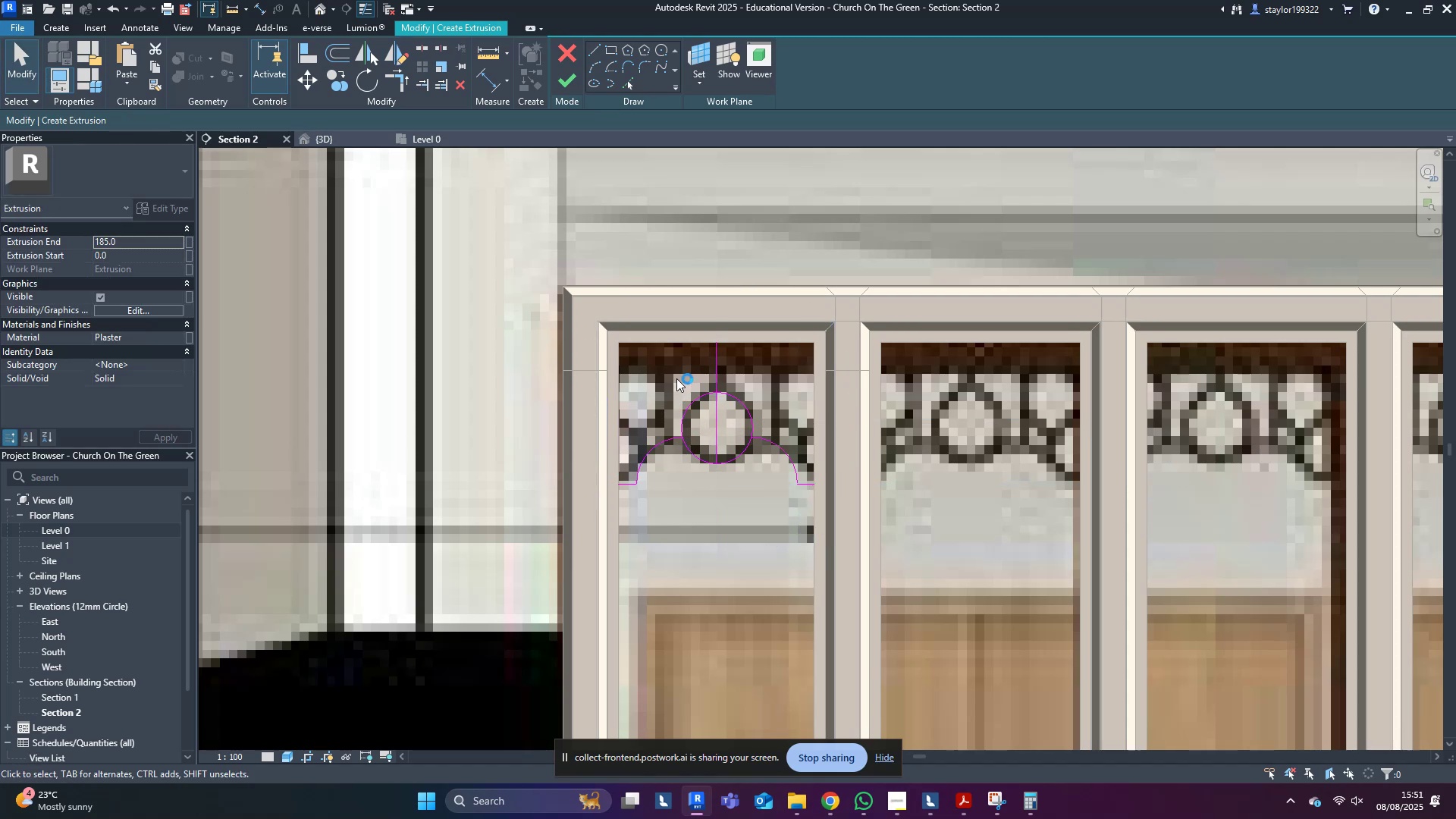 
left_click([598, 43])
 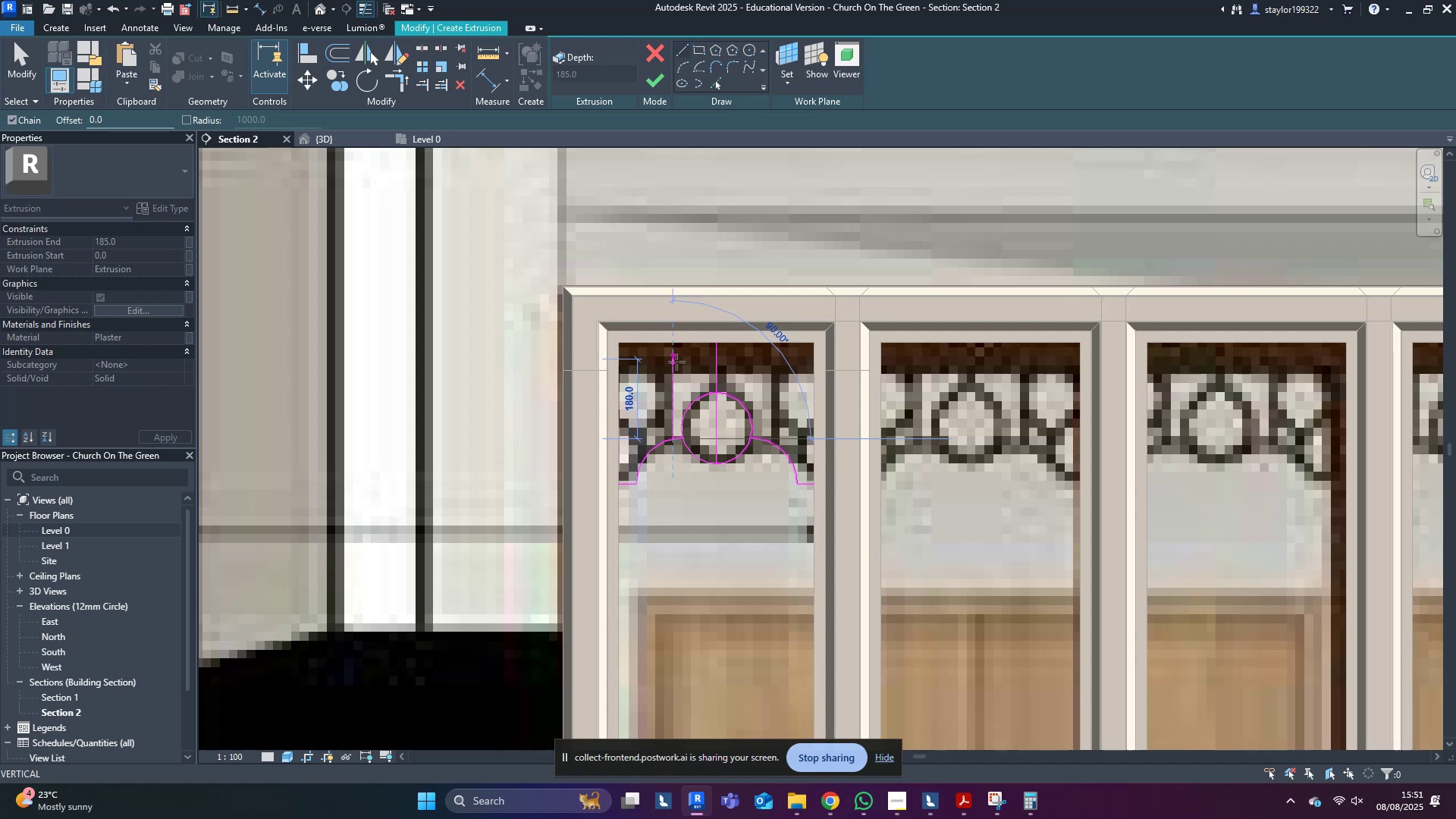 
left_click([673, 343])
 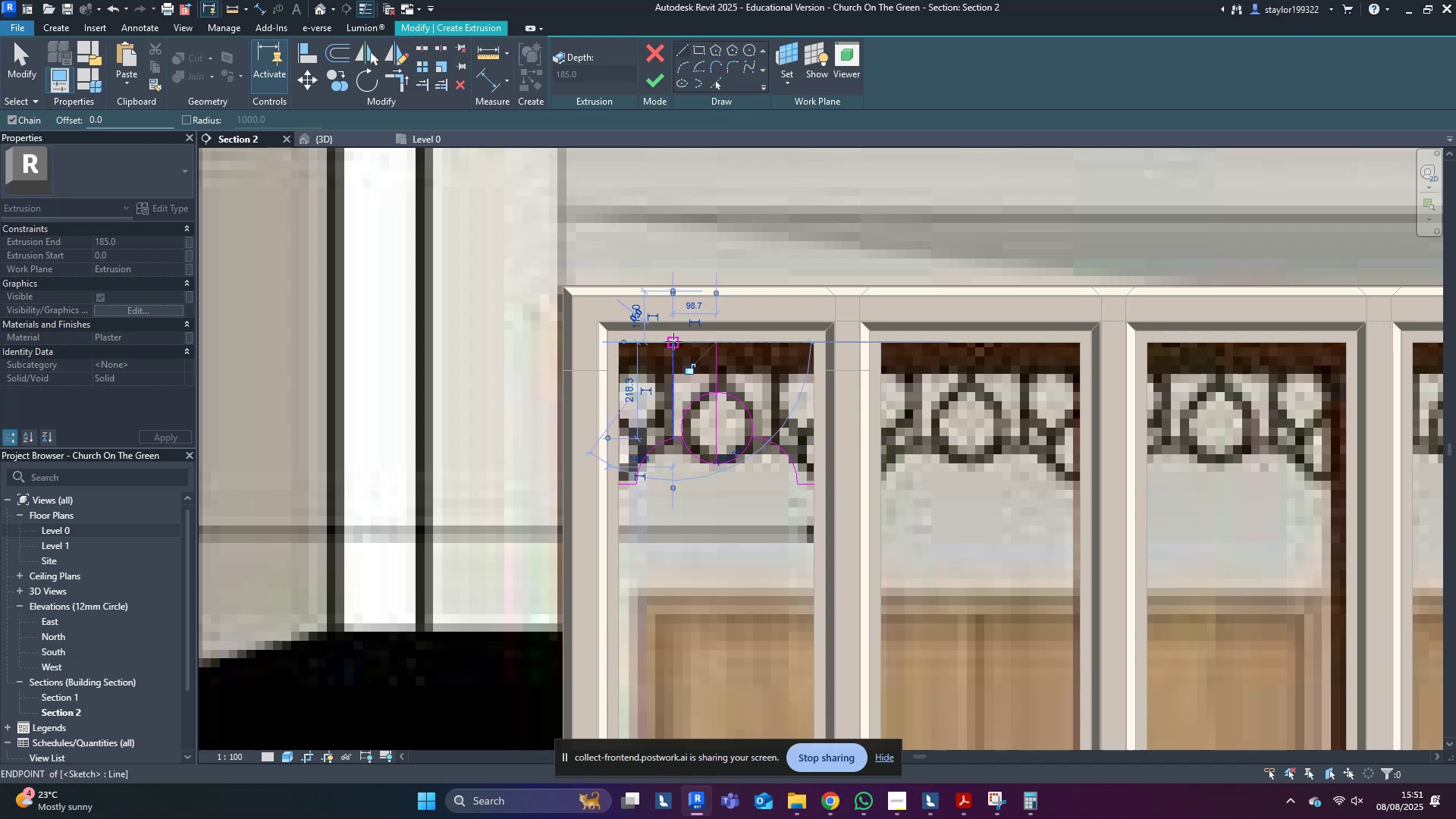 
key(Escape)
 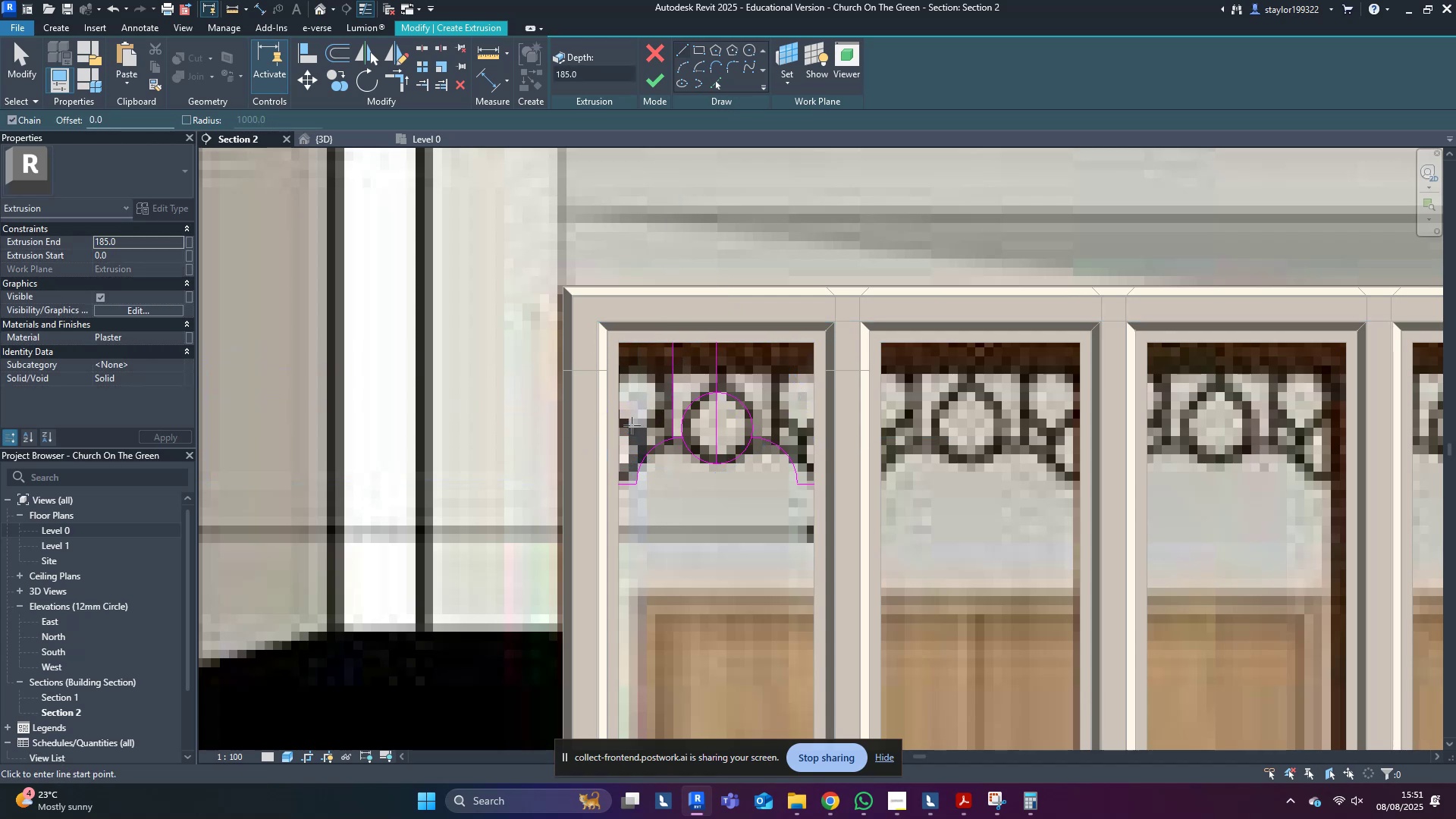 
left_click([683, 67])
 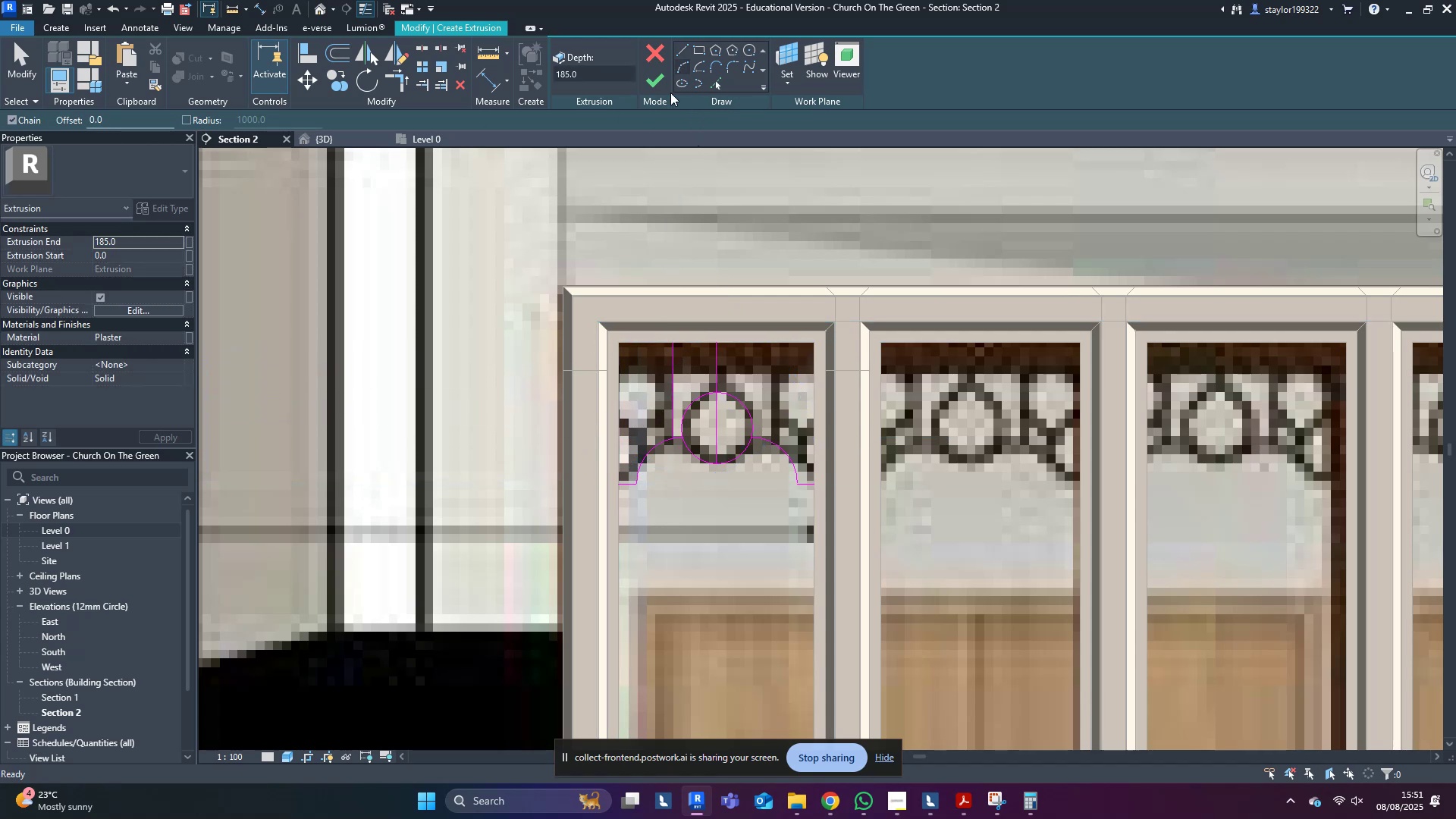 
scroll: coordinate [648, 387], scroll_direction: up, amount: 3.0
 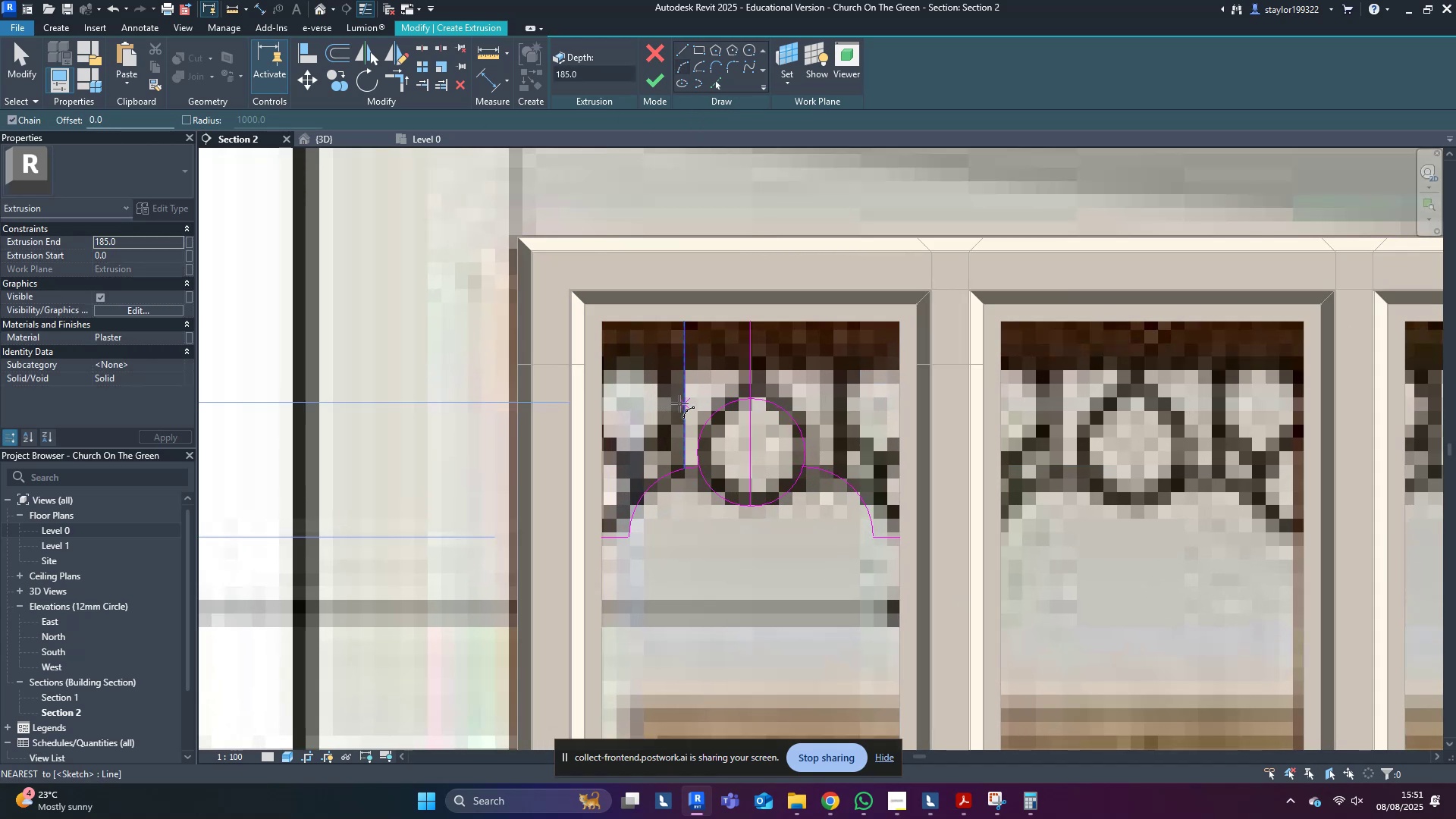 
left_click([679, 403])
 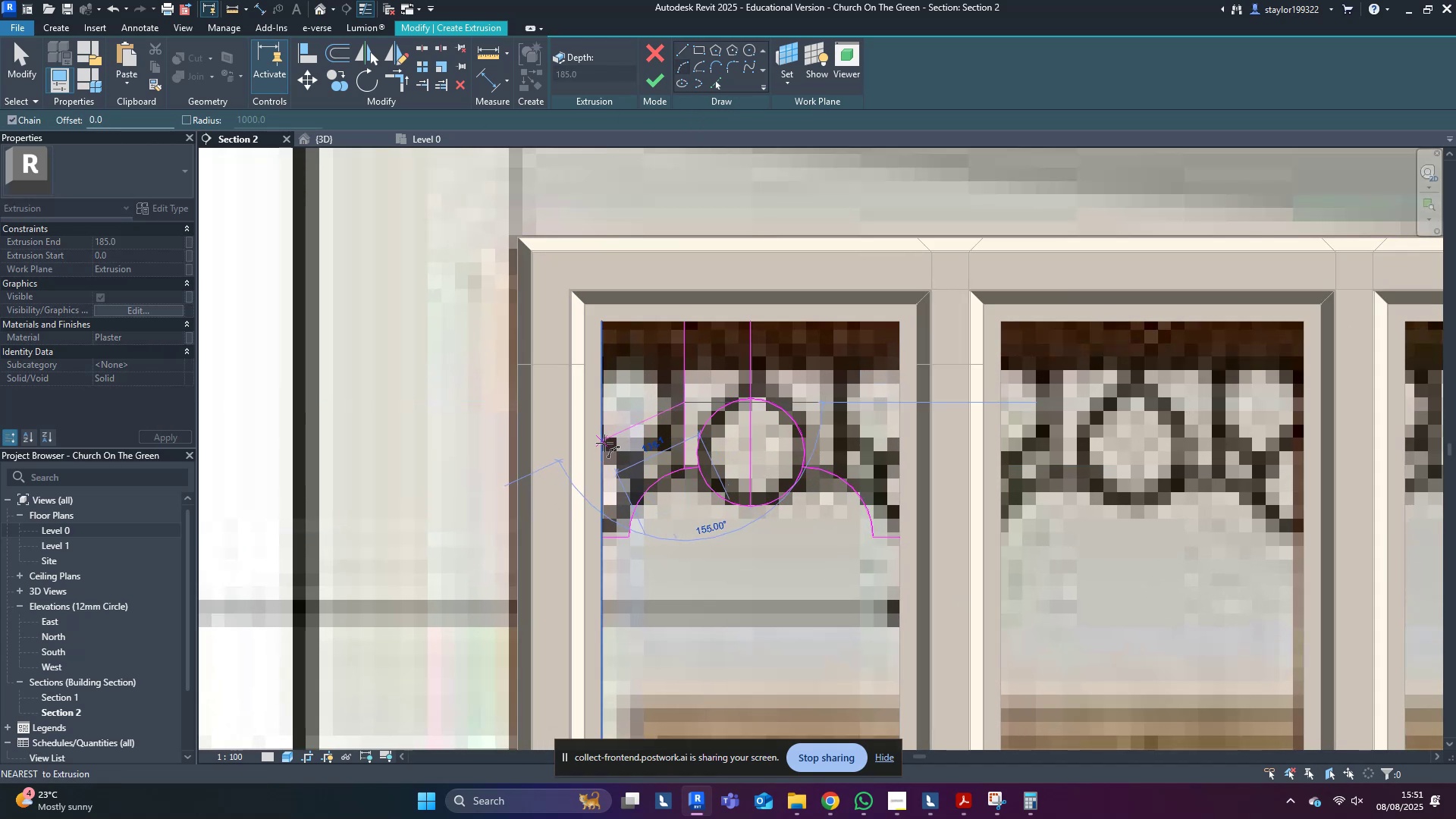 
left_click([604, 443])
 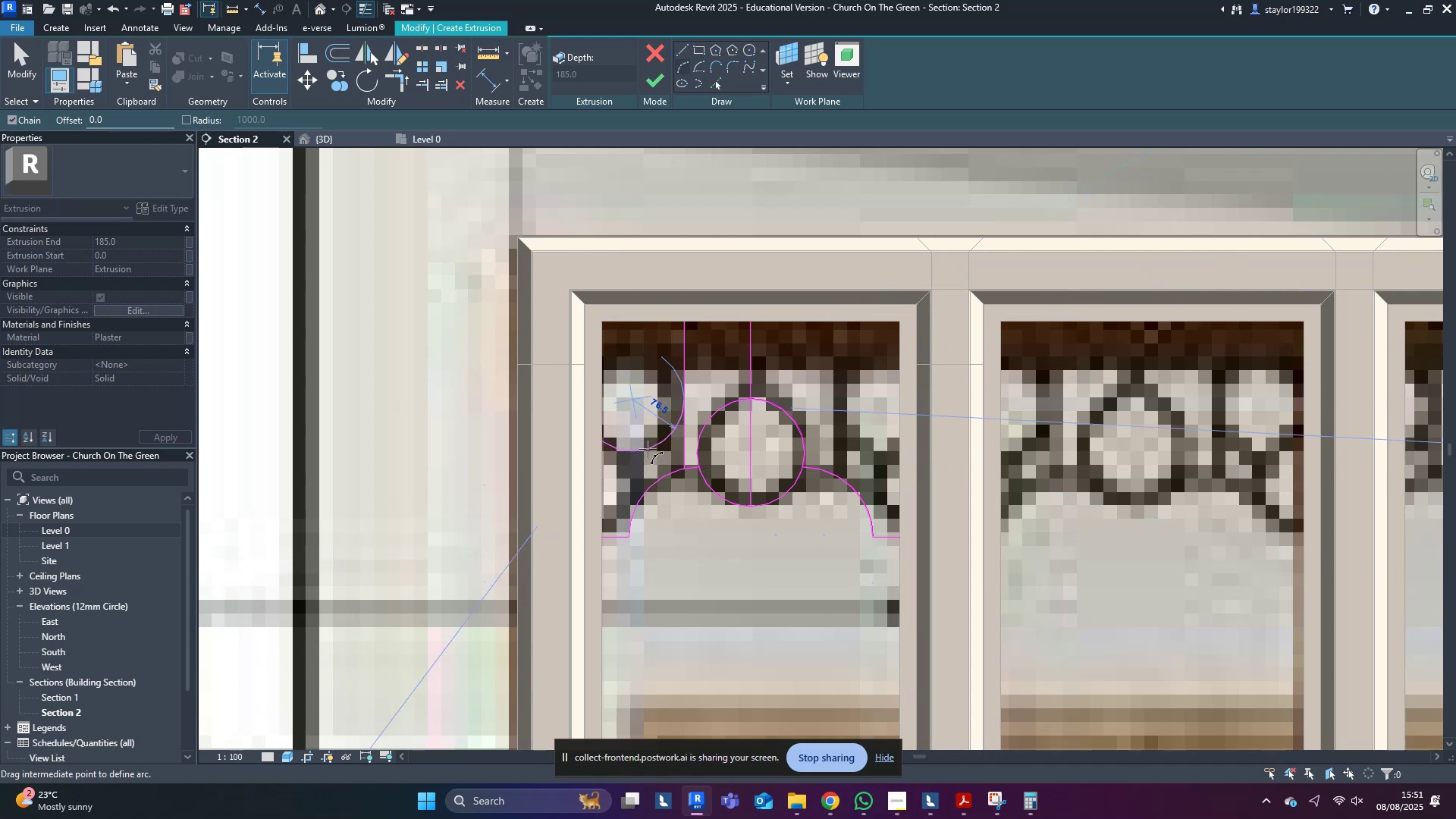 
left_click([647, 447])
 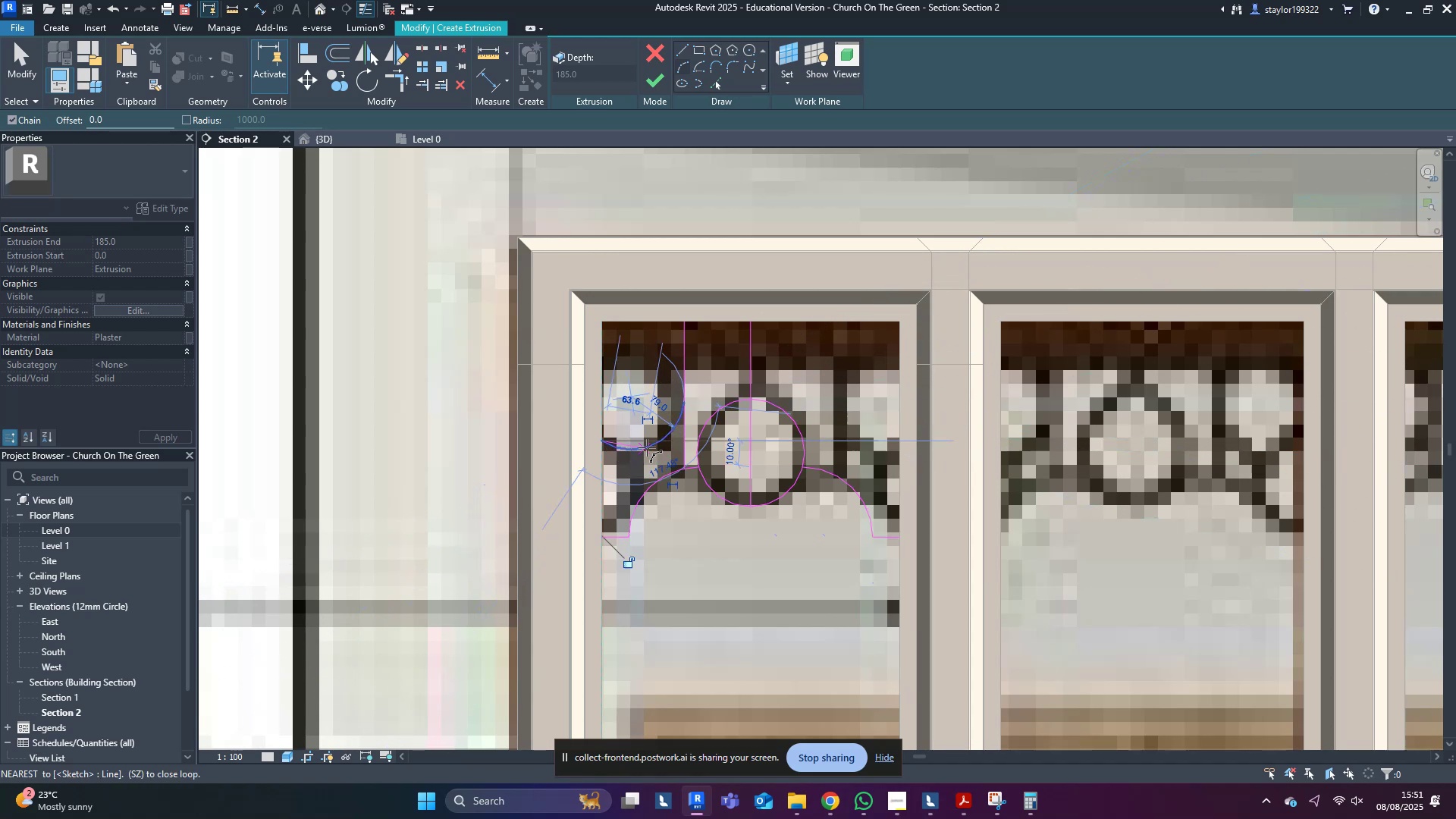 
key(Escape)
 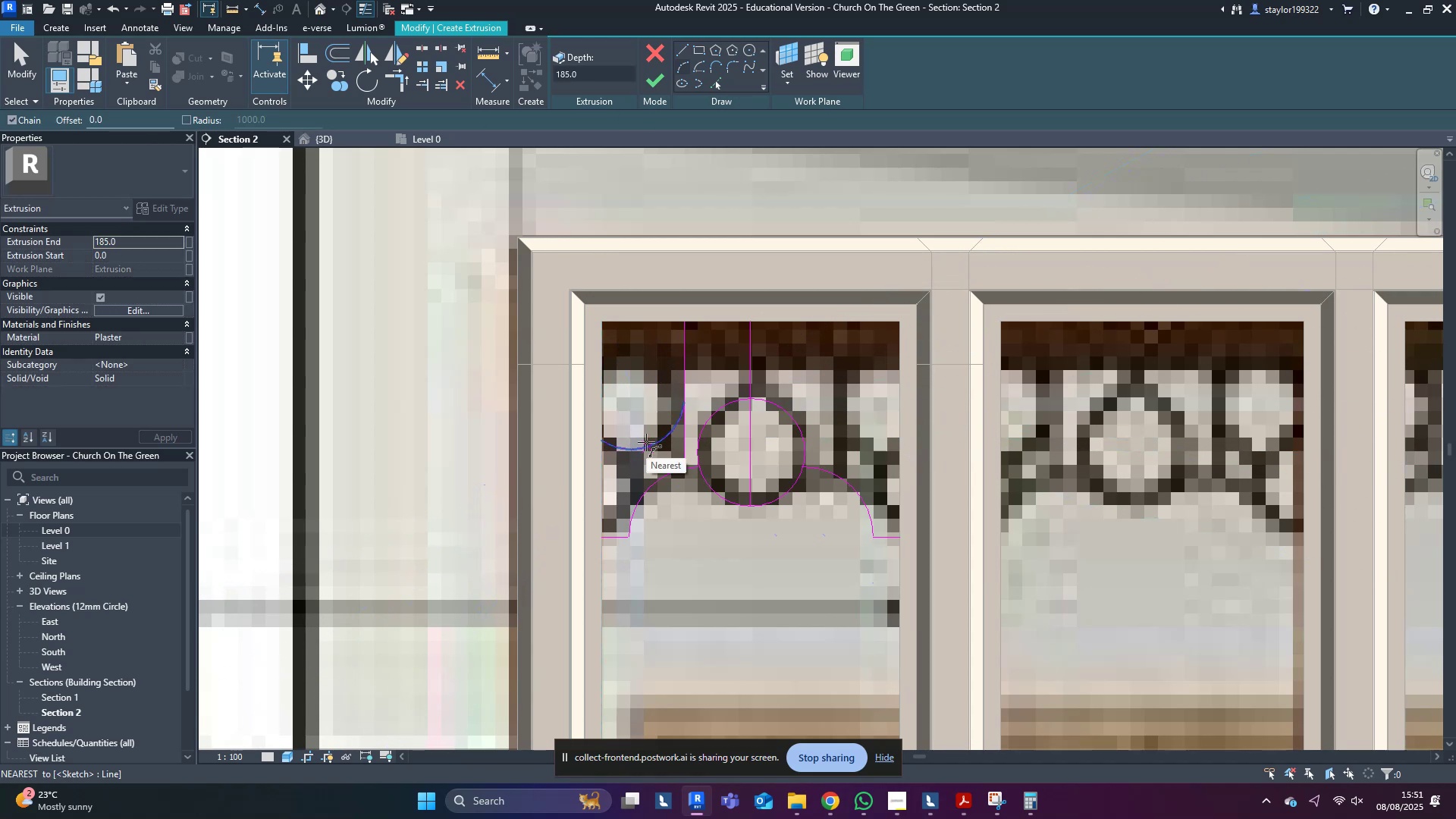 
key(M)
 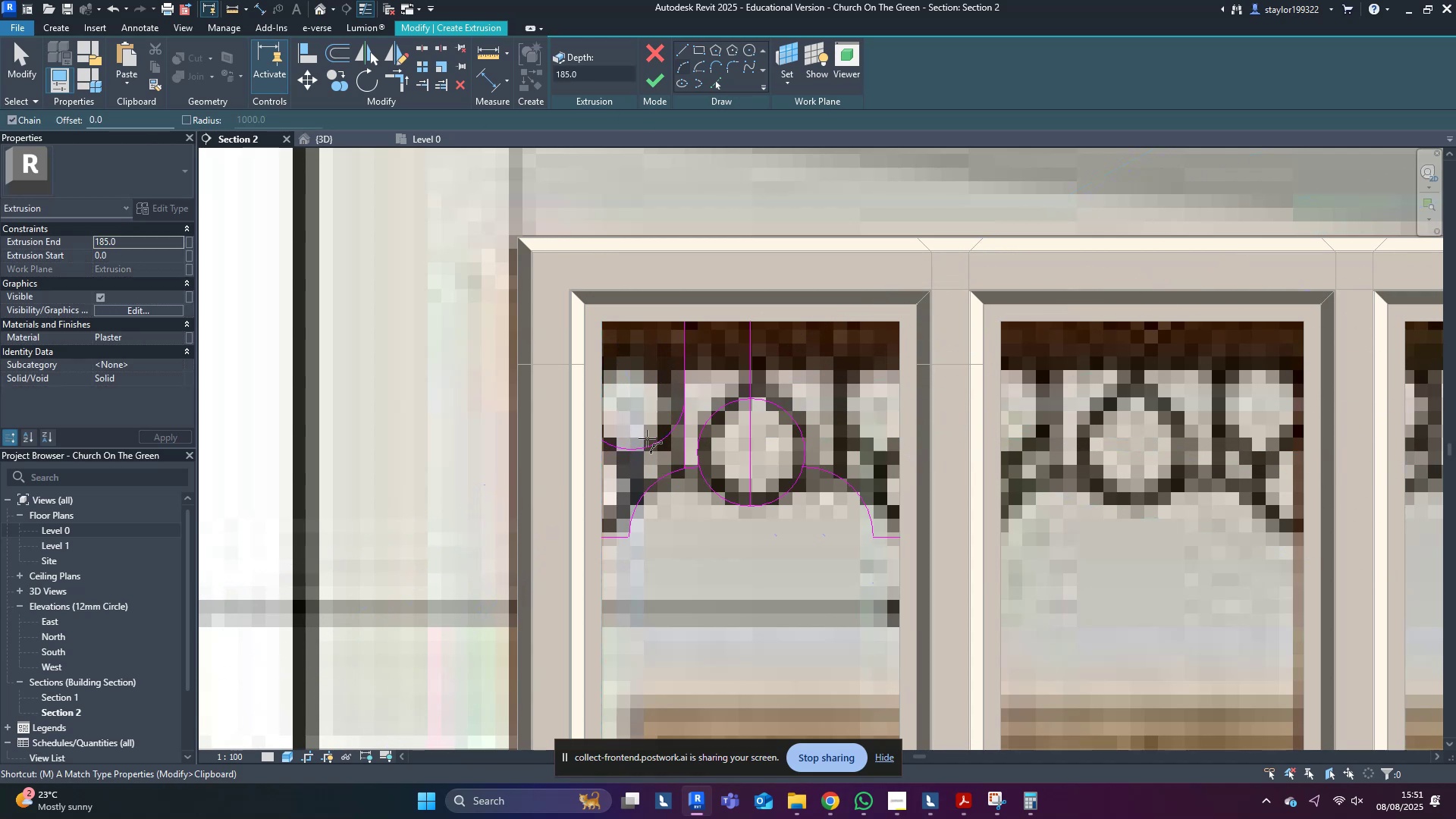 
hold_key(key=D, duration=4.13)
 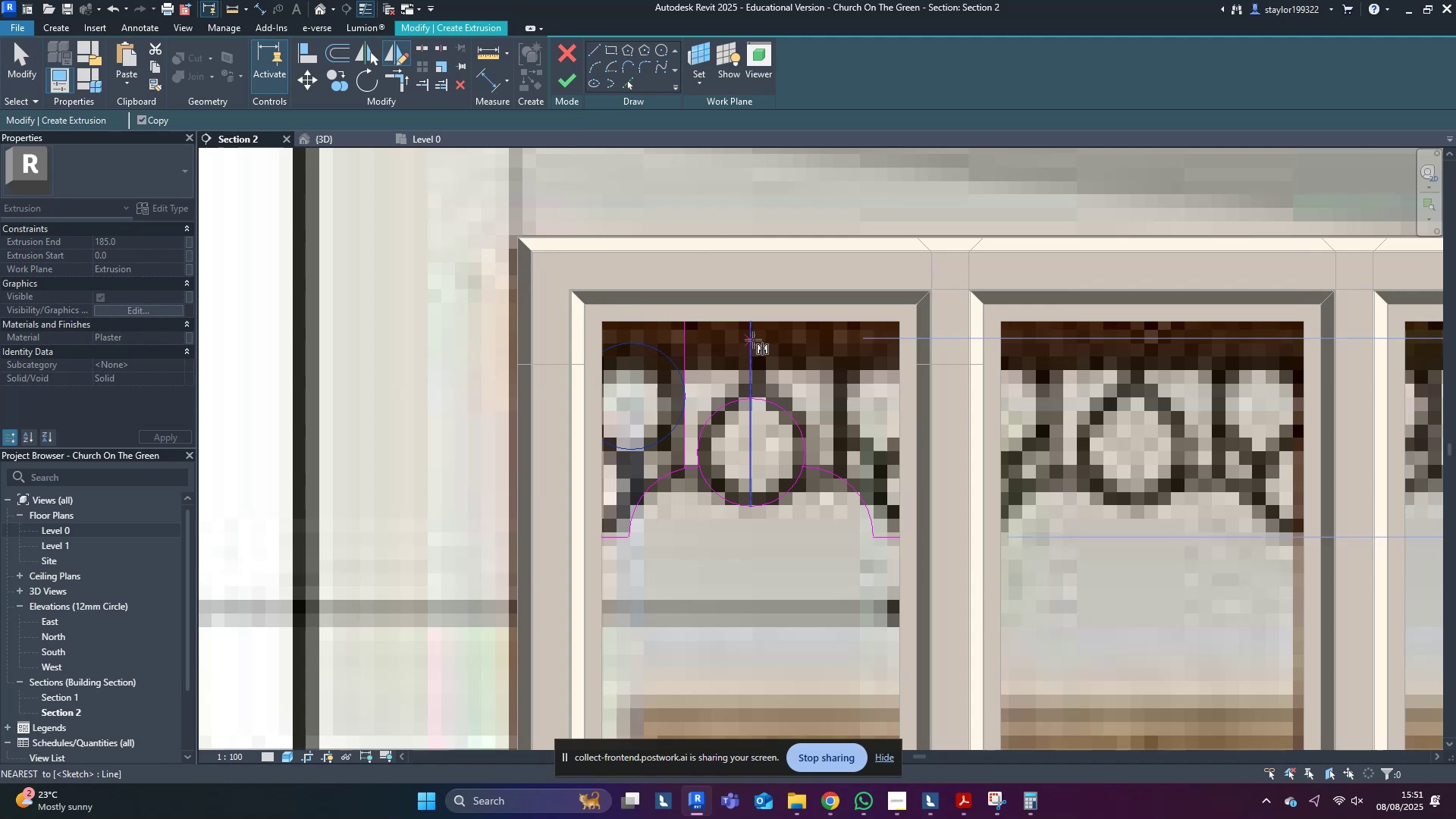 
left_click_drag(start_coordinate=[685, 406], to_coordinate=[601, 349])
 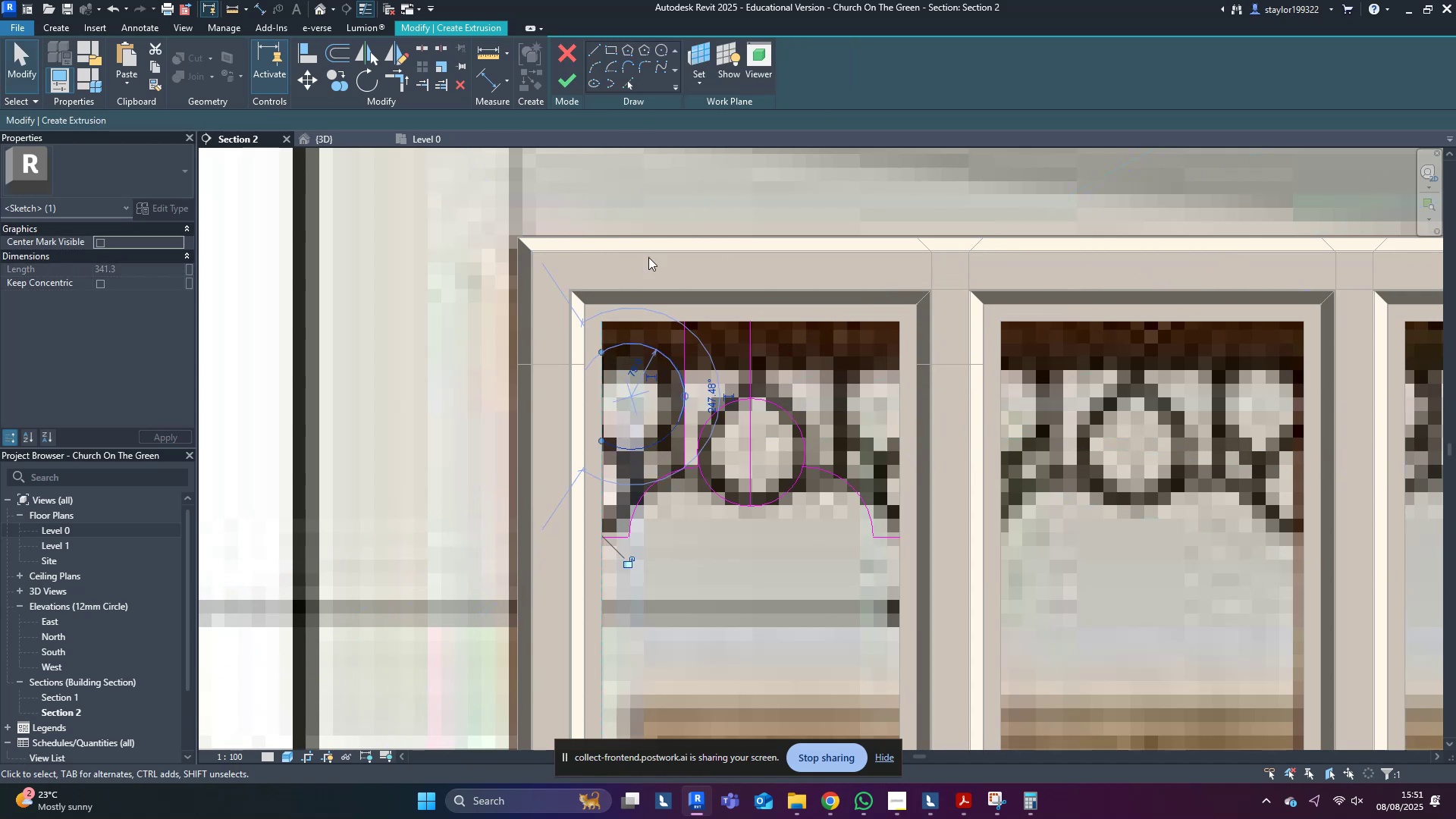 
left_click([657, 231])
 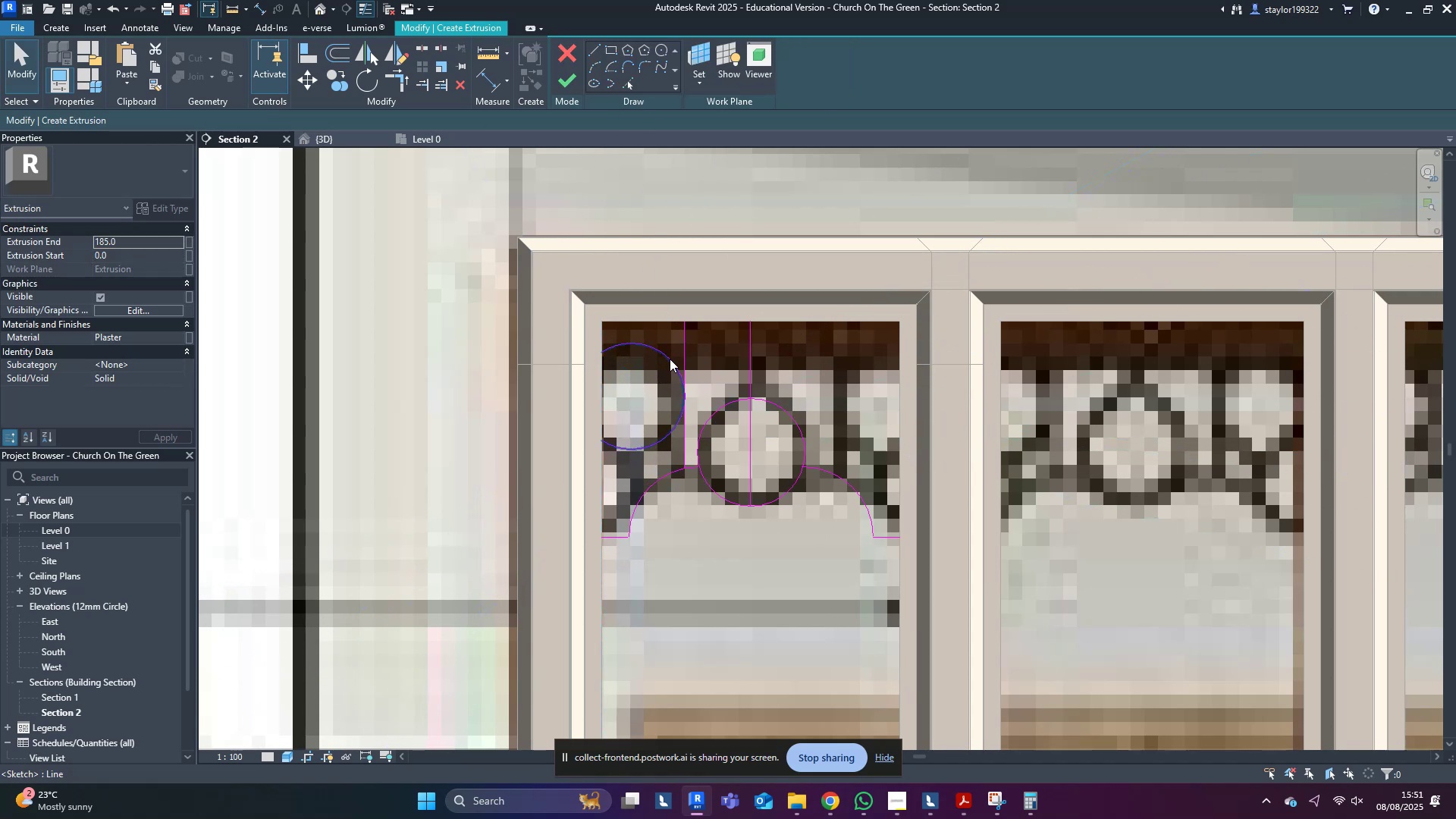 
left_click([670, 359])
 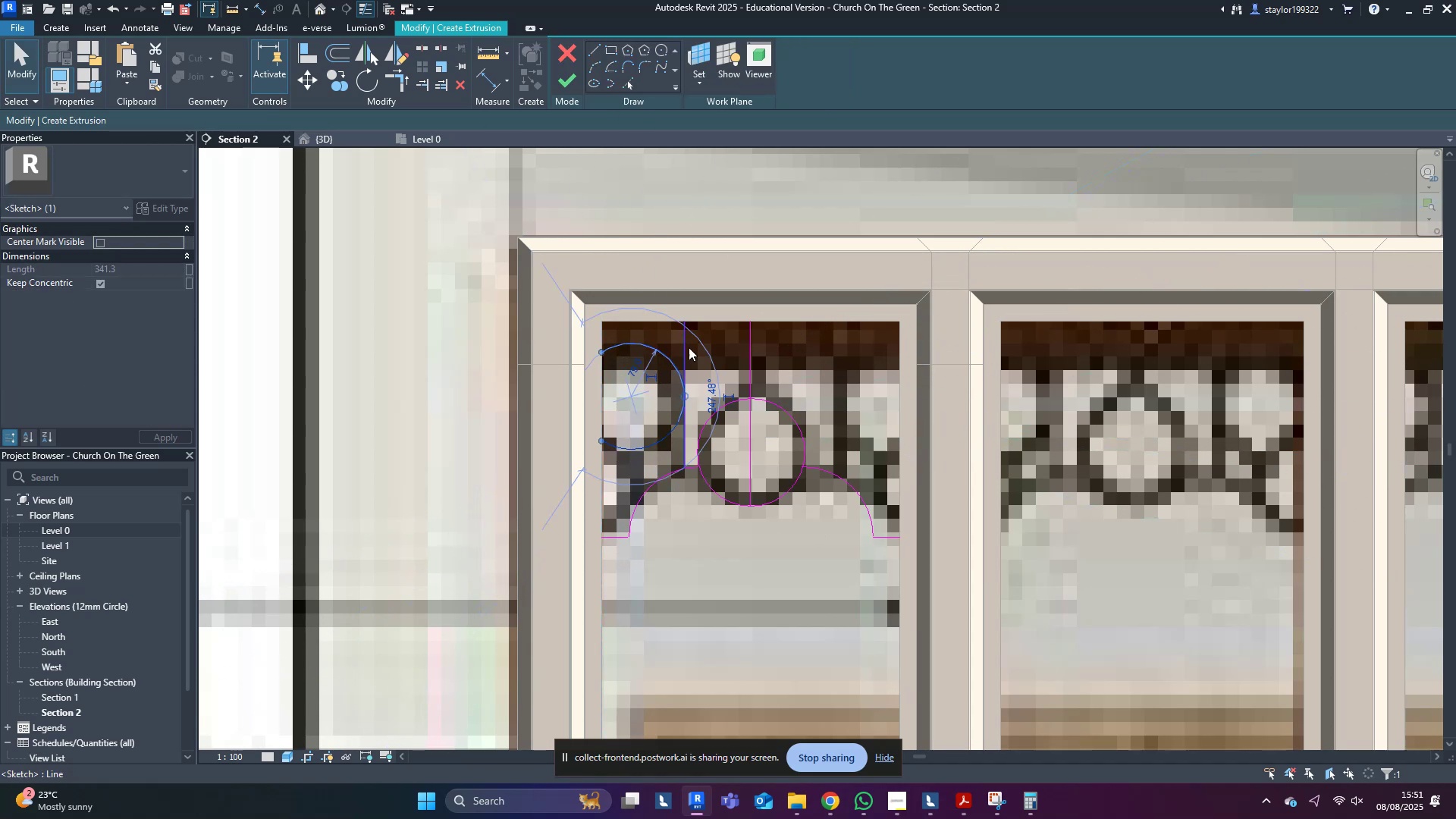 
key(M)
 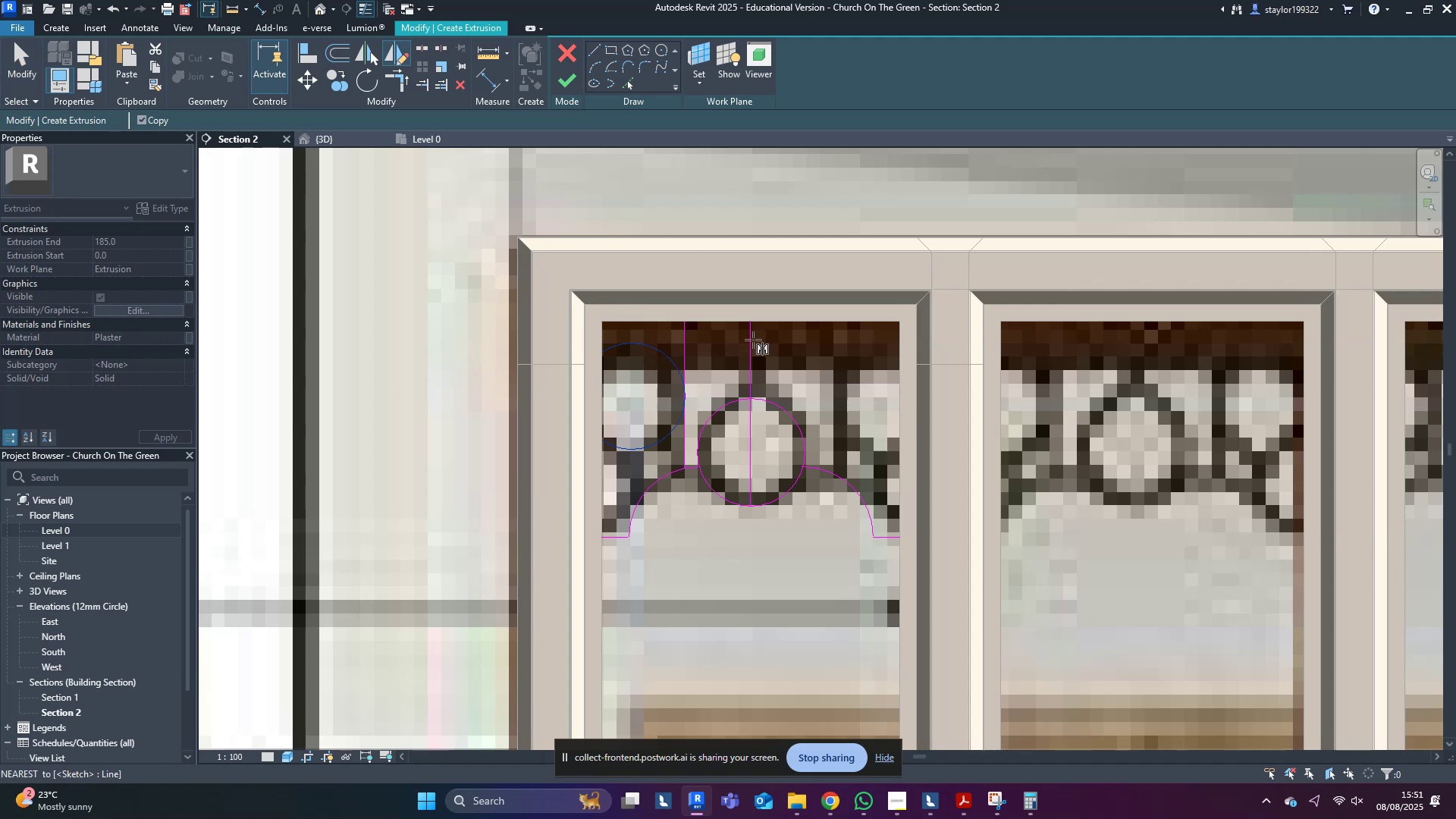 
left_click([753, 340])
 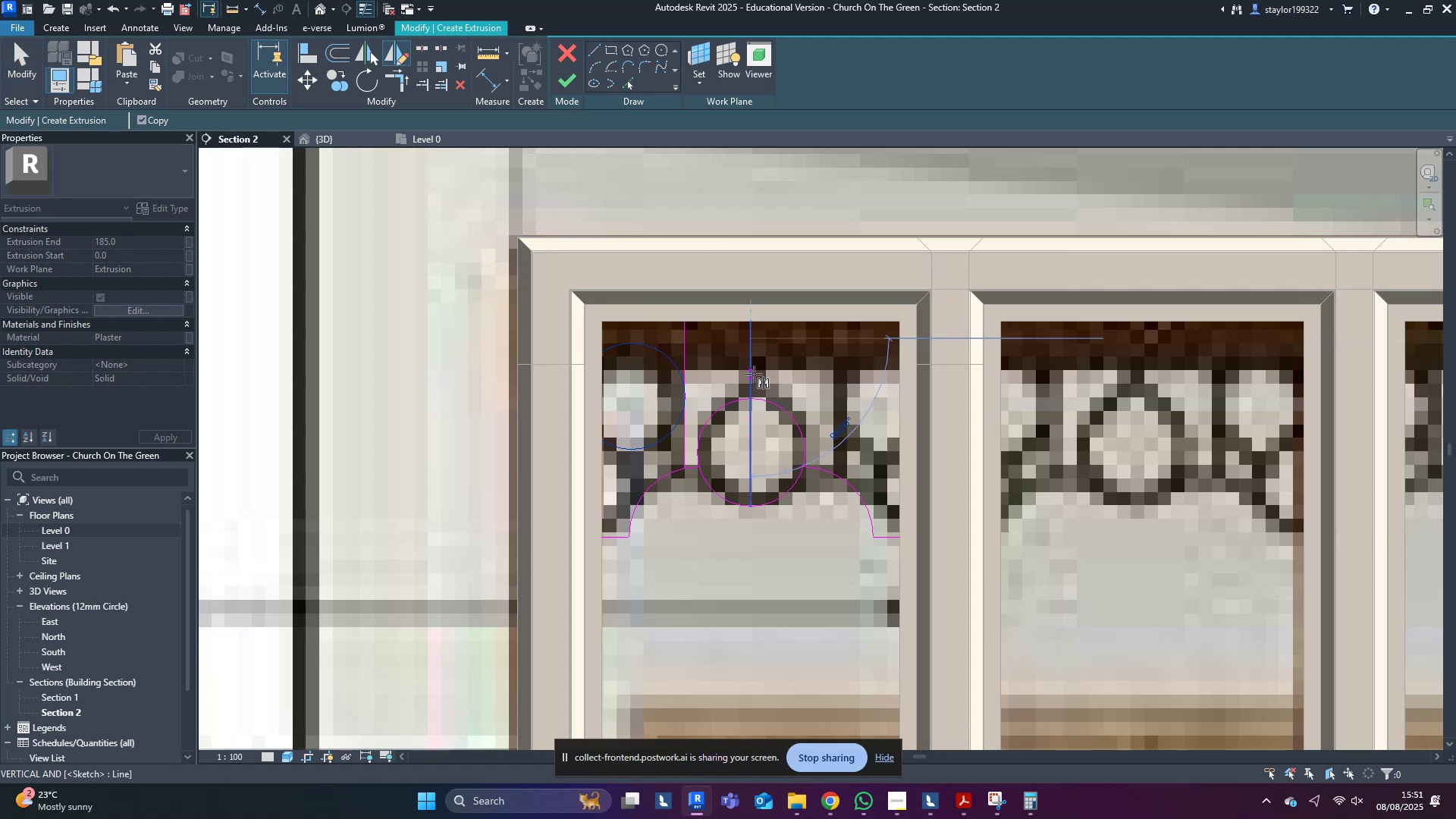 
left_click([754, 374])
 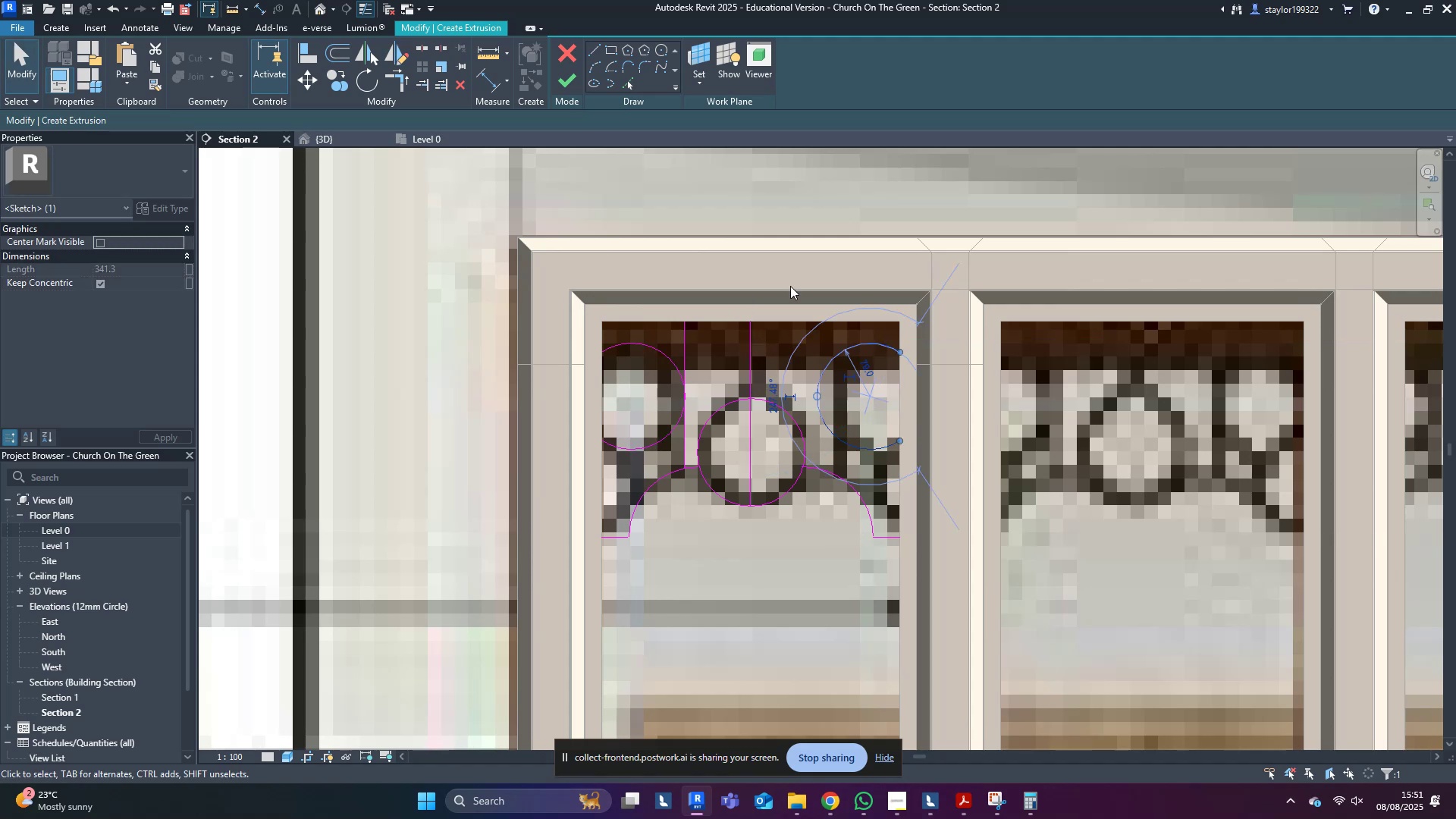 
left_click([799, 236])
 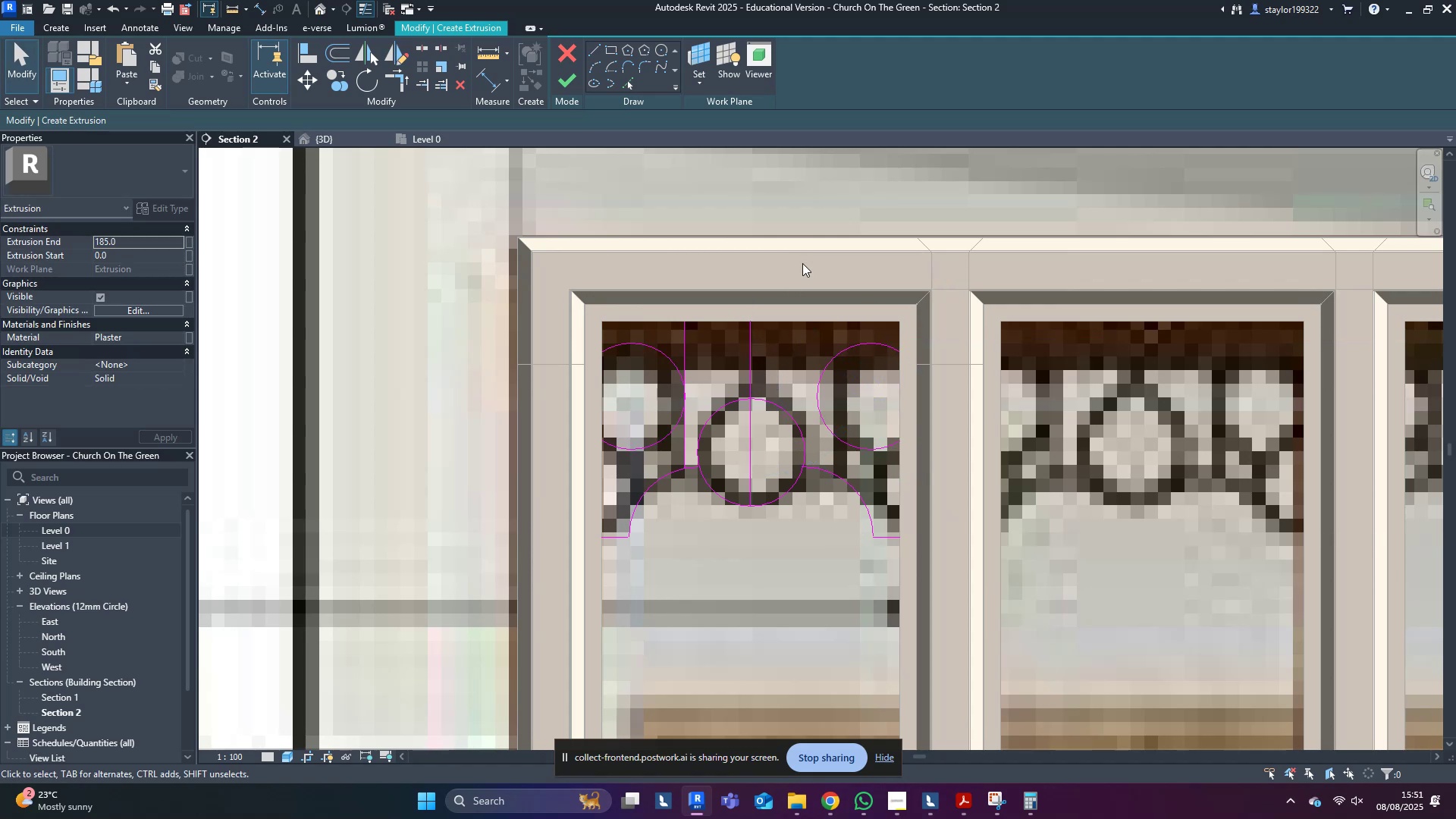 
scroll: coordinate [883, 488], scroll_direction: down, amount: 9.0
 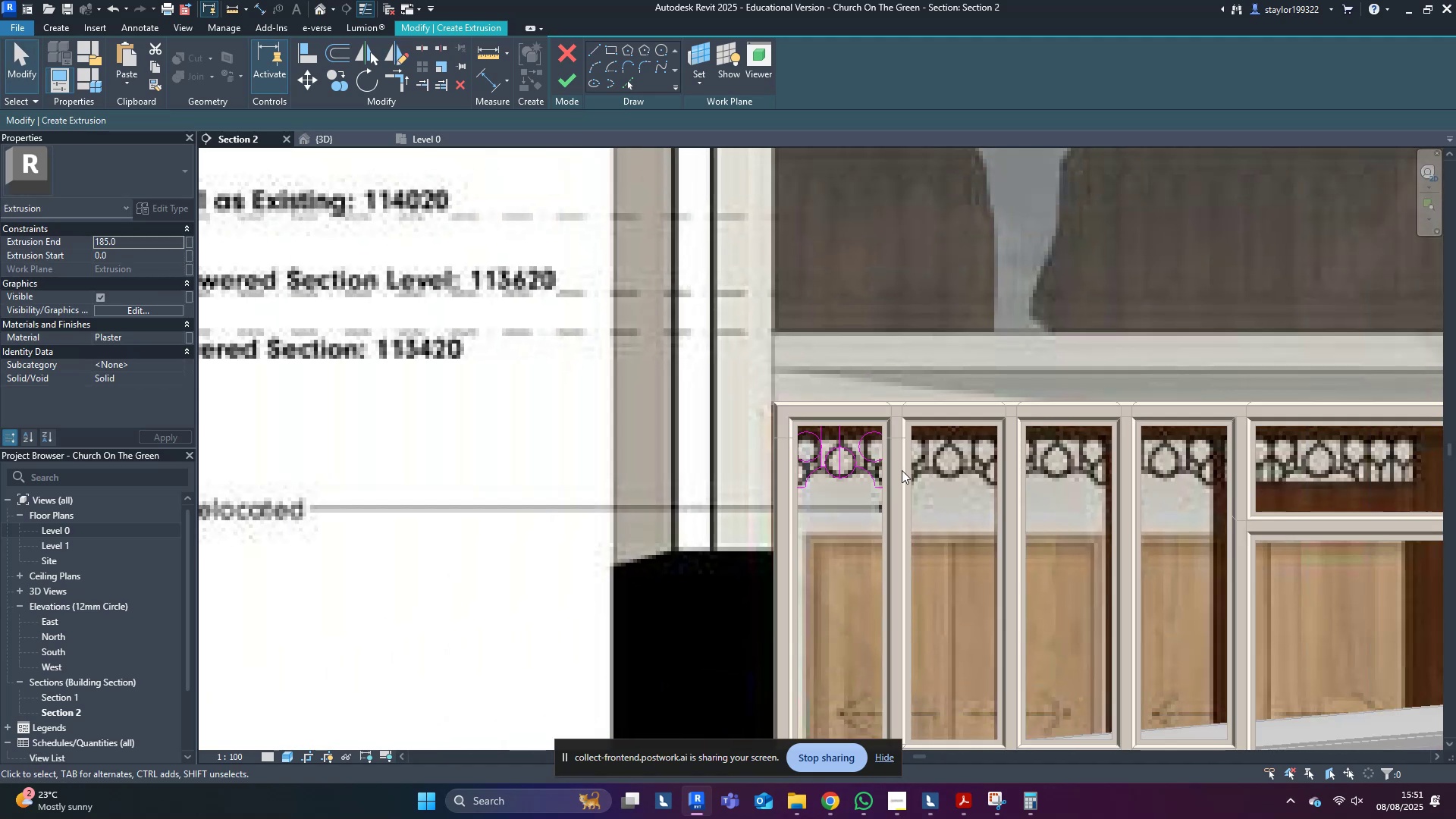 
scroll: coordinate [746, 488], scroll_direction: up, amount: 11.0
 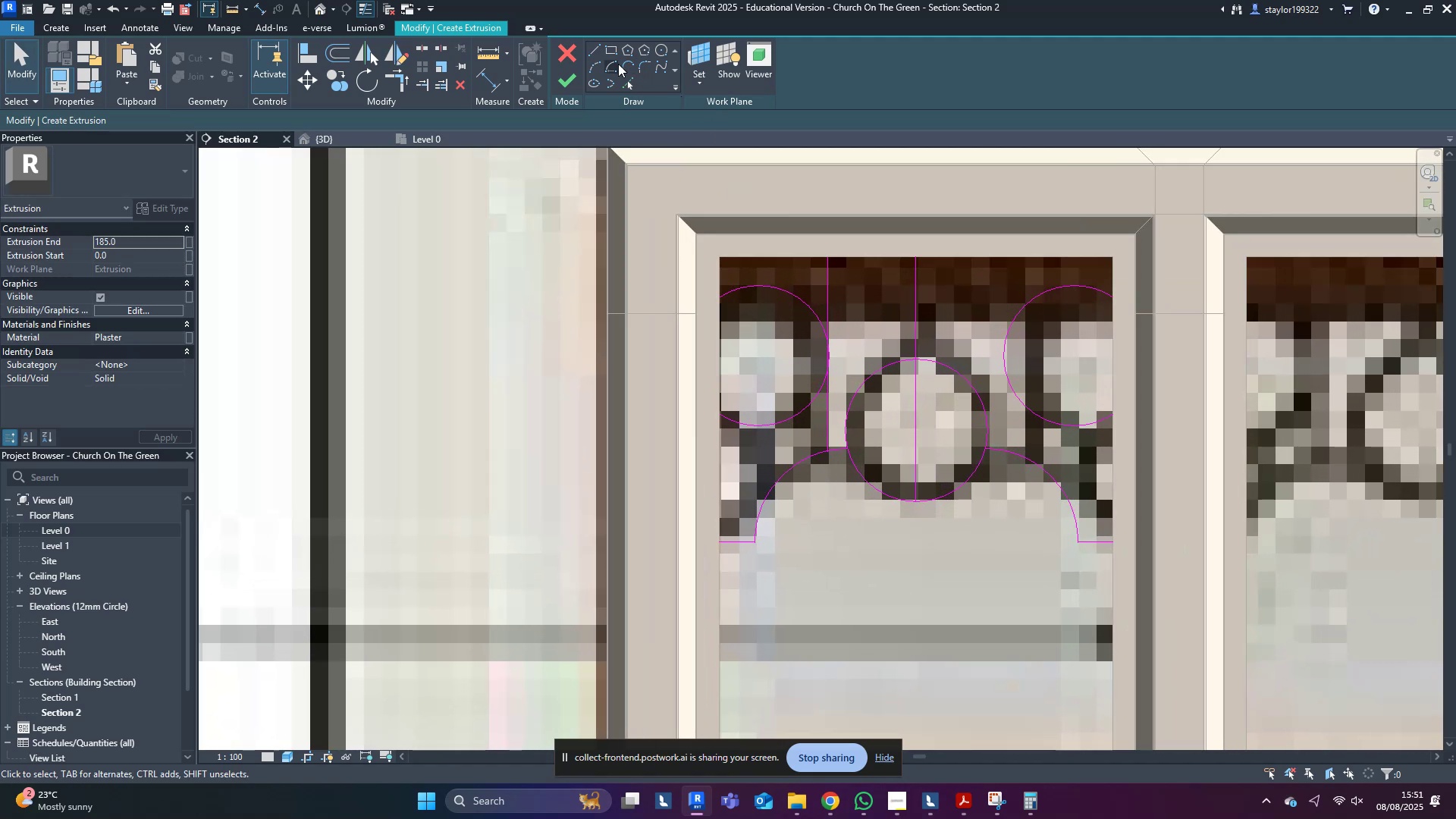 
left_click([602, 68])
 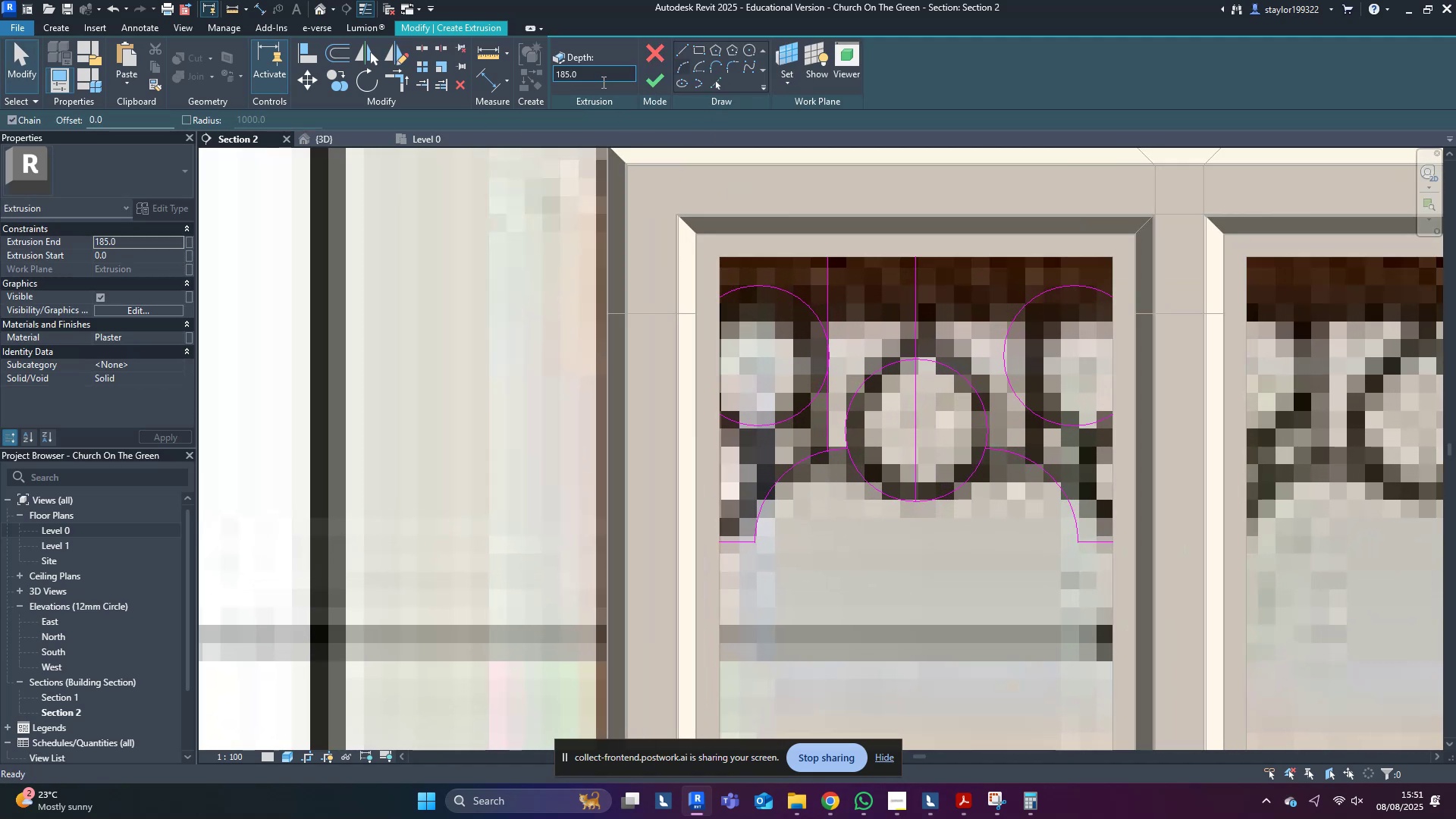 
scroll: coordinate [779, 537], scroll_direction: up, amount: 3.0
 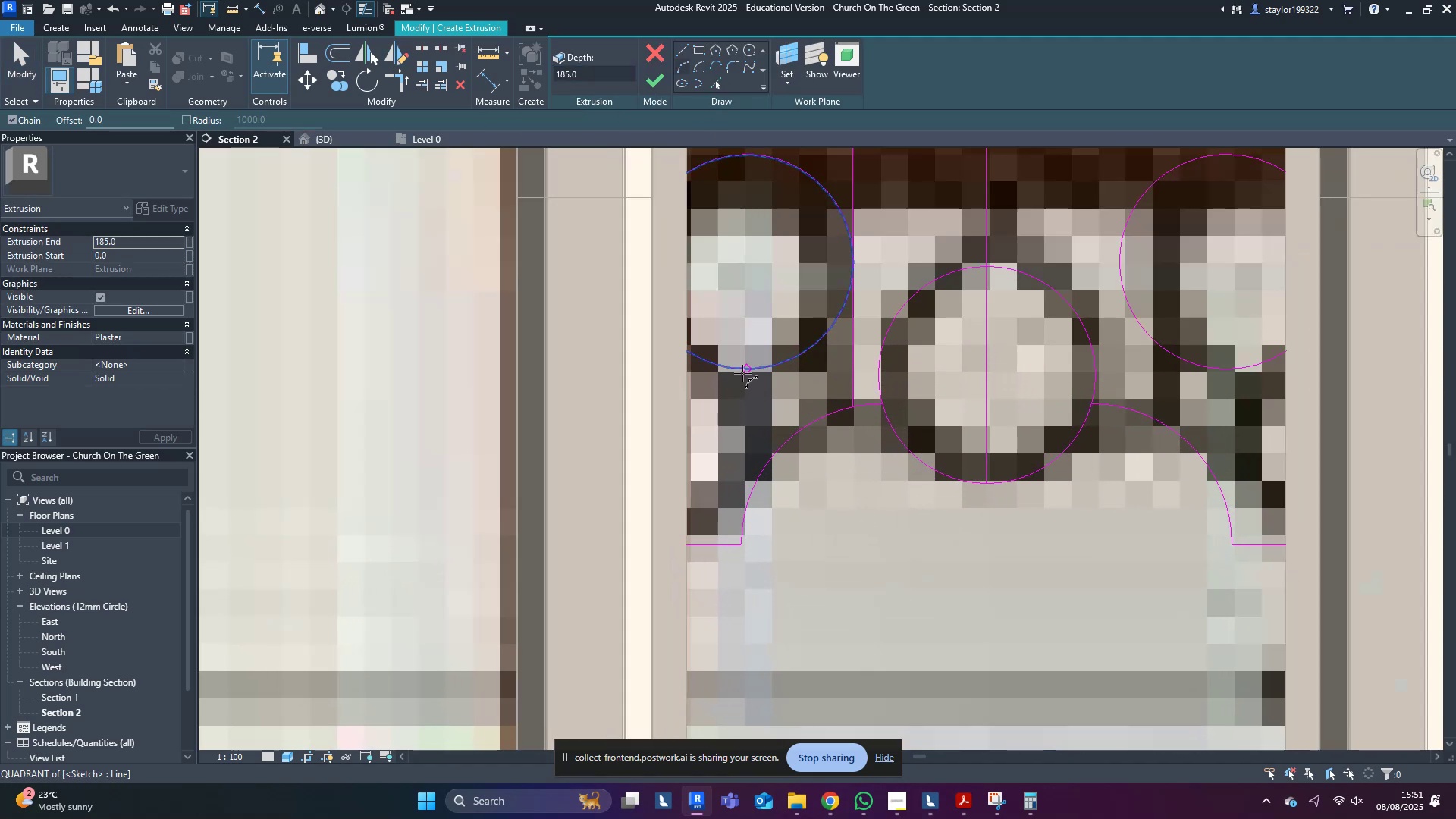 
left_click([740, 371])
 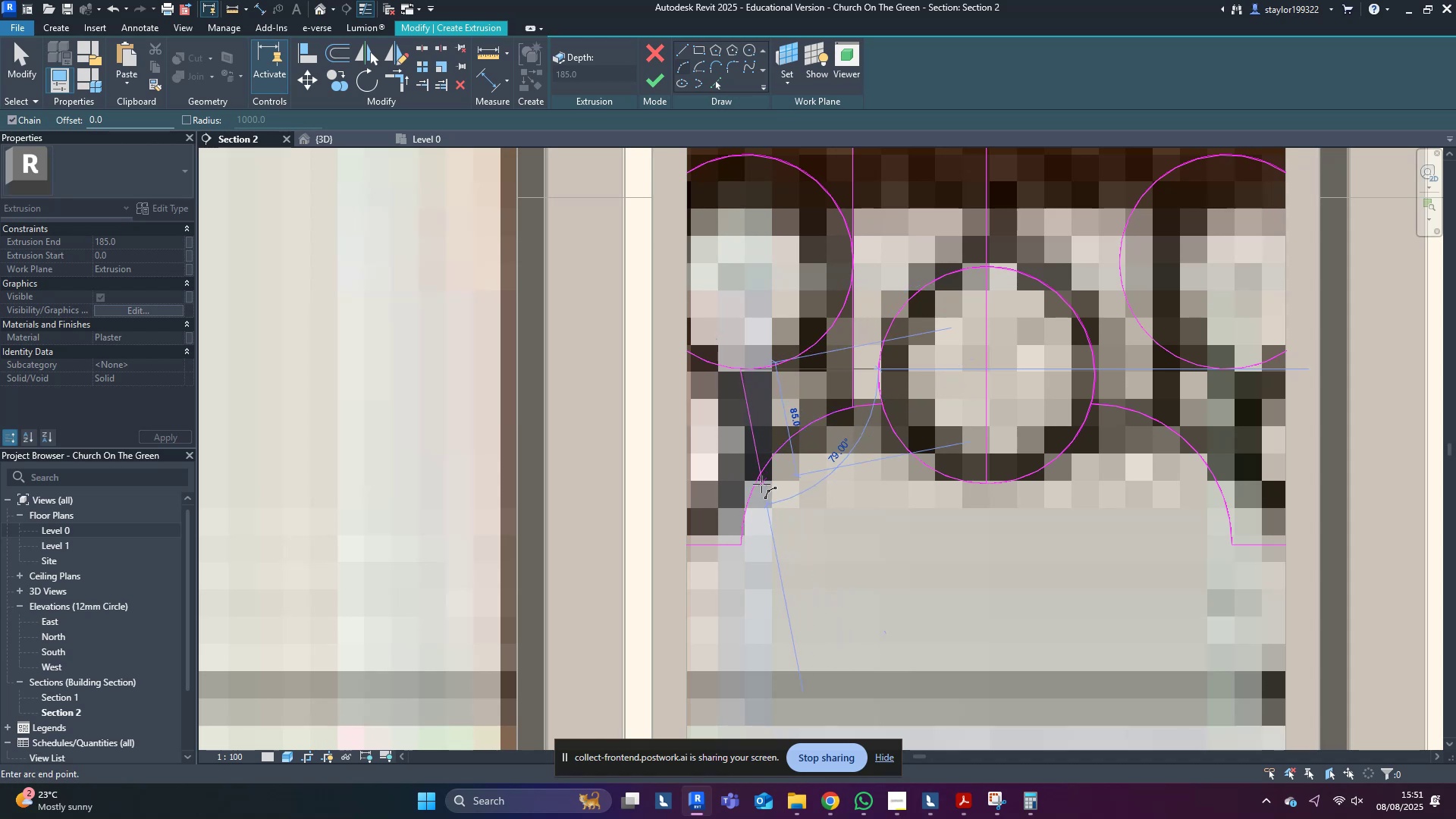 
left_click([757, 484])
 